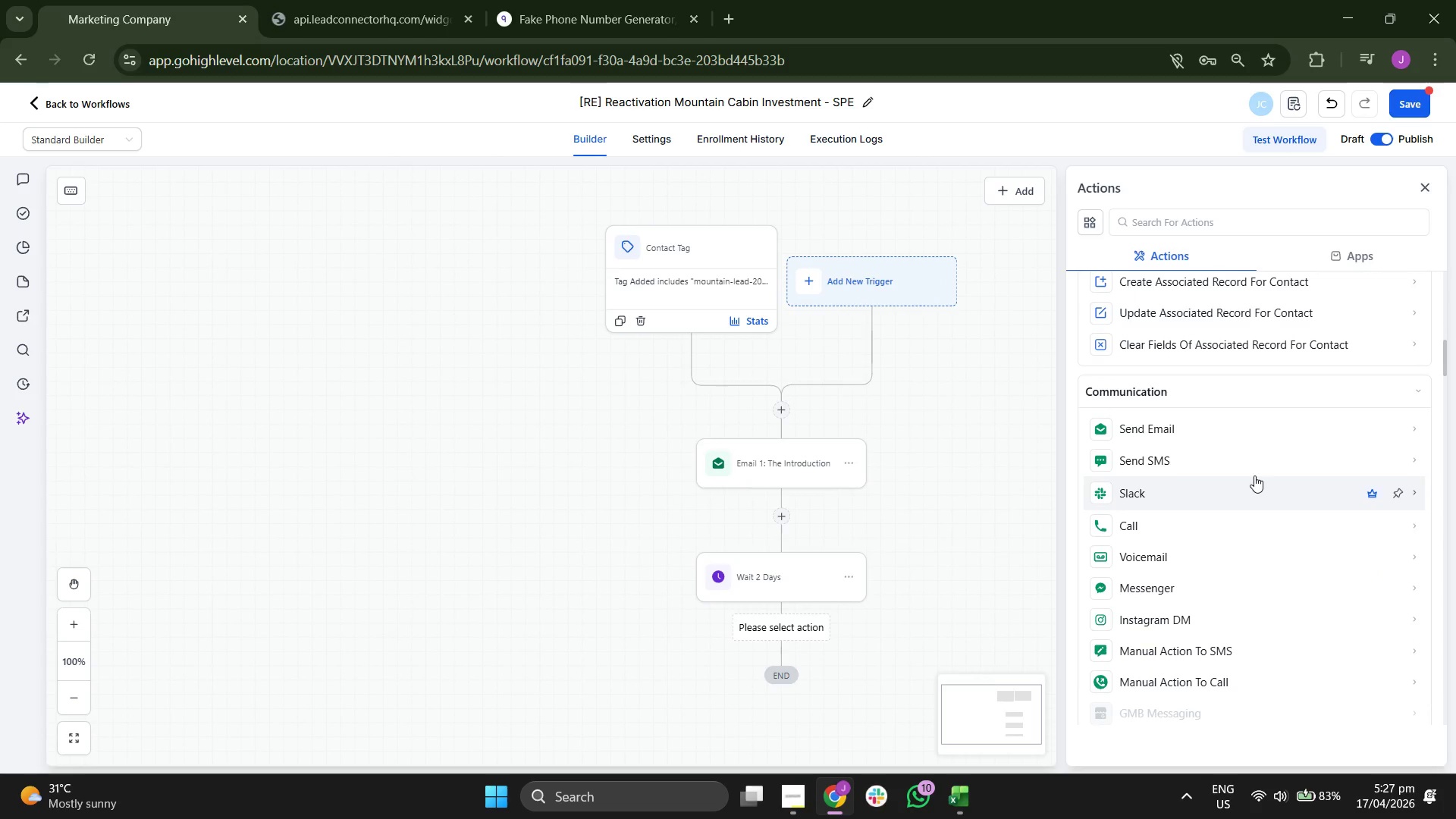 
scroll: coordinate [1254, 475], scroll_direction: down, amount: 5.0
 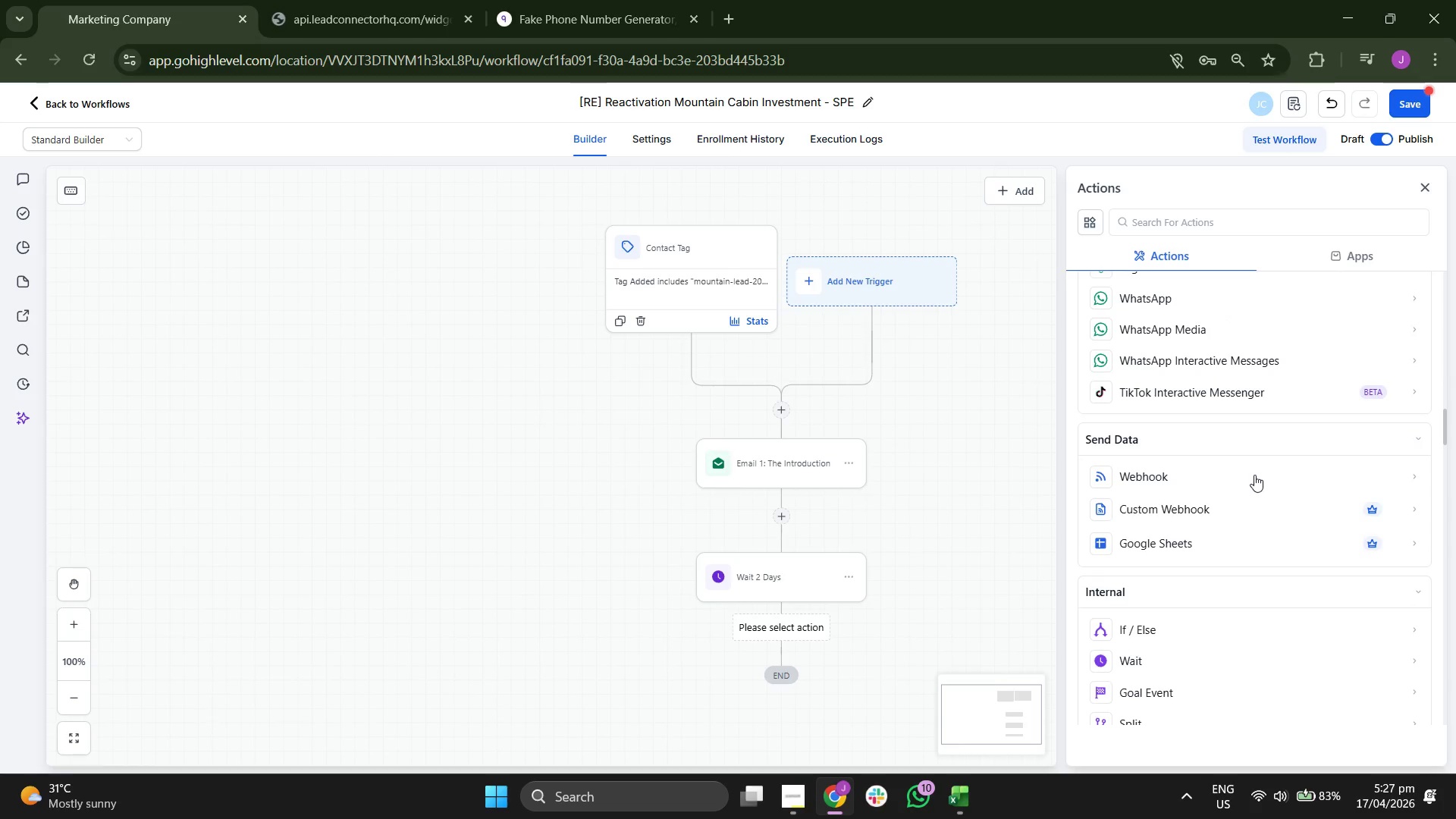 
scroll: coordinate [1254, 475], scroll_direction: down, amount: 6.0
 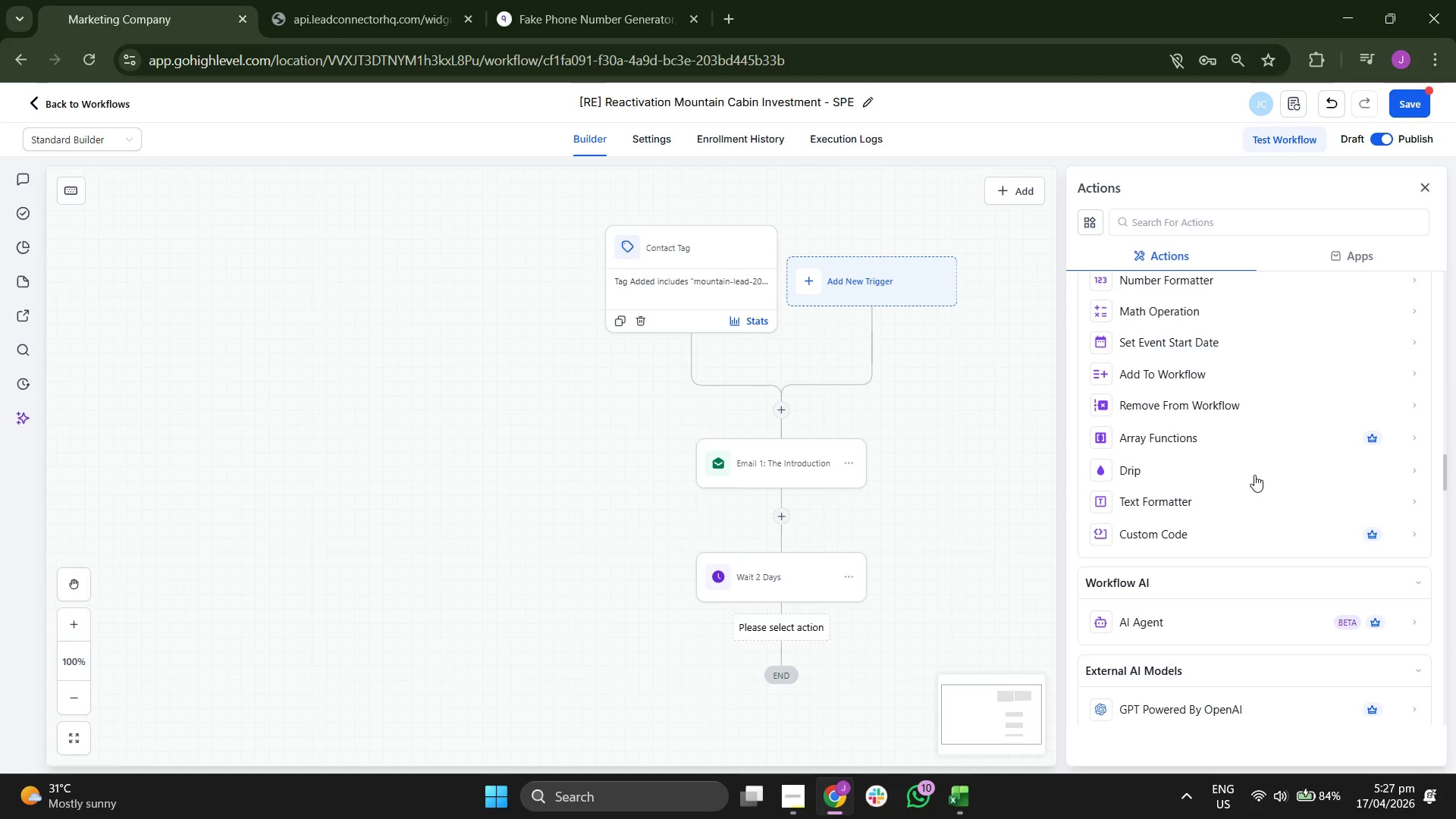 
scroll: coordinate [1254, 475], scroll_direction: down, amount: 2.0
 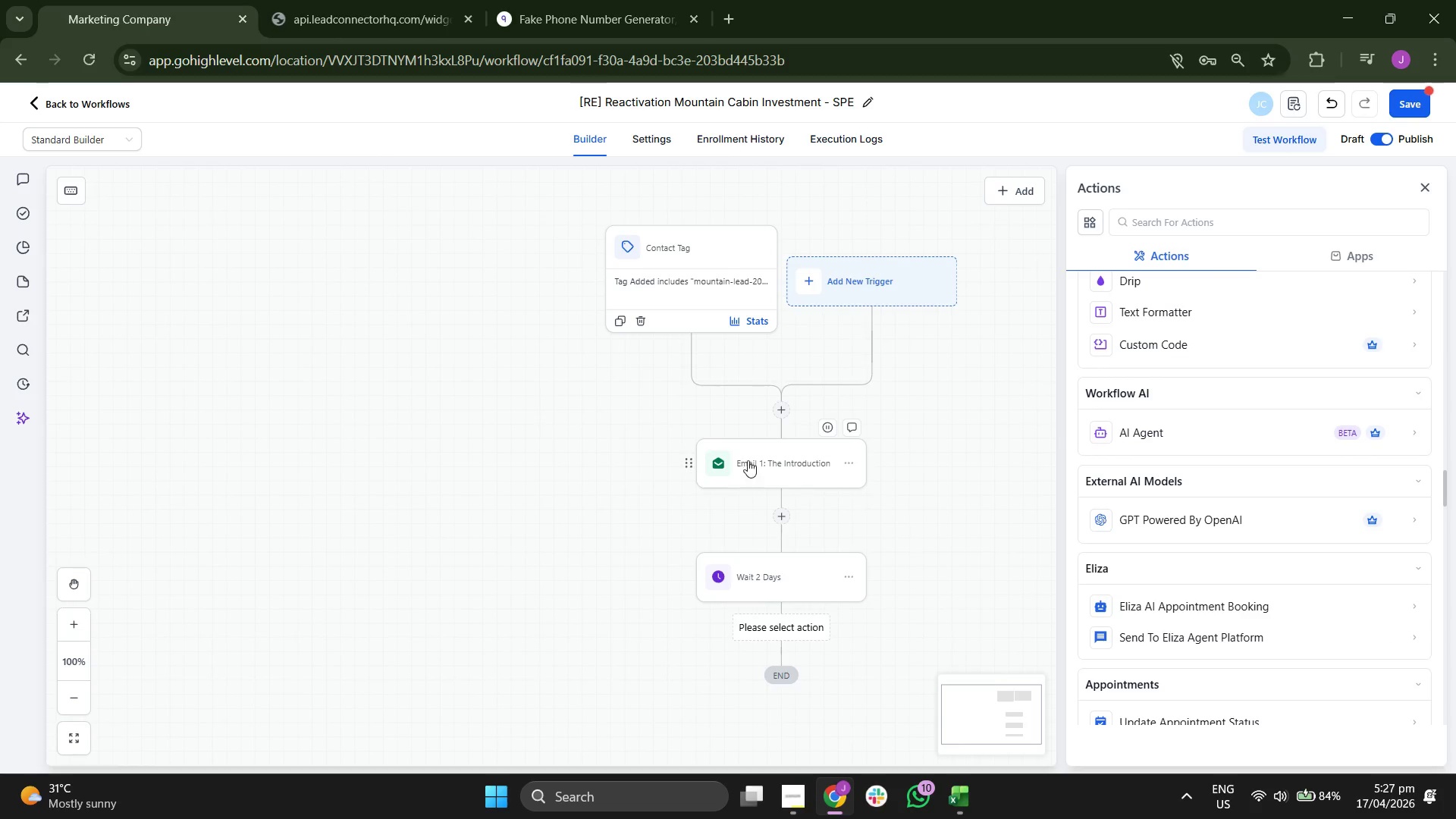 
left_click_drag(start_coordinate=[692, 457], to_coordinate=[707, 487])
 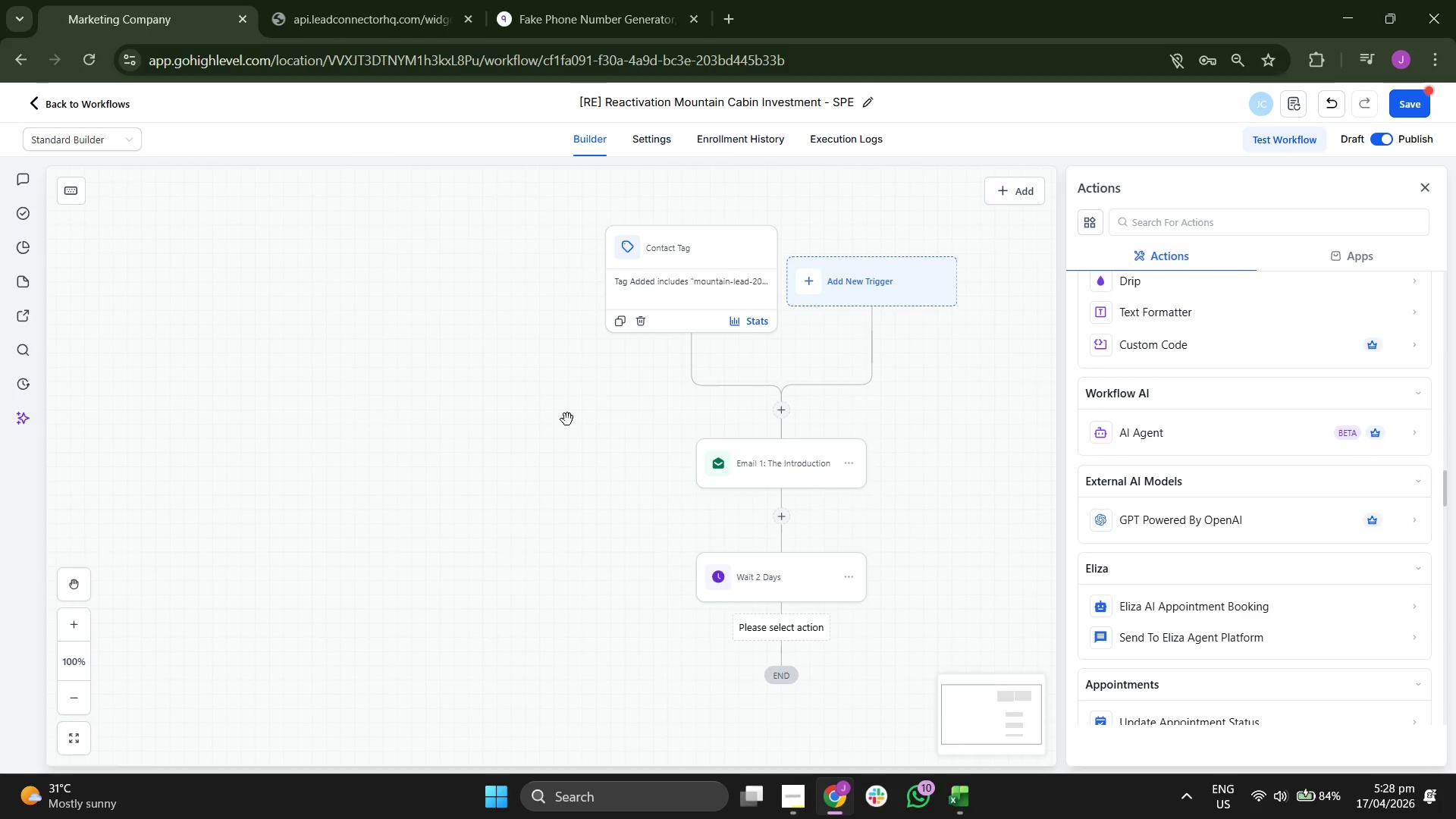 
left_click_drag(start_coordinate=[563, 417], to_coordinate=[607, 455])
 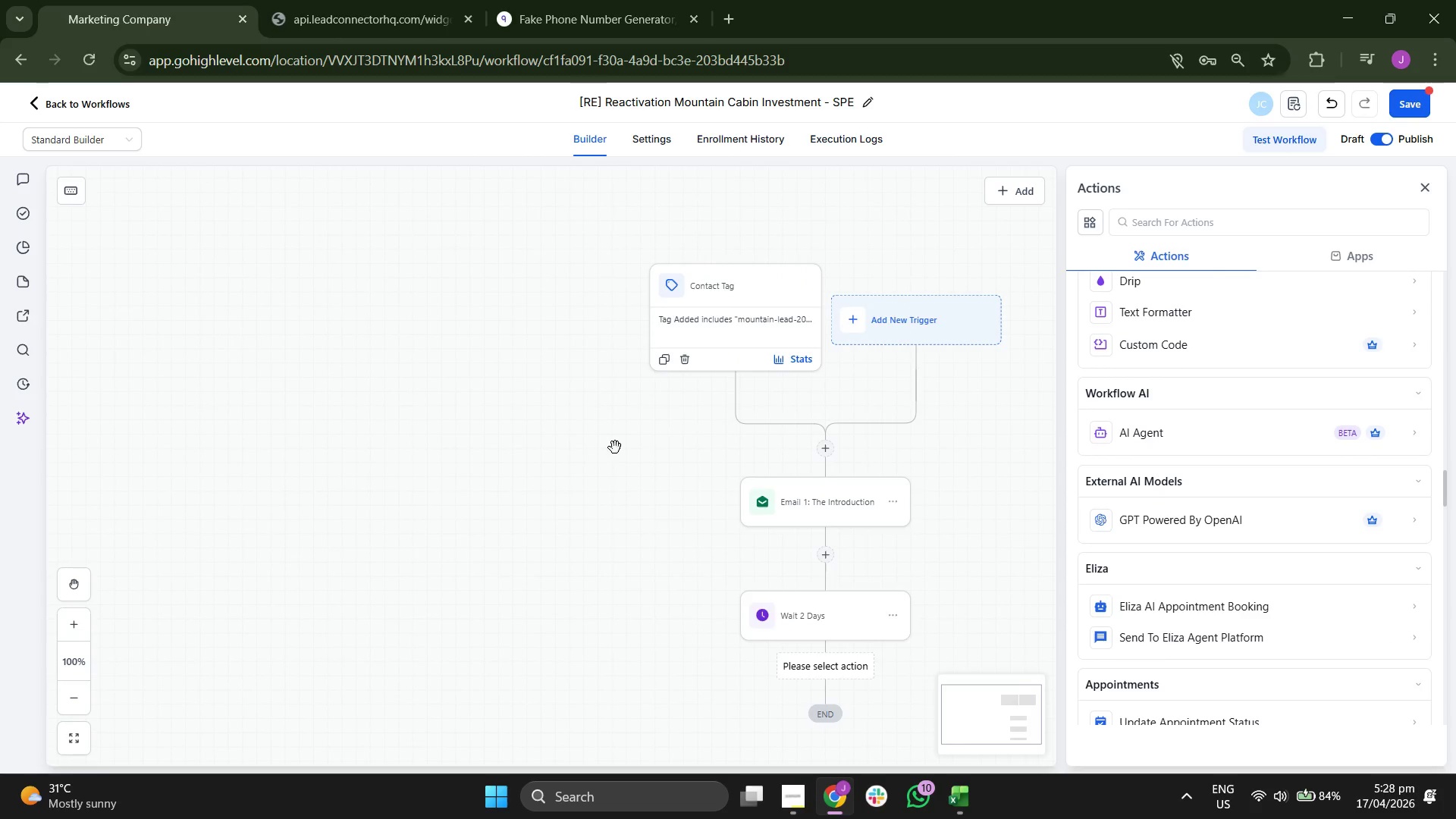 
left_click_drag(start_coordinate=[587, 460], to_coordinate=[583, 441])
 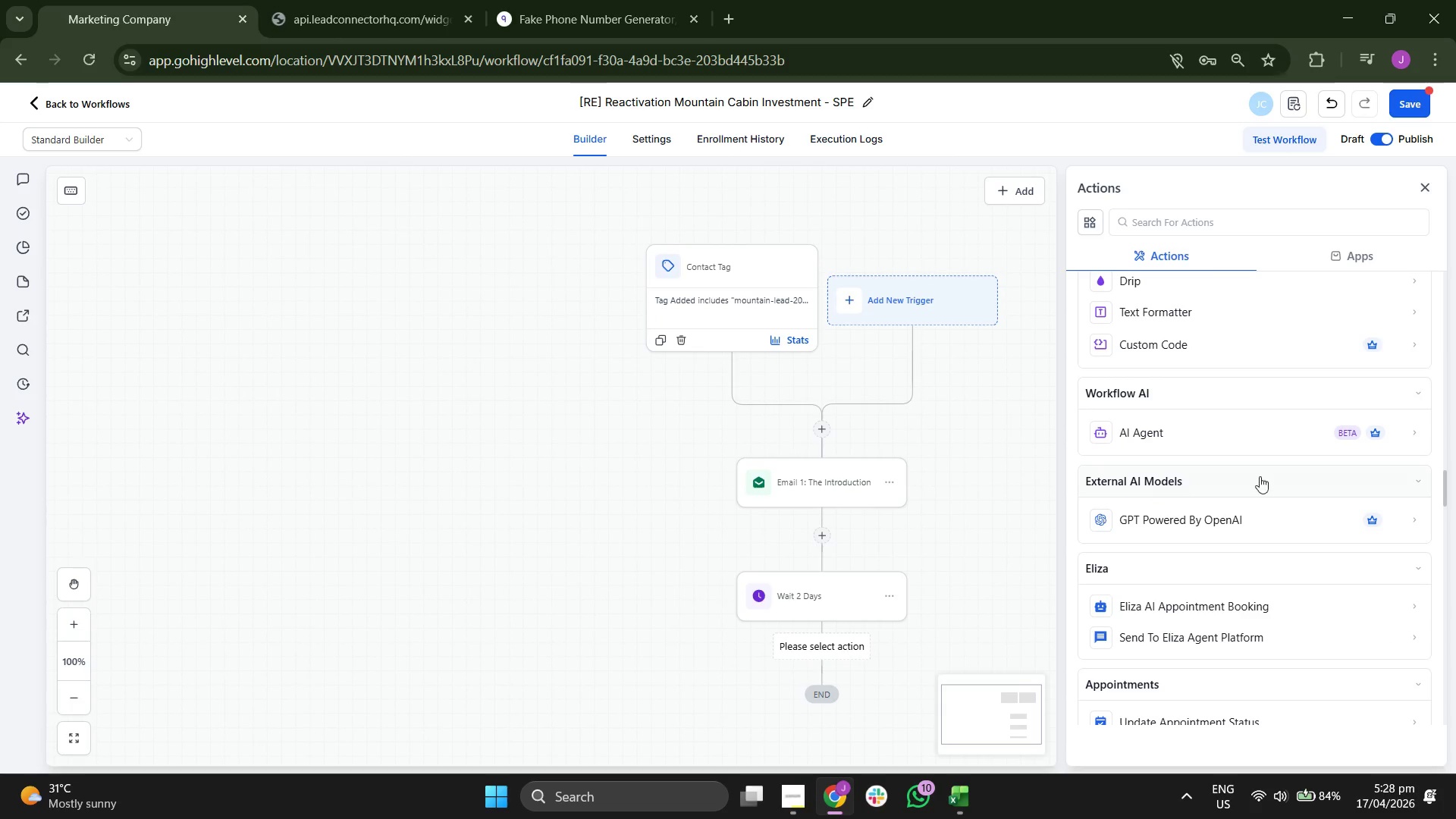 
scroll: coordinate [1276, 476], scroll_direction: down, amount: 1.0
 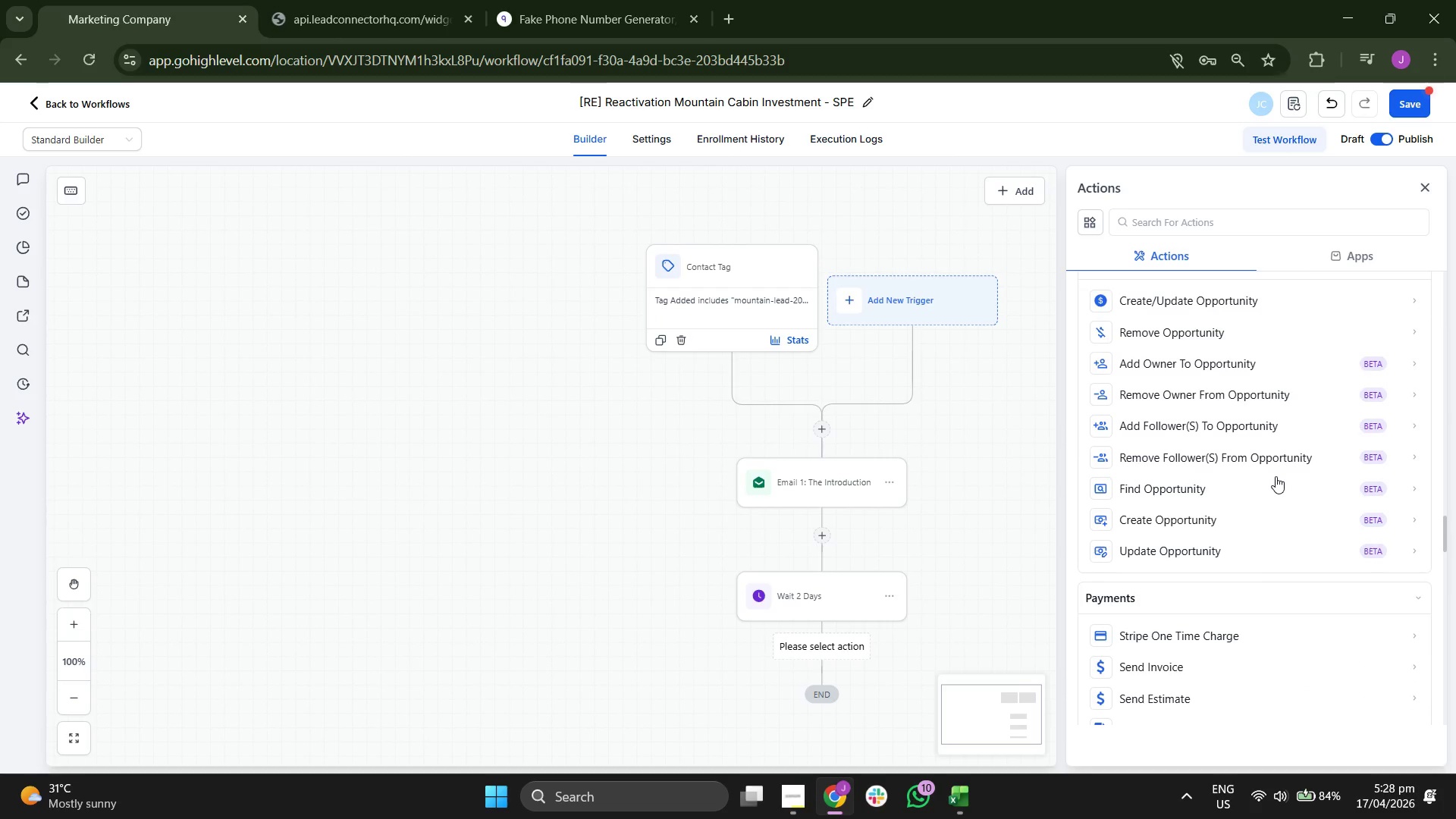 
left_click_drag(start_coordinate=[943, 502], to_coordinate=[952, 514])
 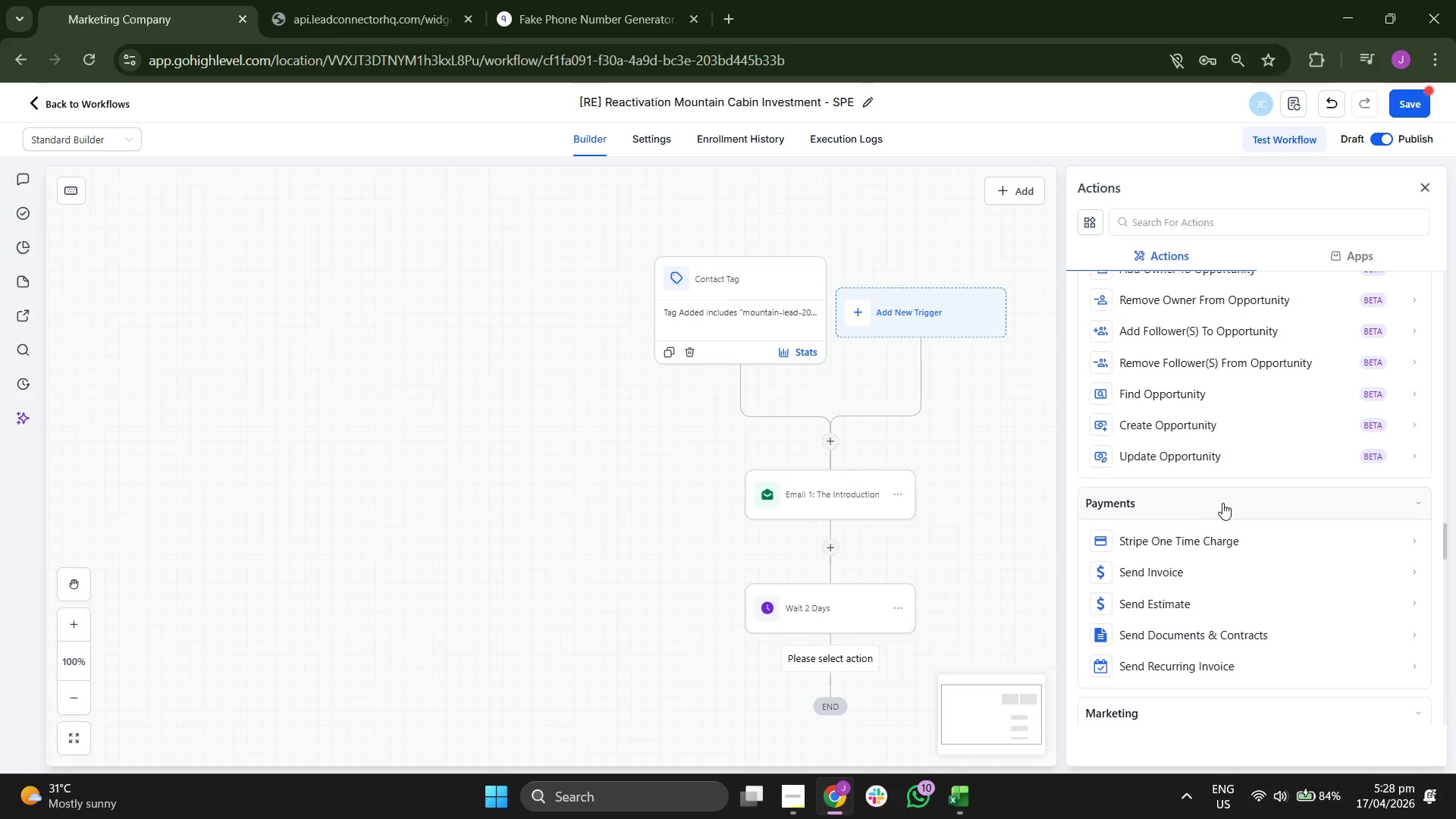 
scroll: coordinate [1222, 503], scroll_direction: down, amount: 1.0
 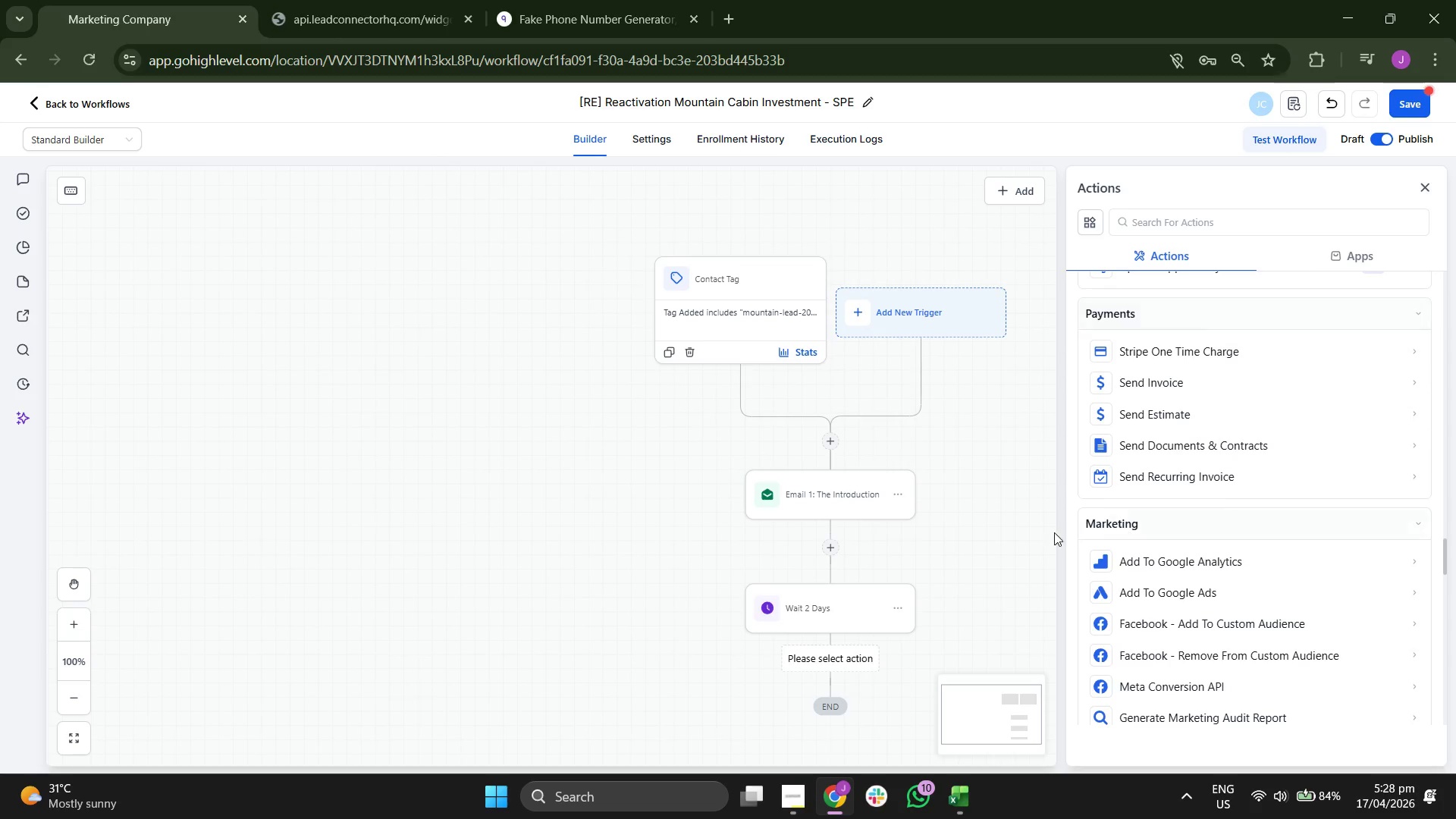 
left_click_drag(start_coordinate=[1002, 530], to_coordinate=[982, 516])
 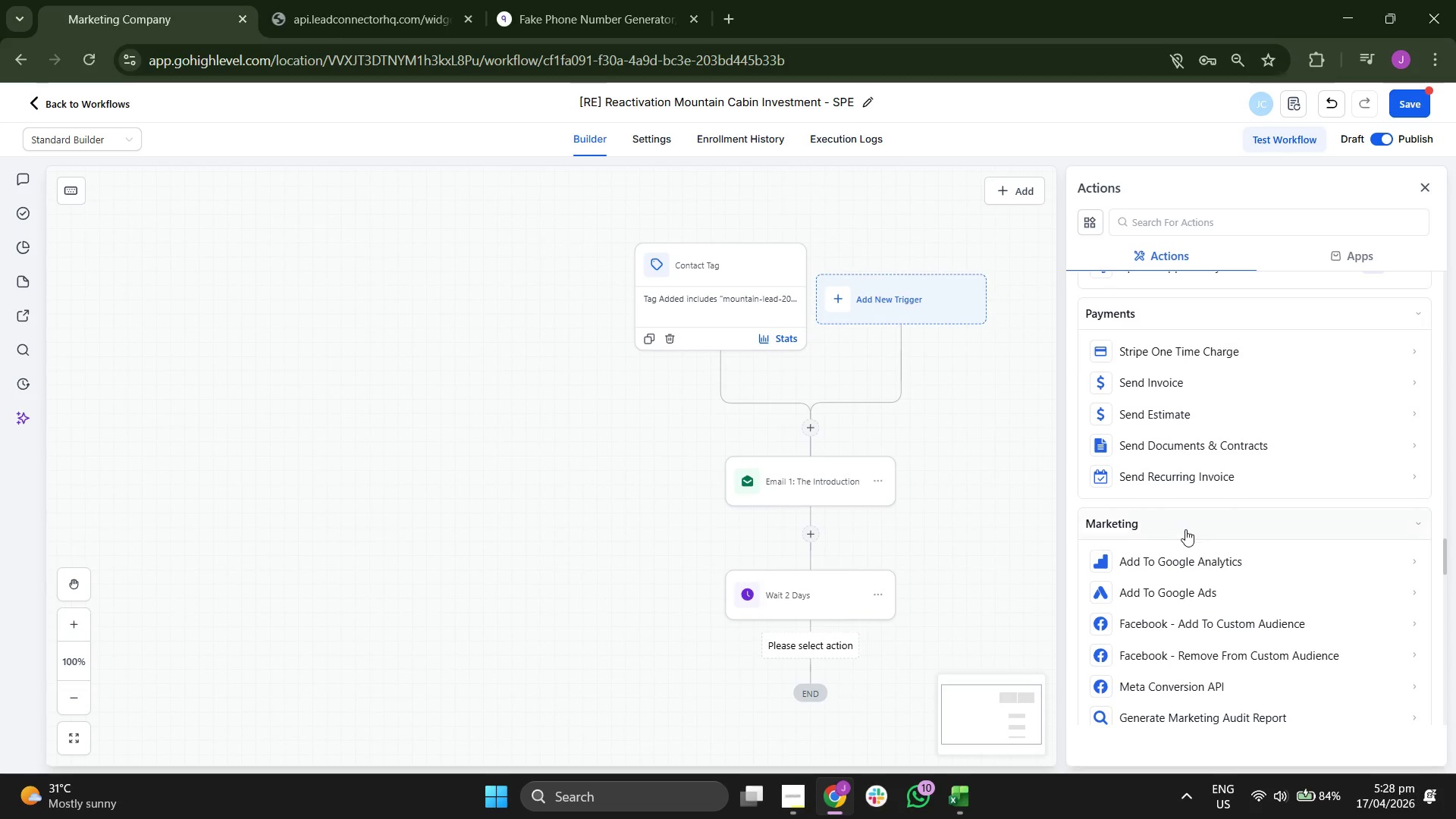 
scroll: coordinate [1186, 529], scroll_direction: down, amount: 5.0
 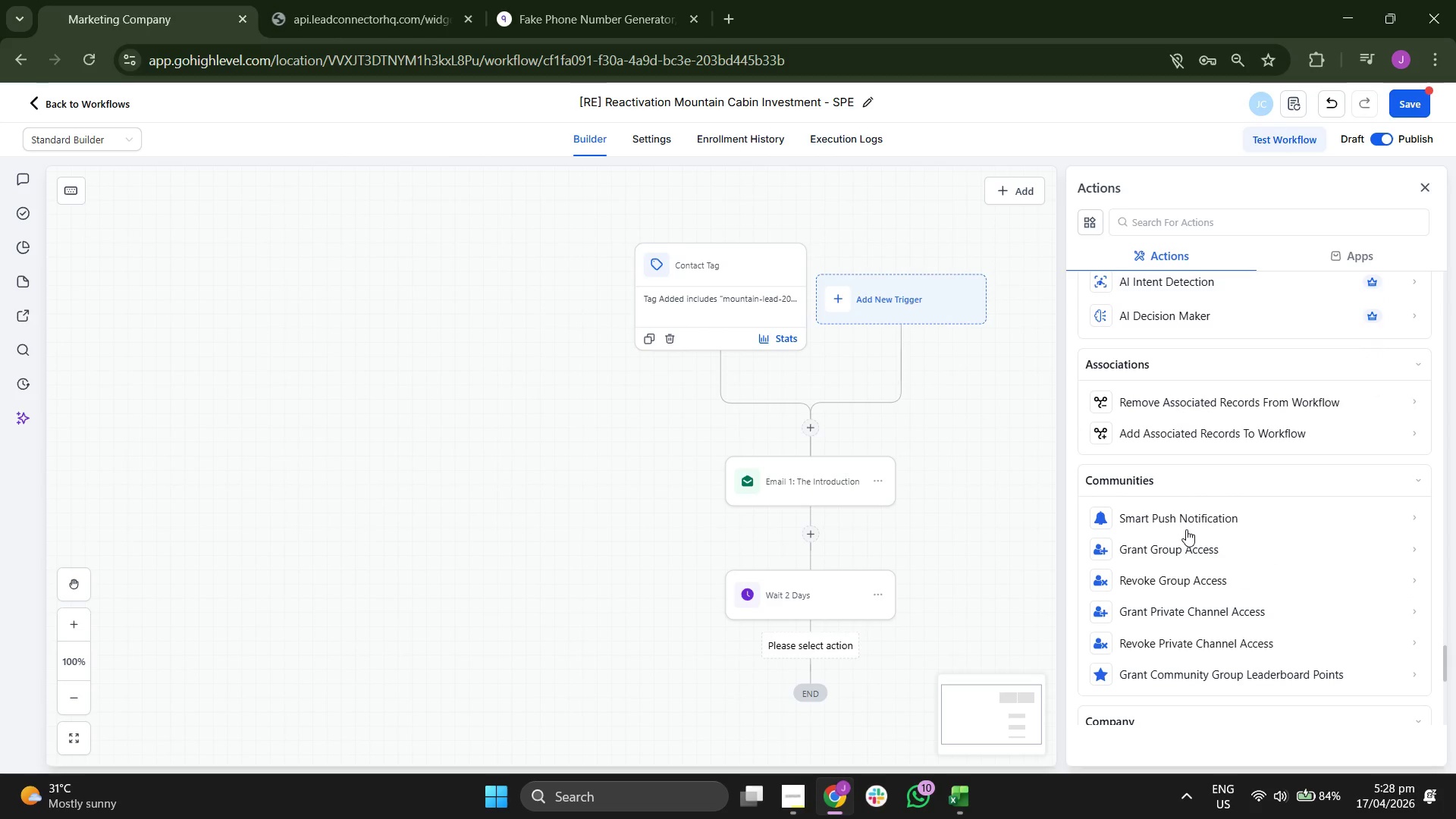 
scroll: coordinate [1186, 529], scroll_direction: down, amount: 6.0
 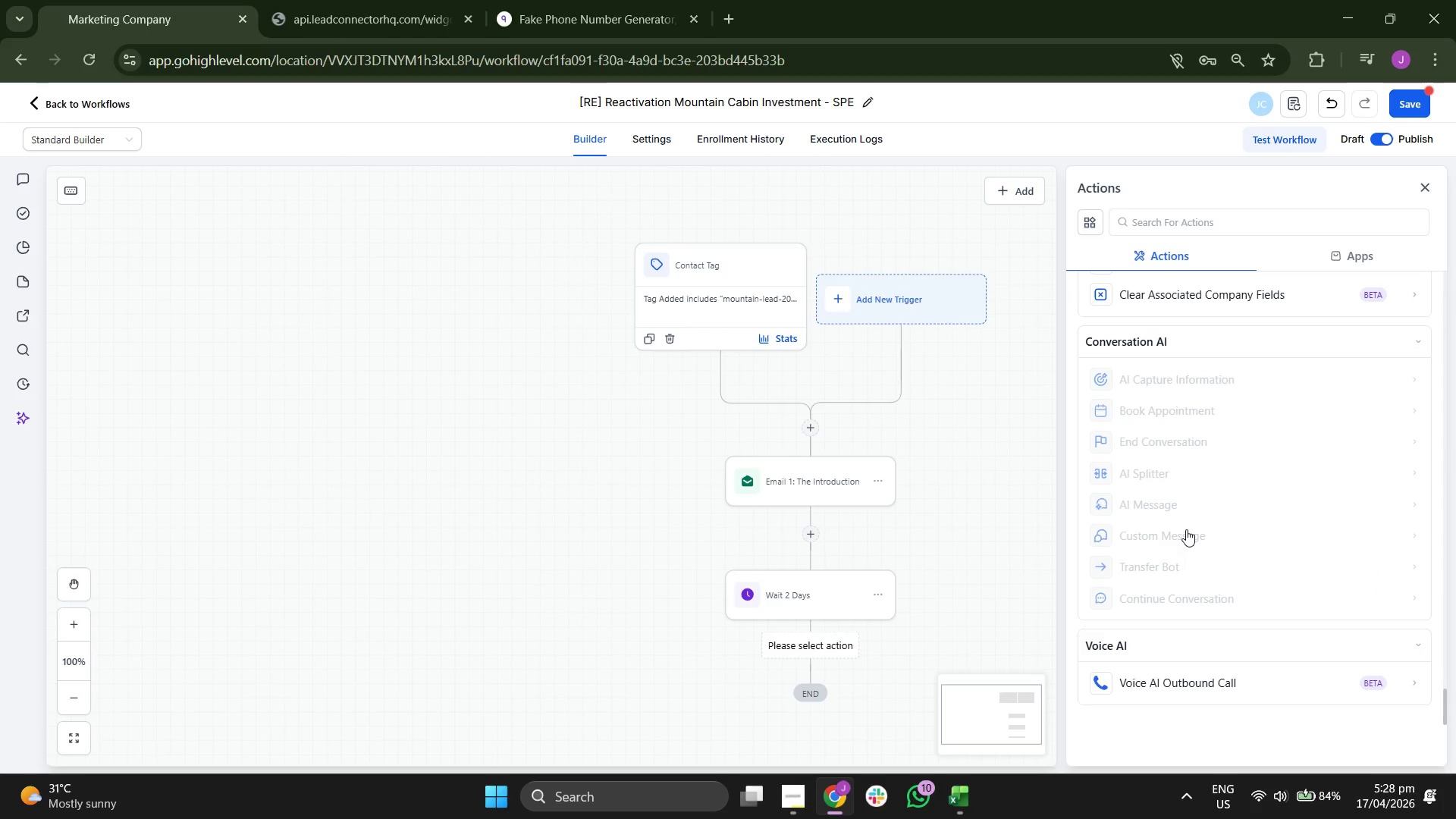 
scroll: coordinate [1186, 529], scroll_direction: up, amount: 56.0
 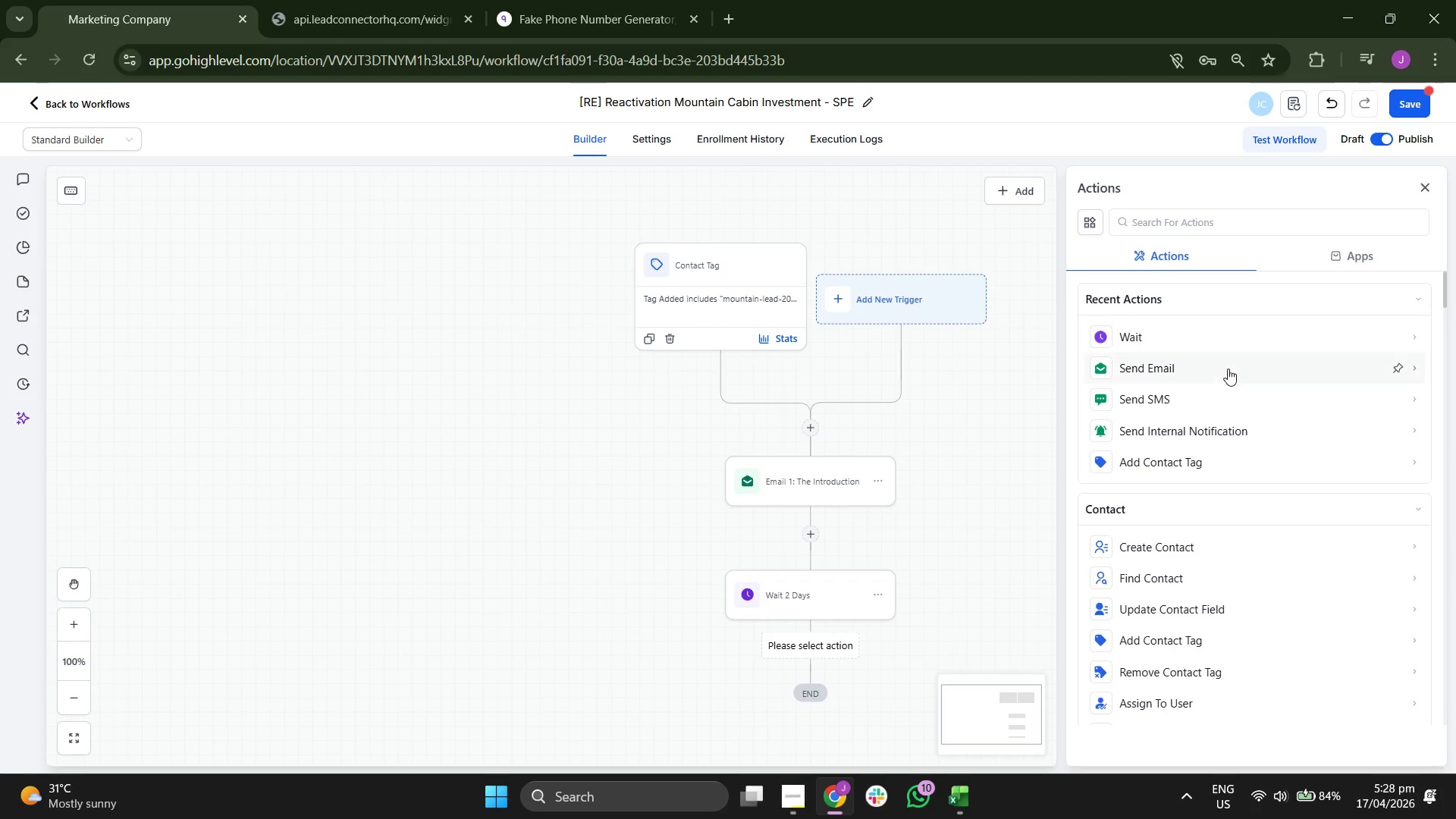 
left_click([1234, 333])
 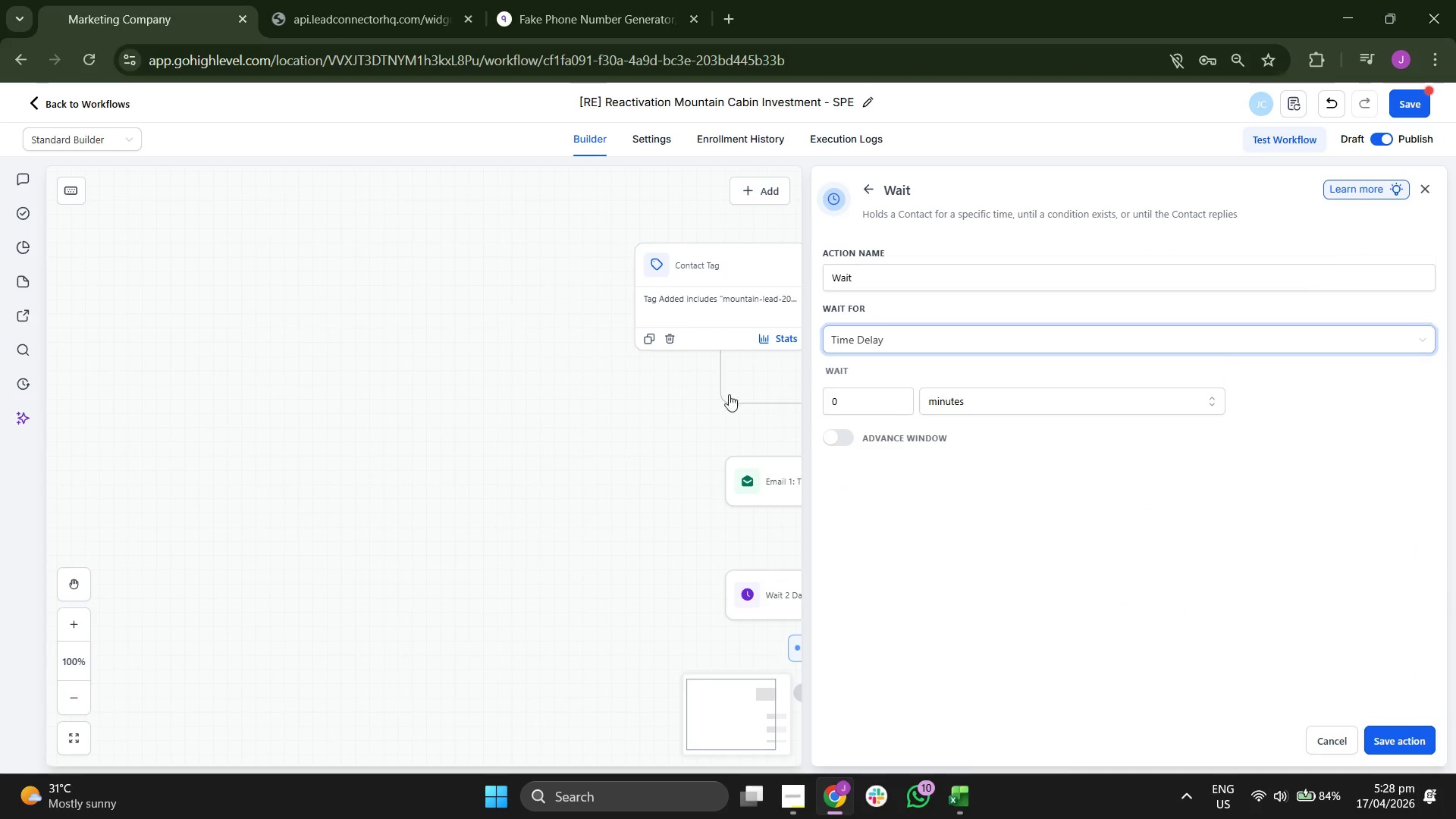 
left_click_drag(start_coordinate=[579, 394], to_coordinate=[318, 322])
 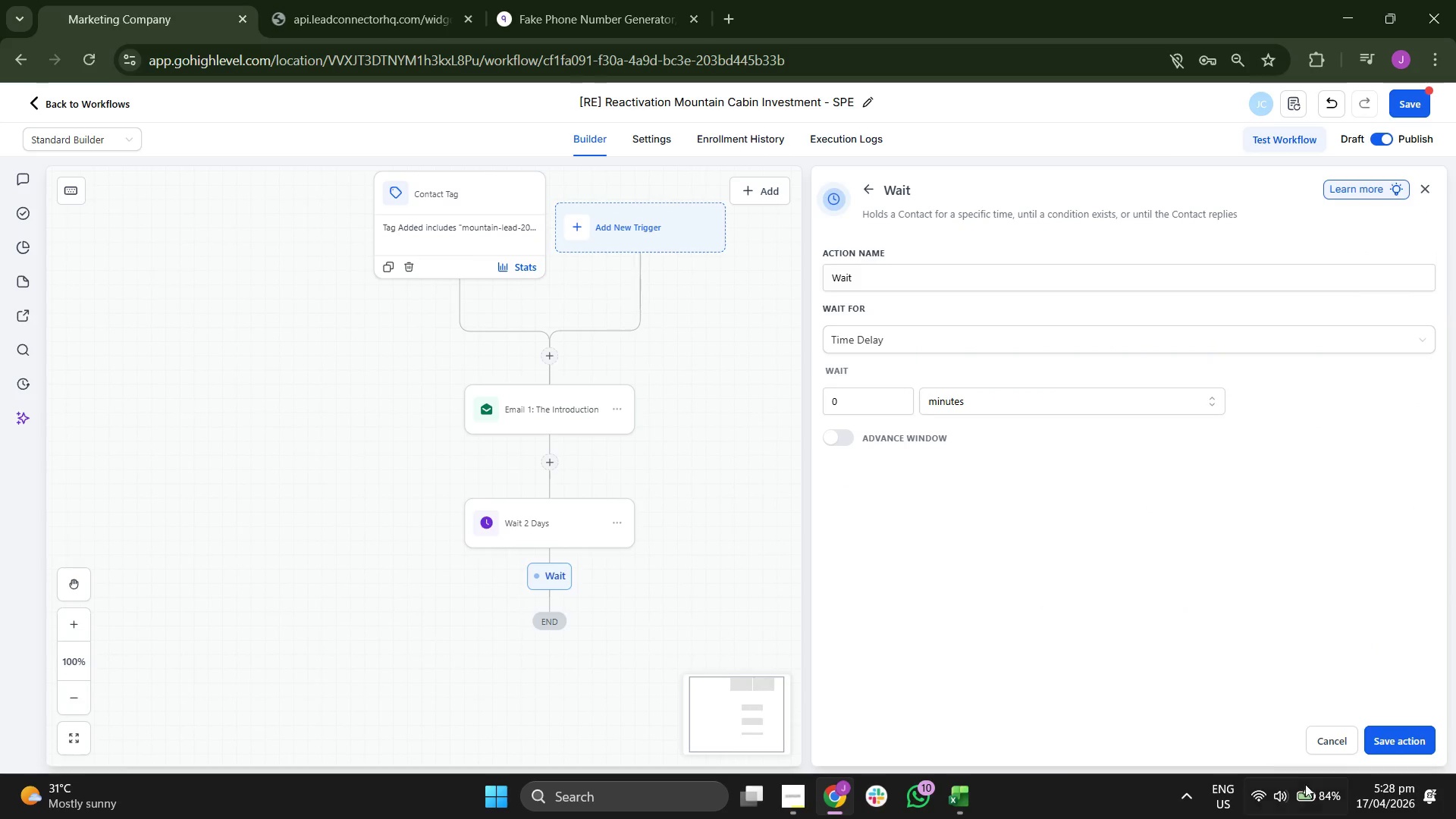 
left_click([1337, 747])
 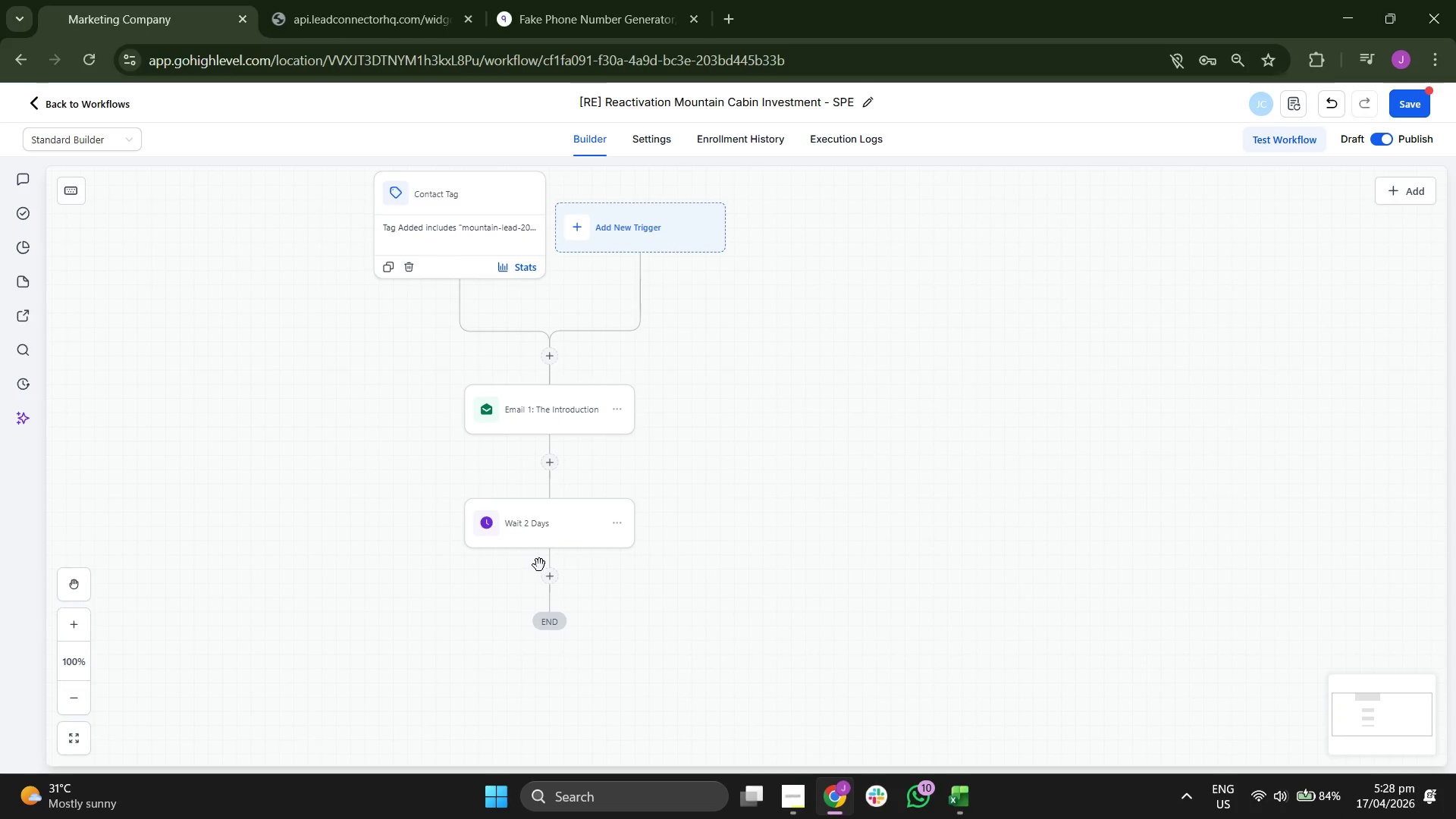 
left_click([546, 576])
 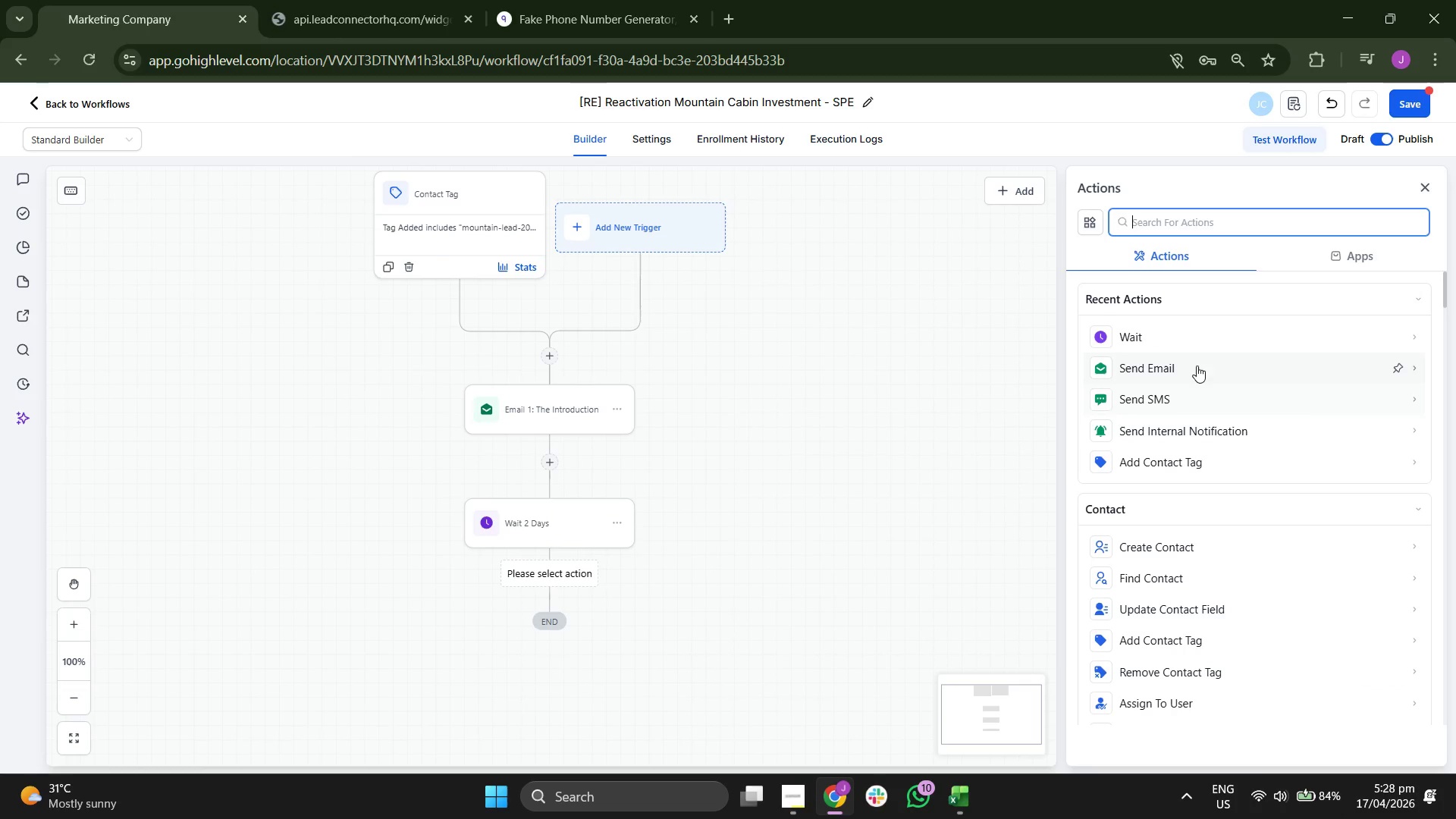 
left_click([1201, 372])
 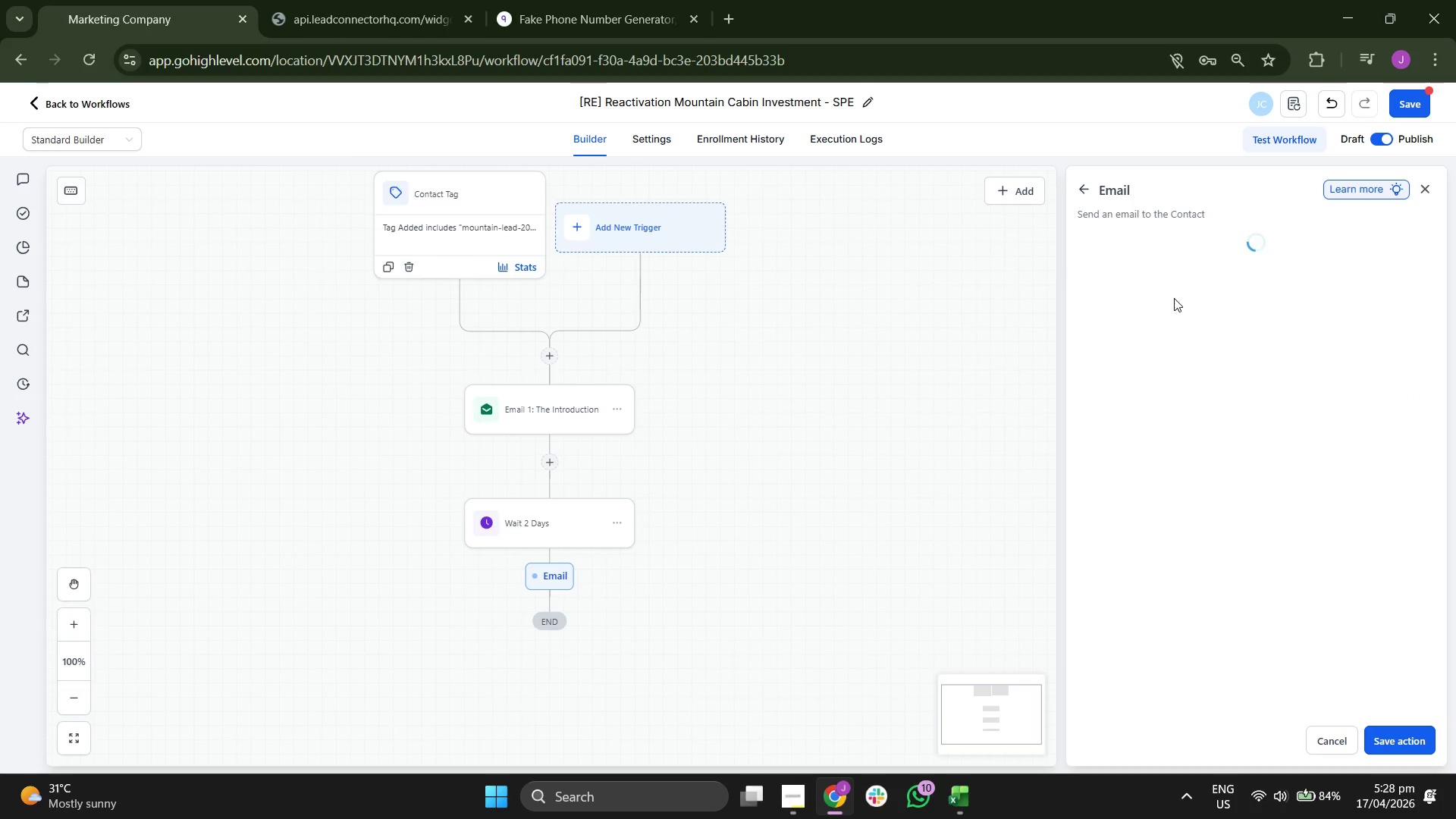 
left_click([1188, 291])
 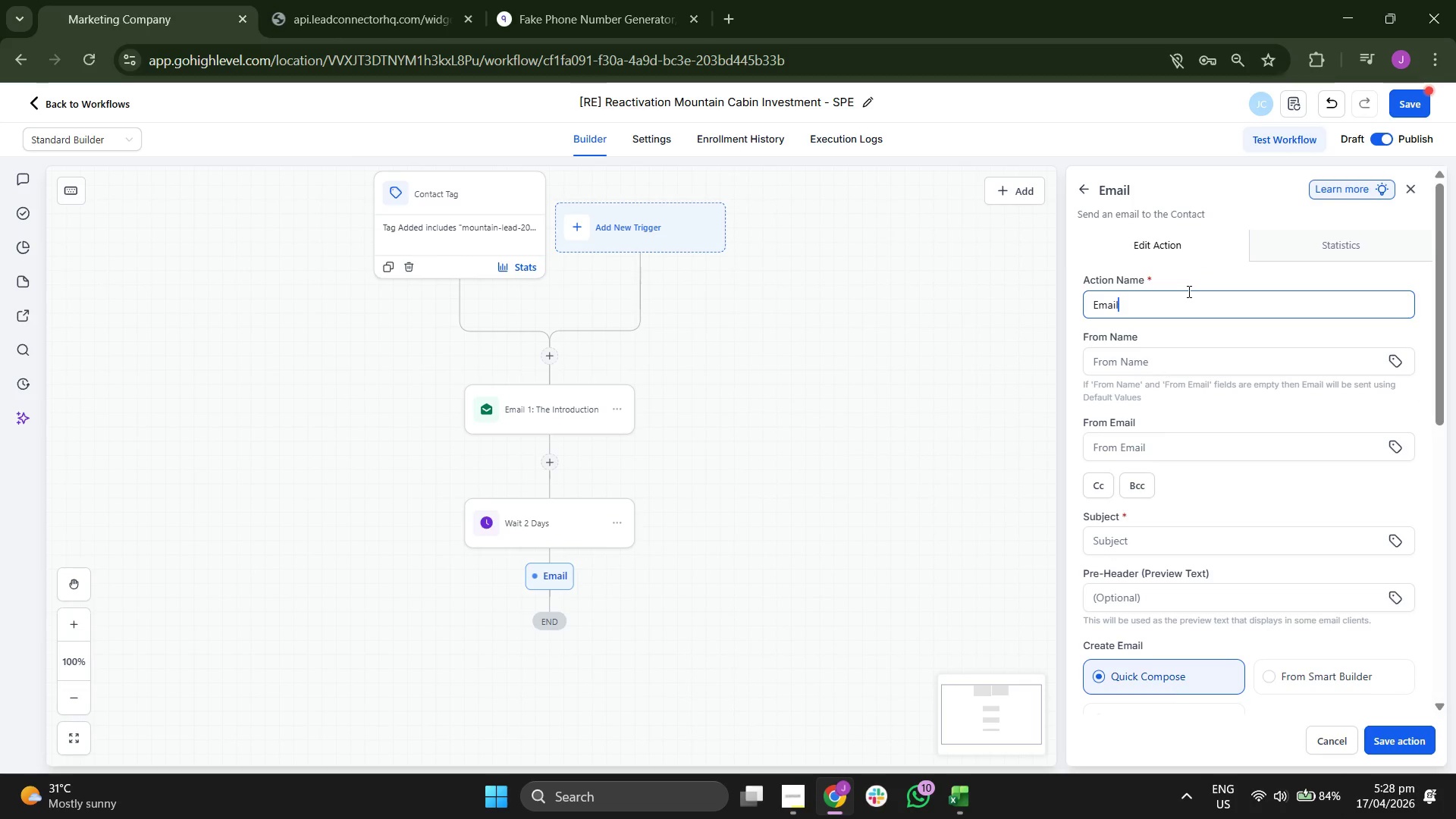 
key(Space)
 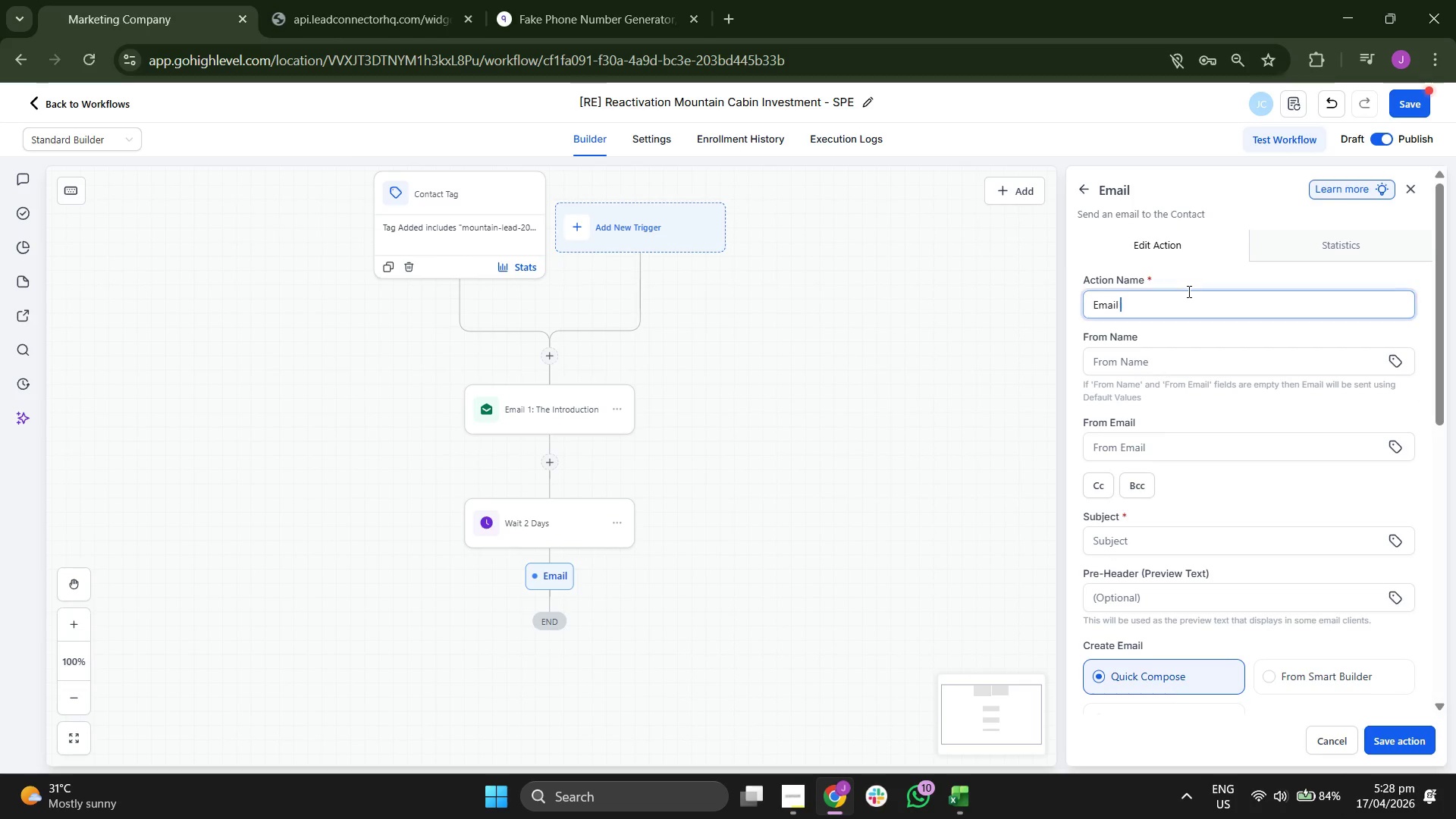 
key(2)
 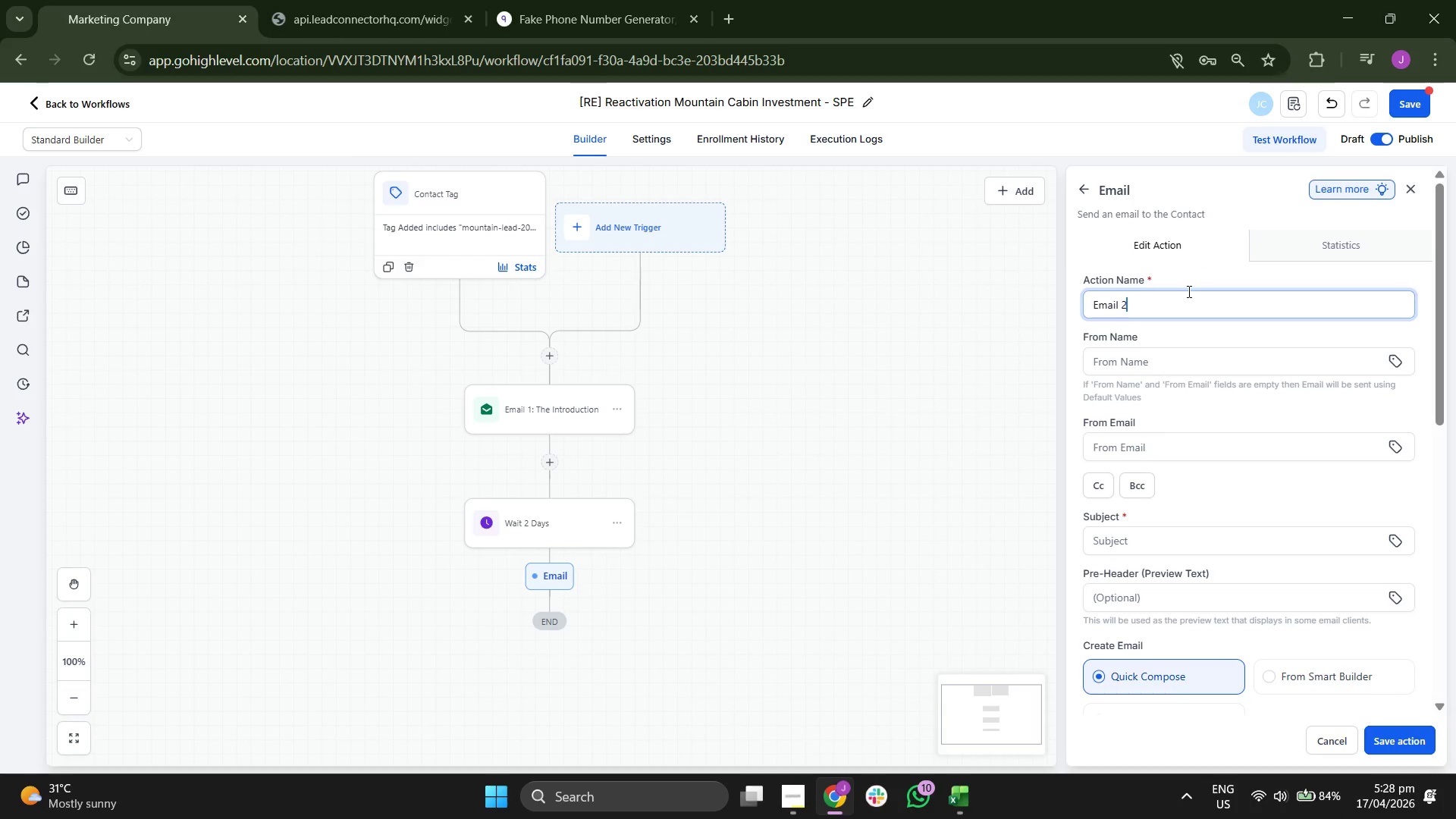 
key(Shift+Enter)
 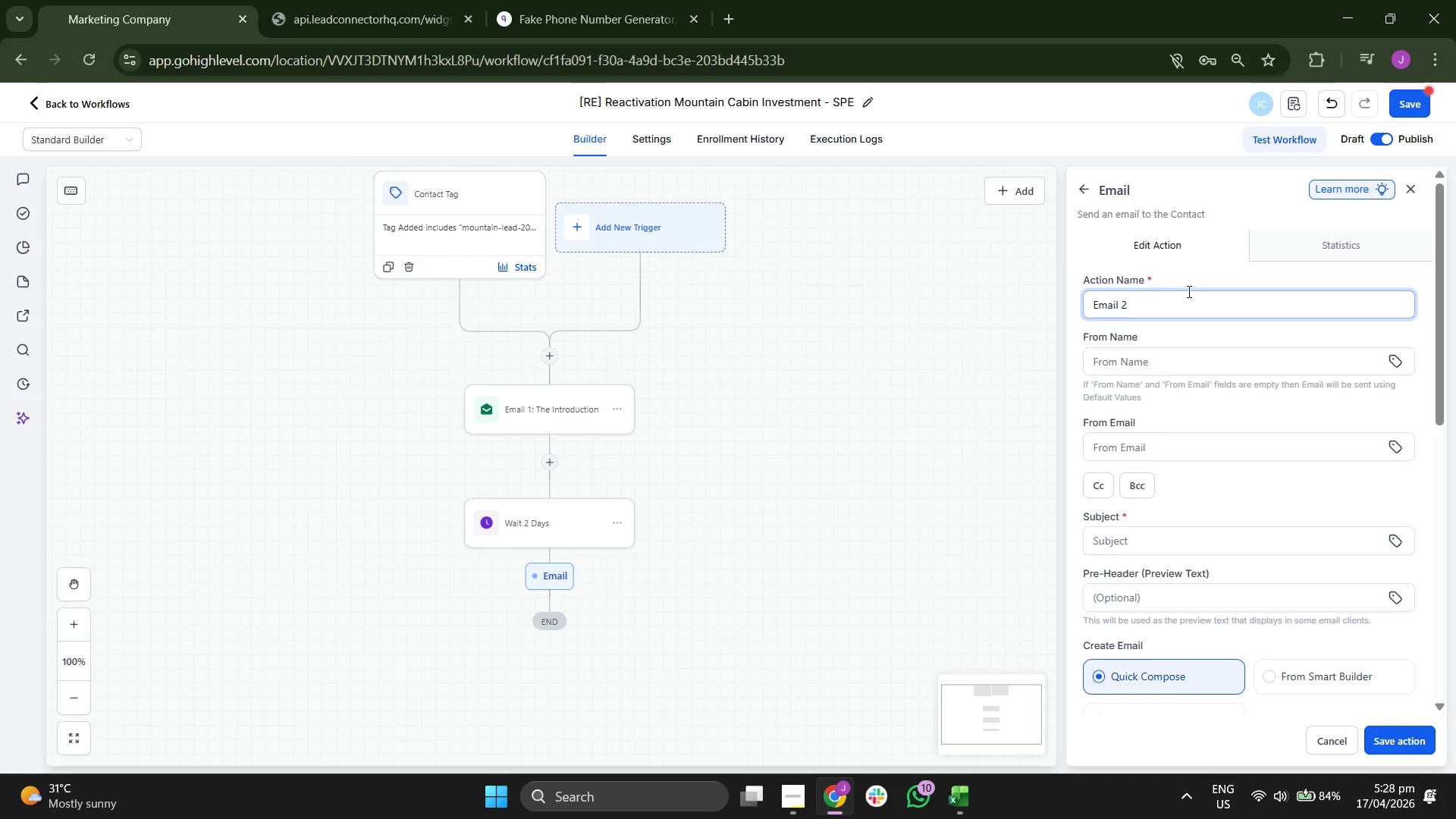 
type(: The RI)
key(Backspace)
type(OI Brek)
key(Backspace)
type(akdown)
 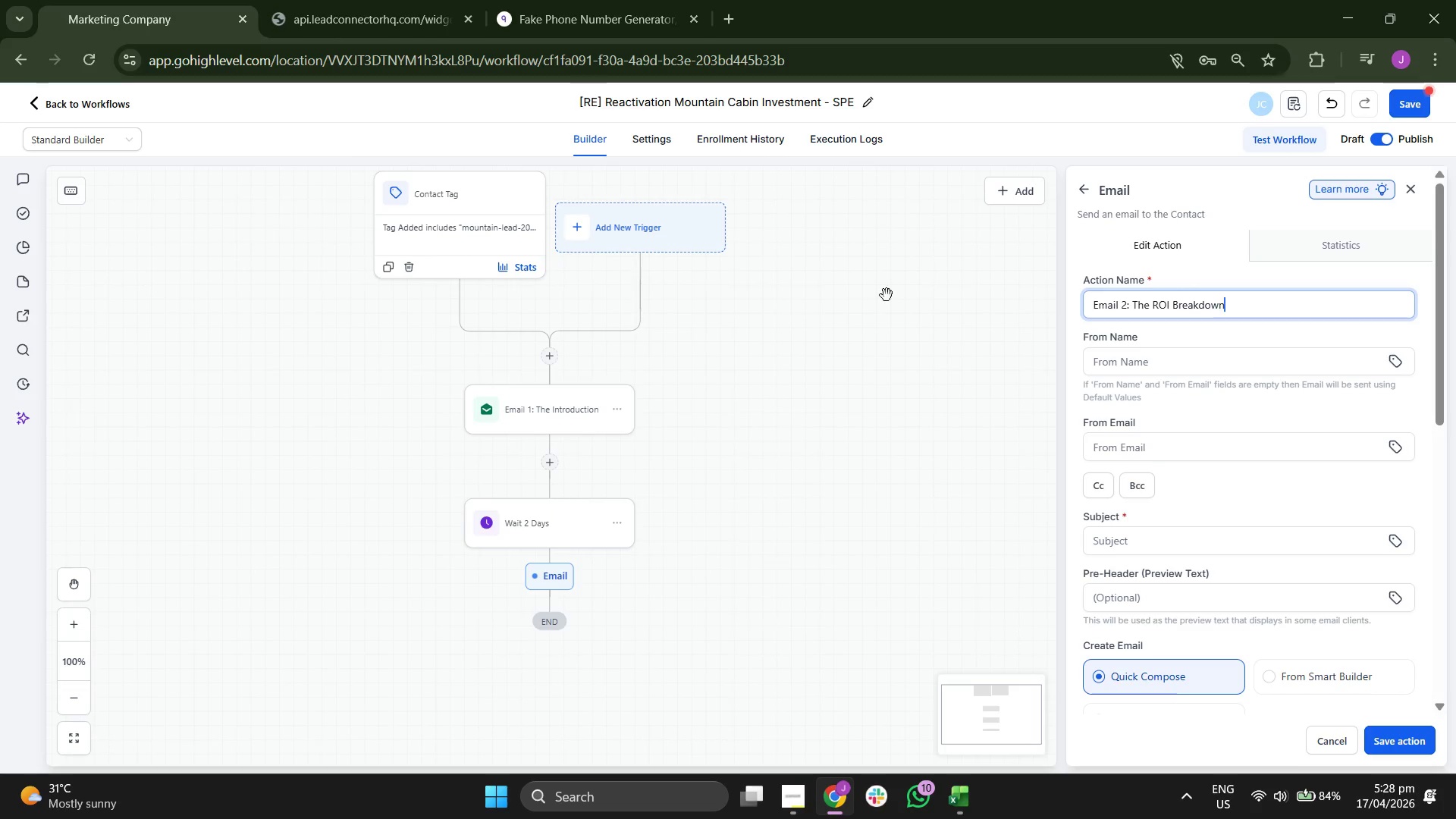 
left_click_drag(start_coordinate=[793, 324], to_coordinate=[861, 339])
 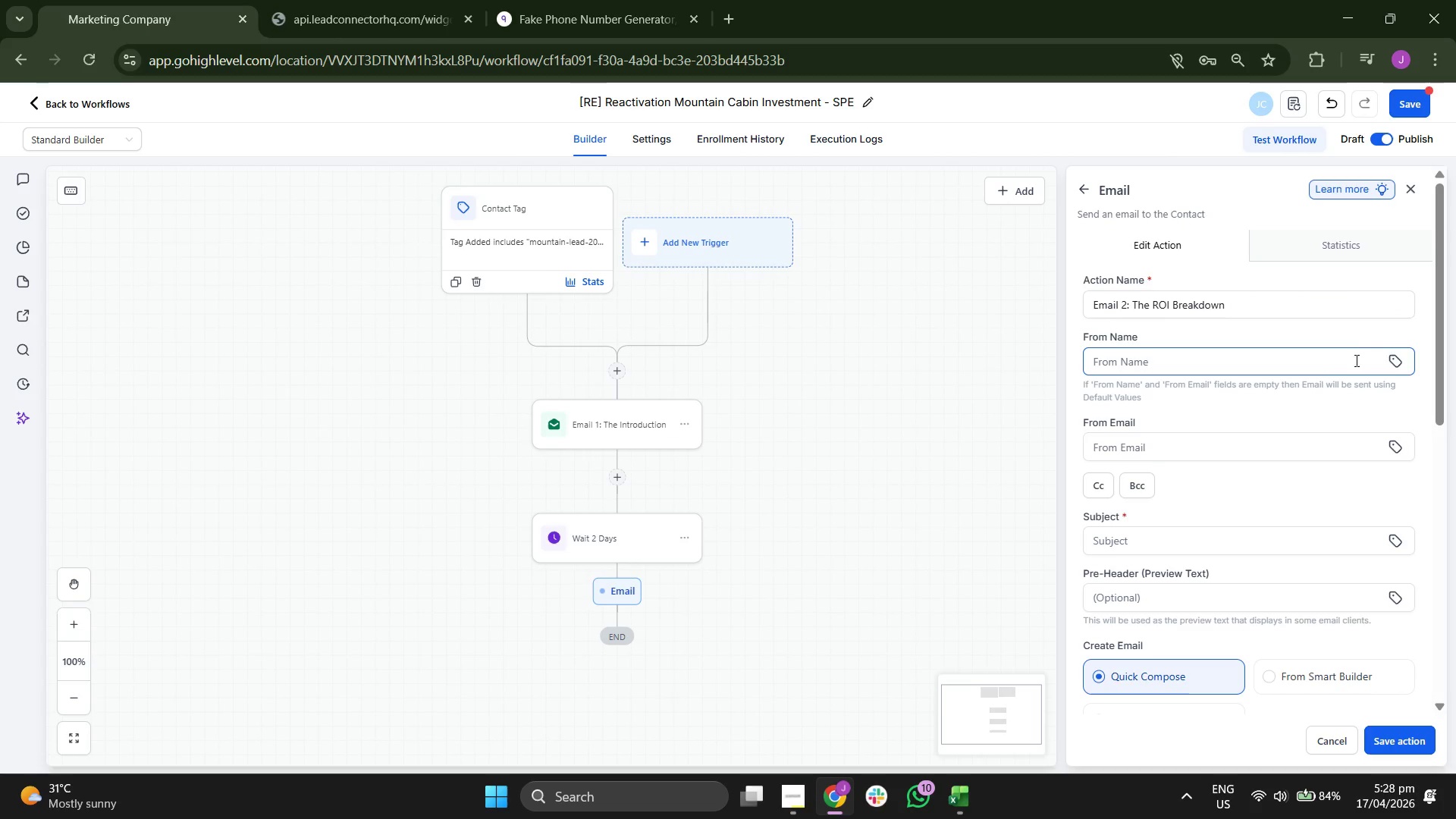 
scroll: coordinate [1378, 347], scroll_direction: none, amount: 0.0
 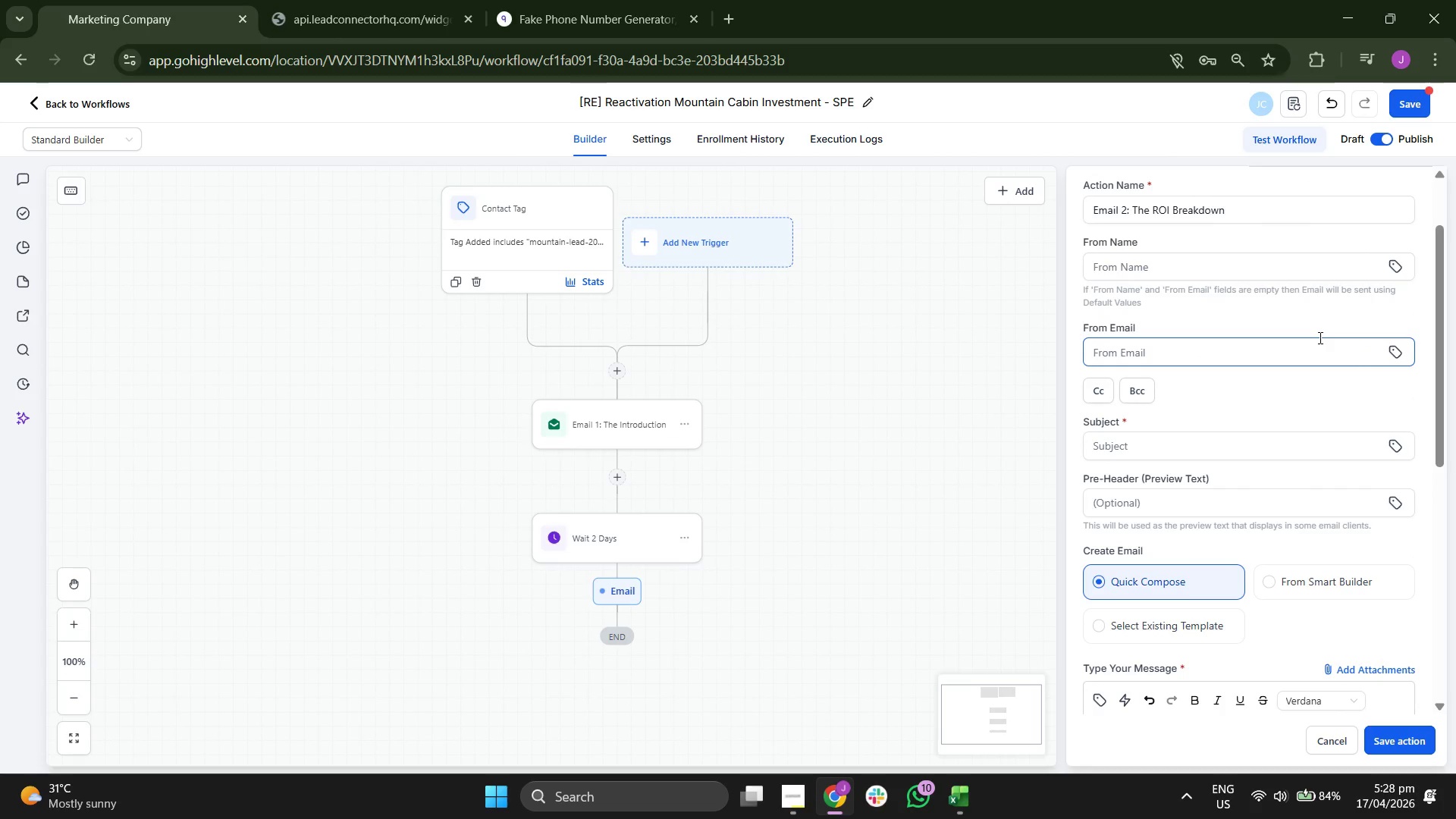 
scroll: coordinate [1319, 337], scroll_direction: down, amount: 3.0
 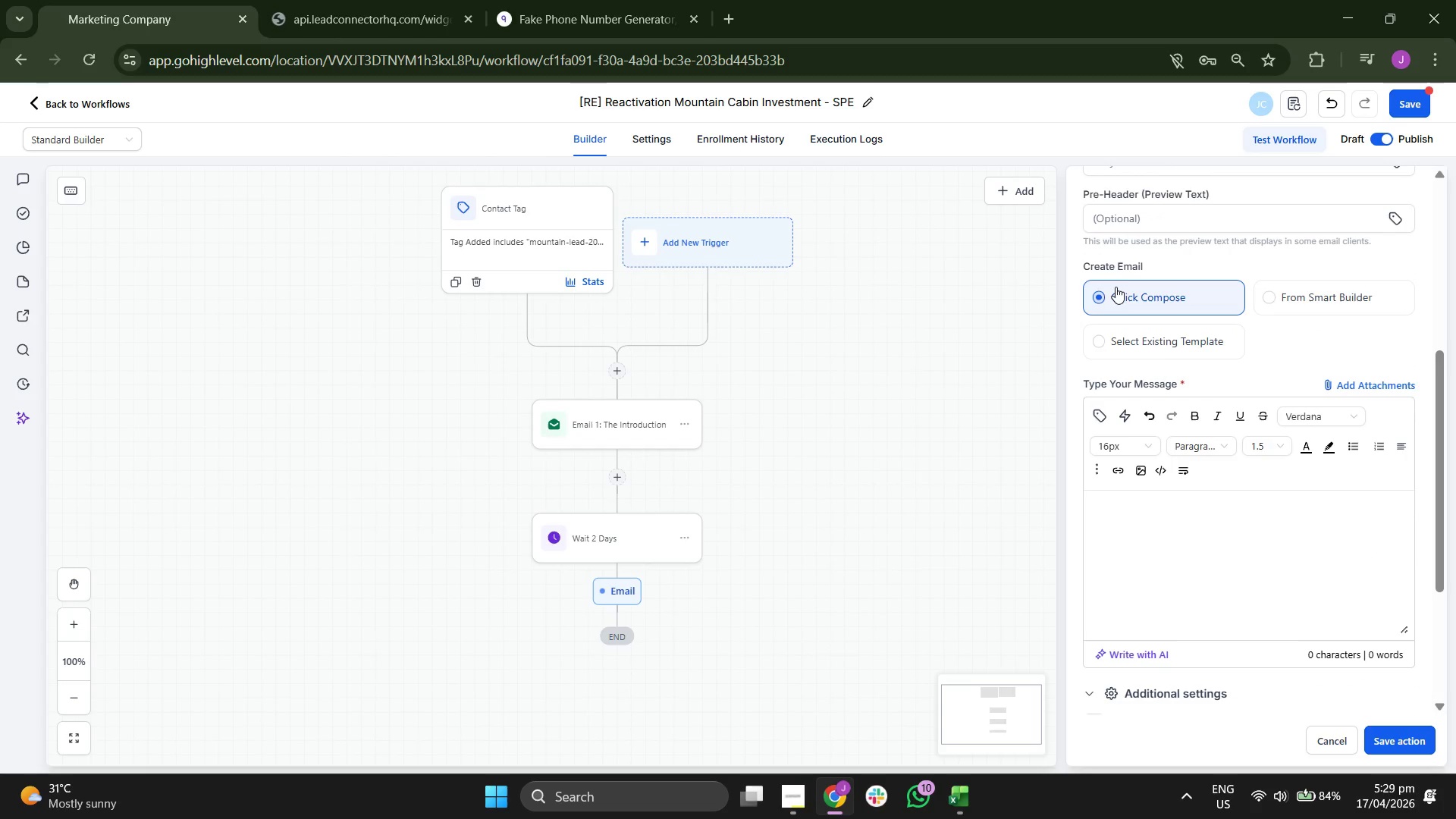 
left_click([1161, 337])
 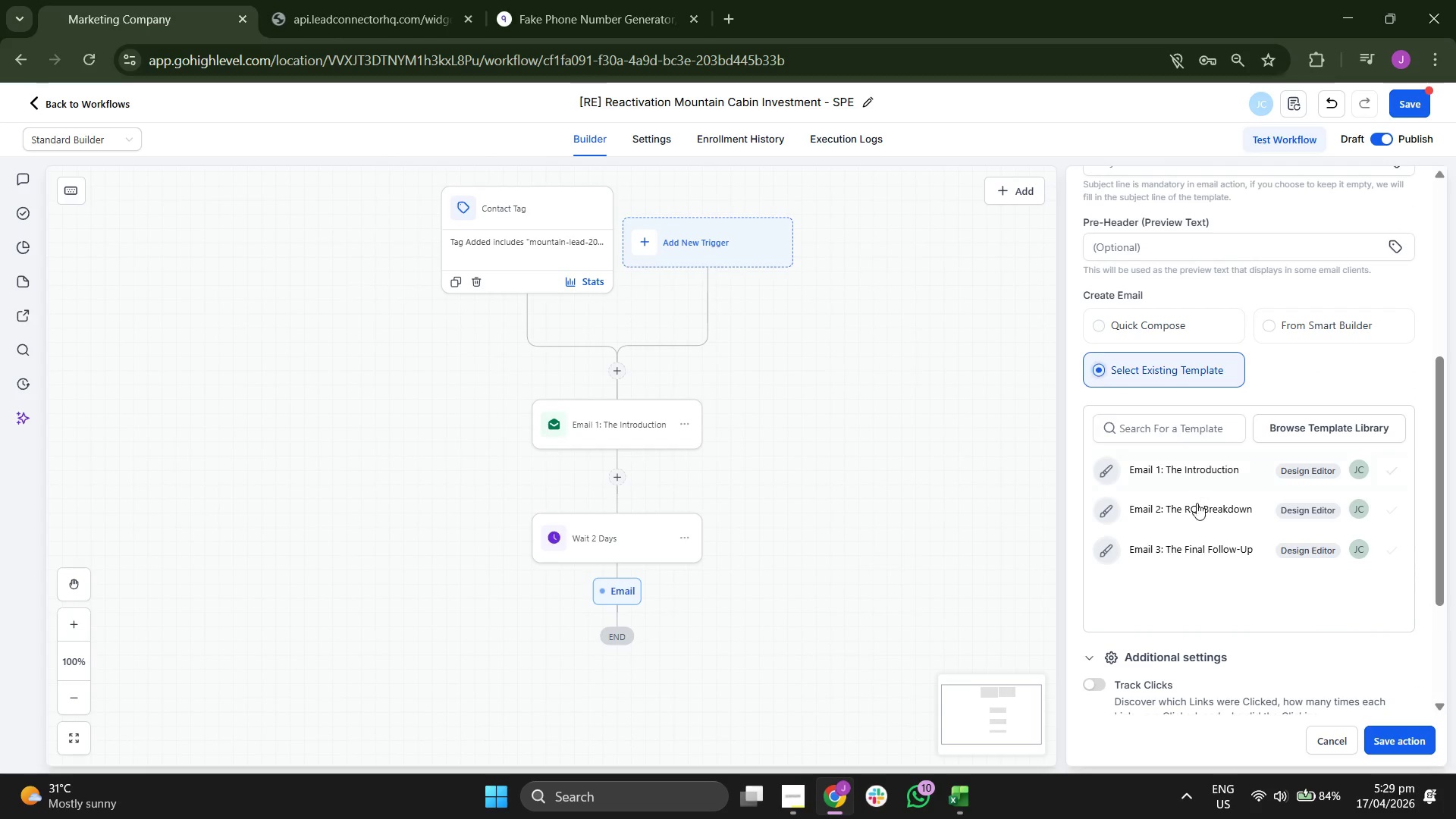 
left_click([1193, 512])
 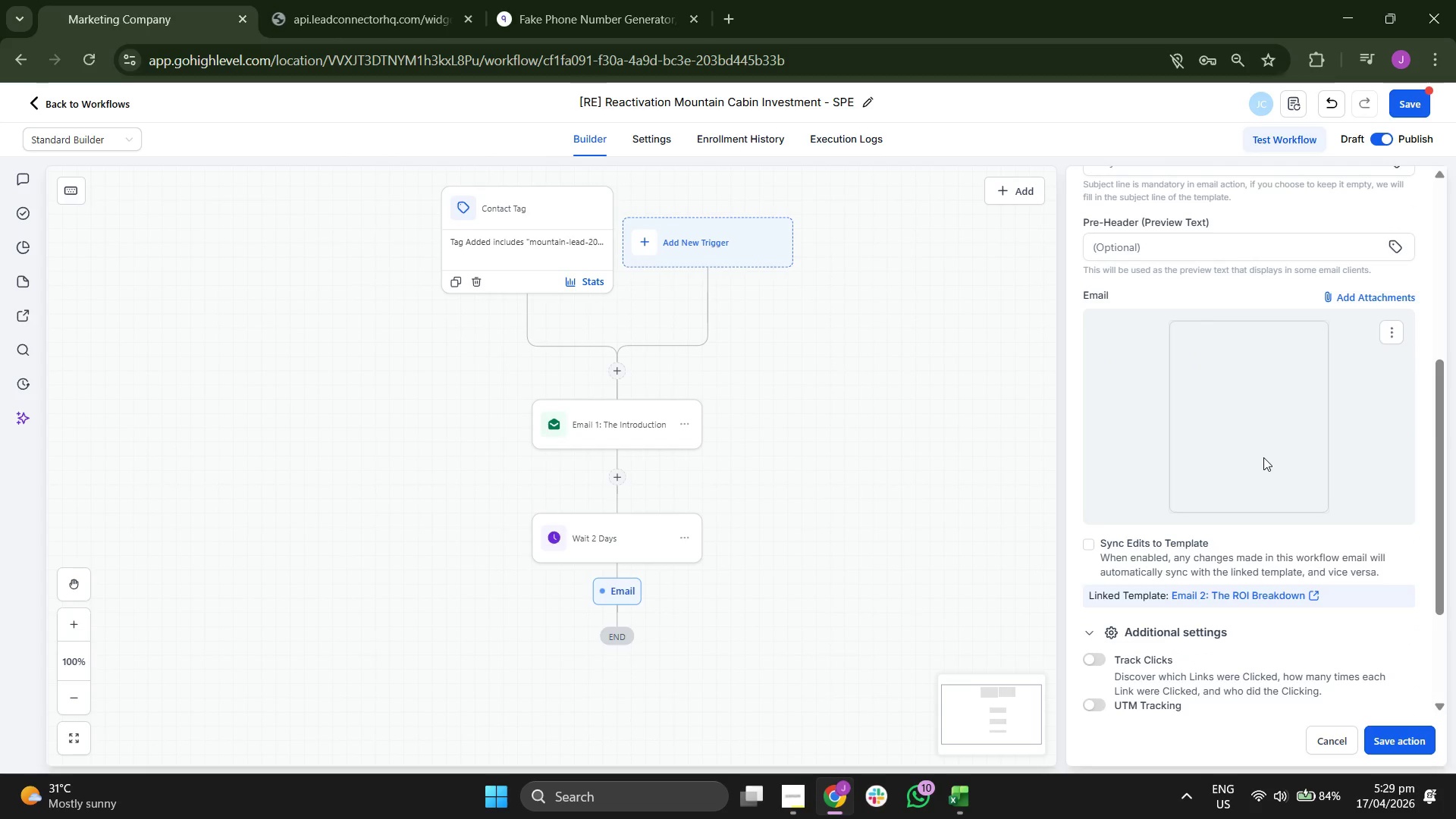 
scroll: coordinate [1263, 457], scroll_direction: down, amount: 2.0
 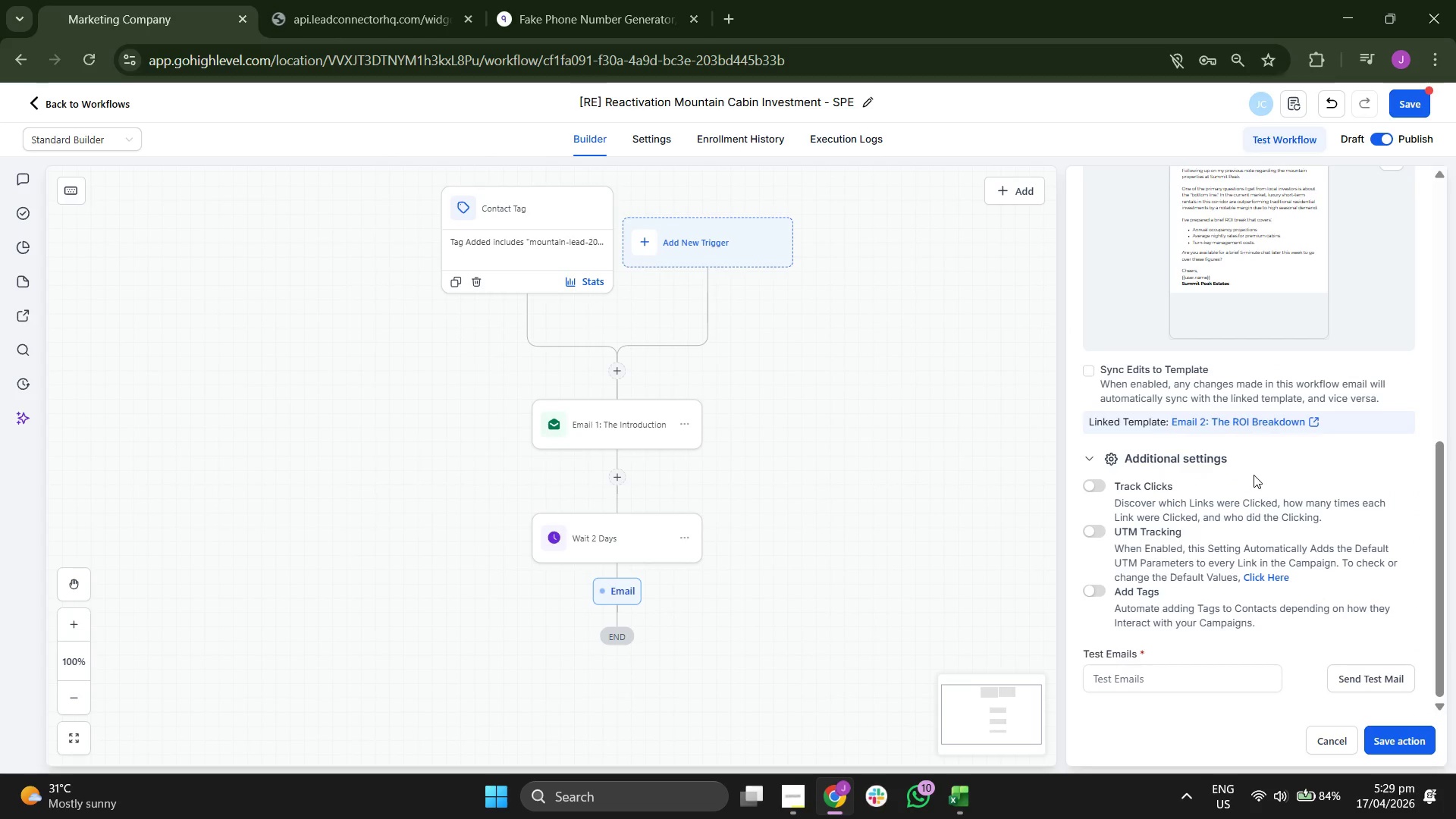 
scroll: coordinate [1239, 453], scroll_direction: up, amount: 5.0
 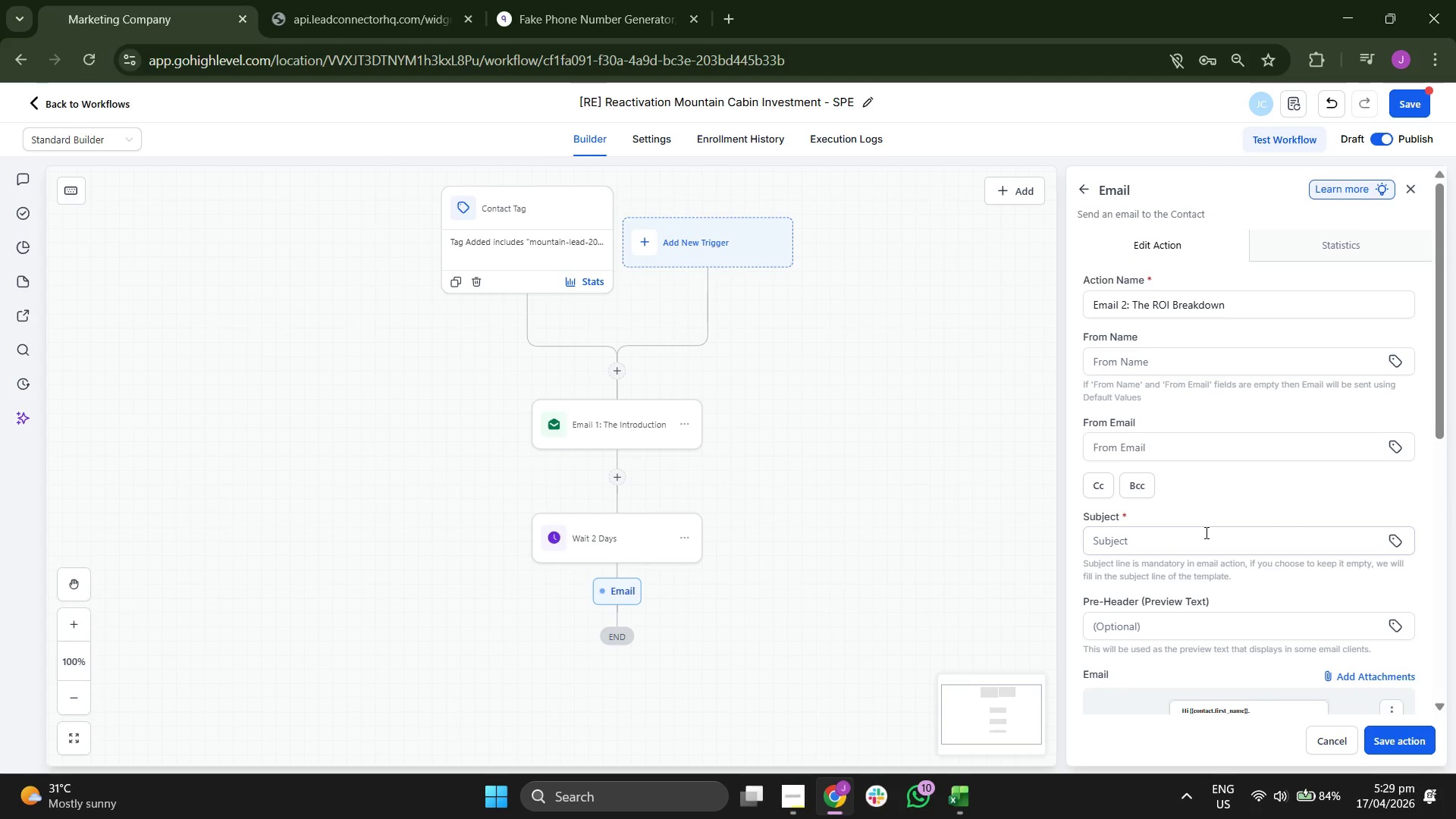 
left_click([1205, 532])
 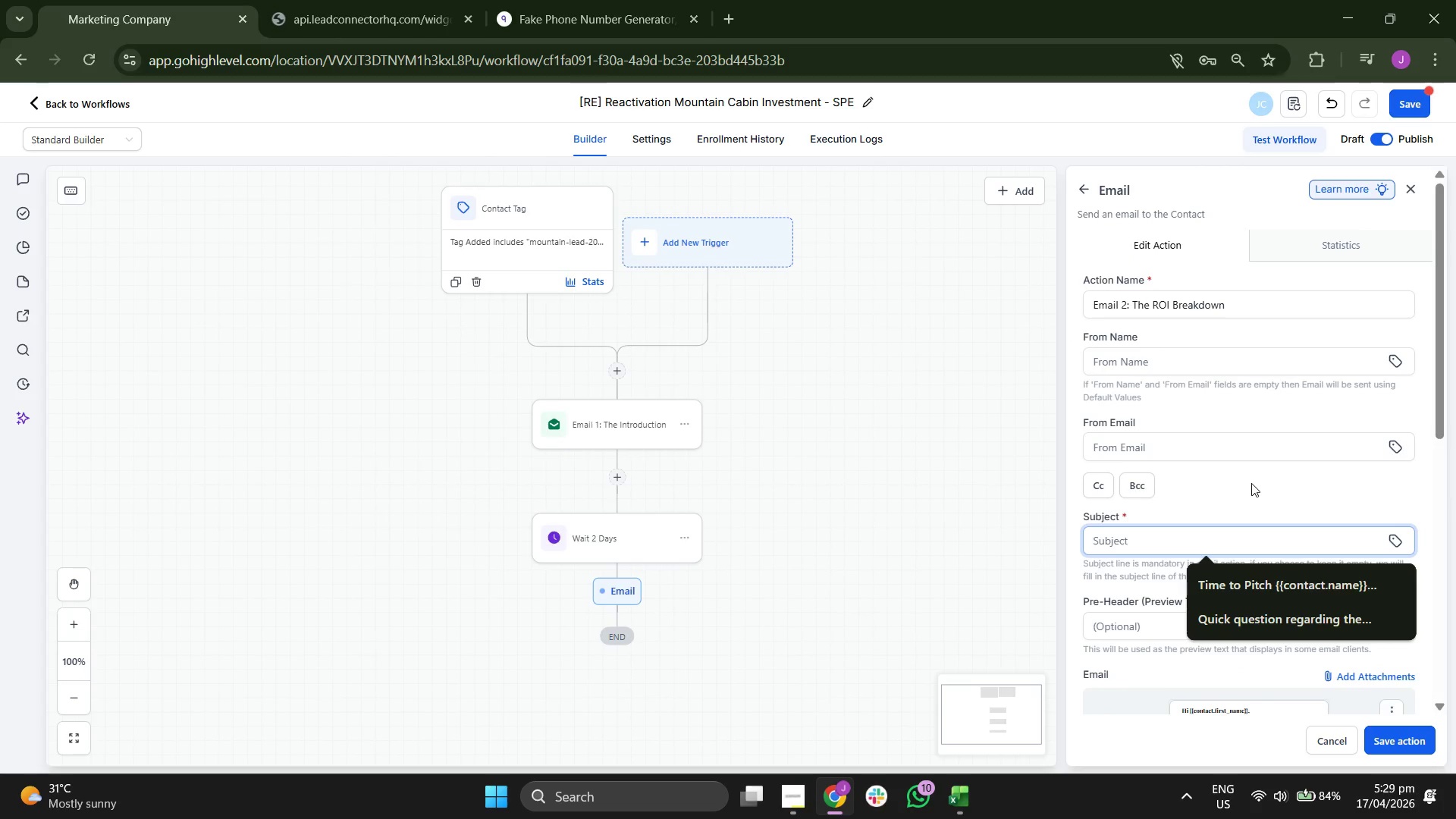 
type(RIO)
key(Backspace)
key(Backspace)
type(OI Analysis: Luxury Short-Term Mountain Rentails)
 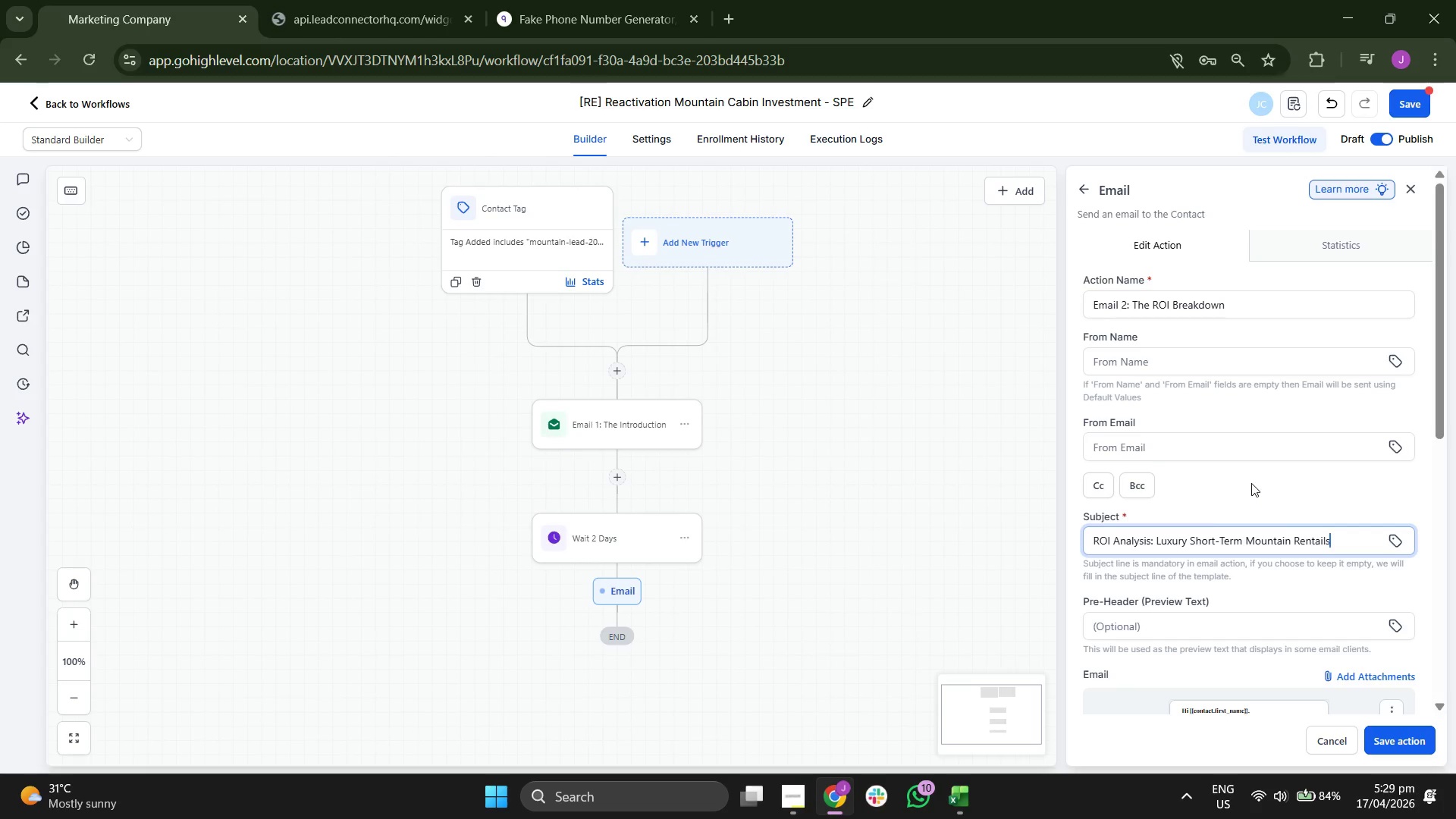 
scroll: coordinate [1219, 350], scroll_direction: none, amount: 0.0
 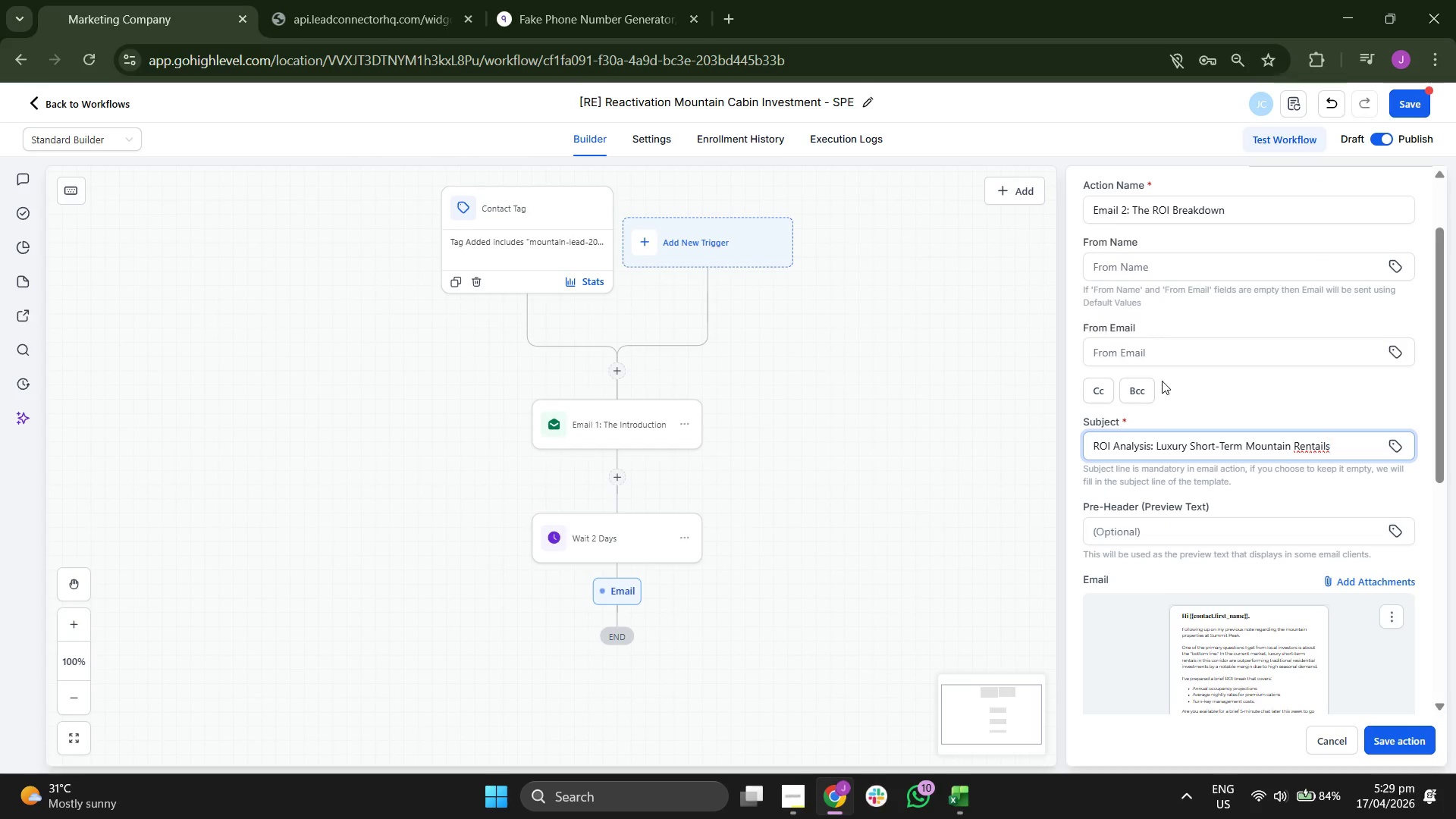 
key(Backspace)
key(Backspace)
key(Backspace)
type(ls)
 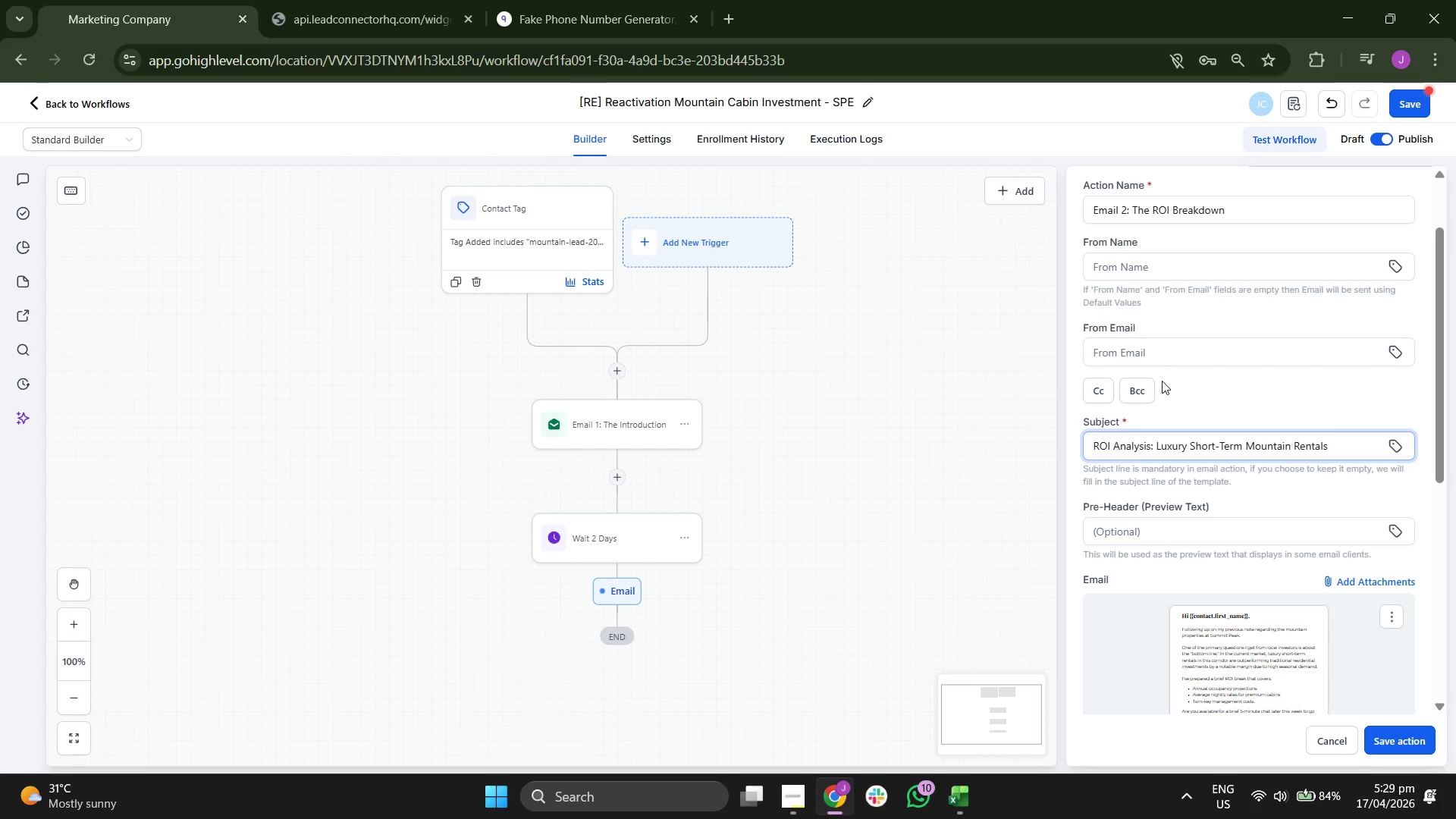 
left_click([1162, 381])
 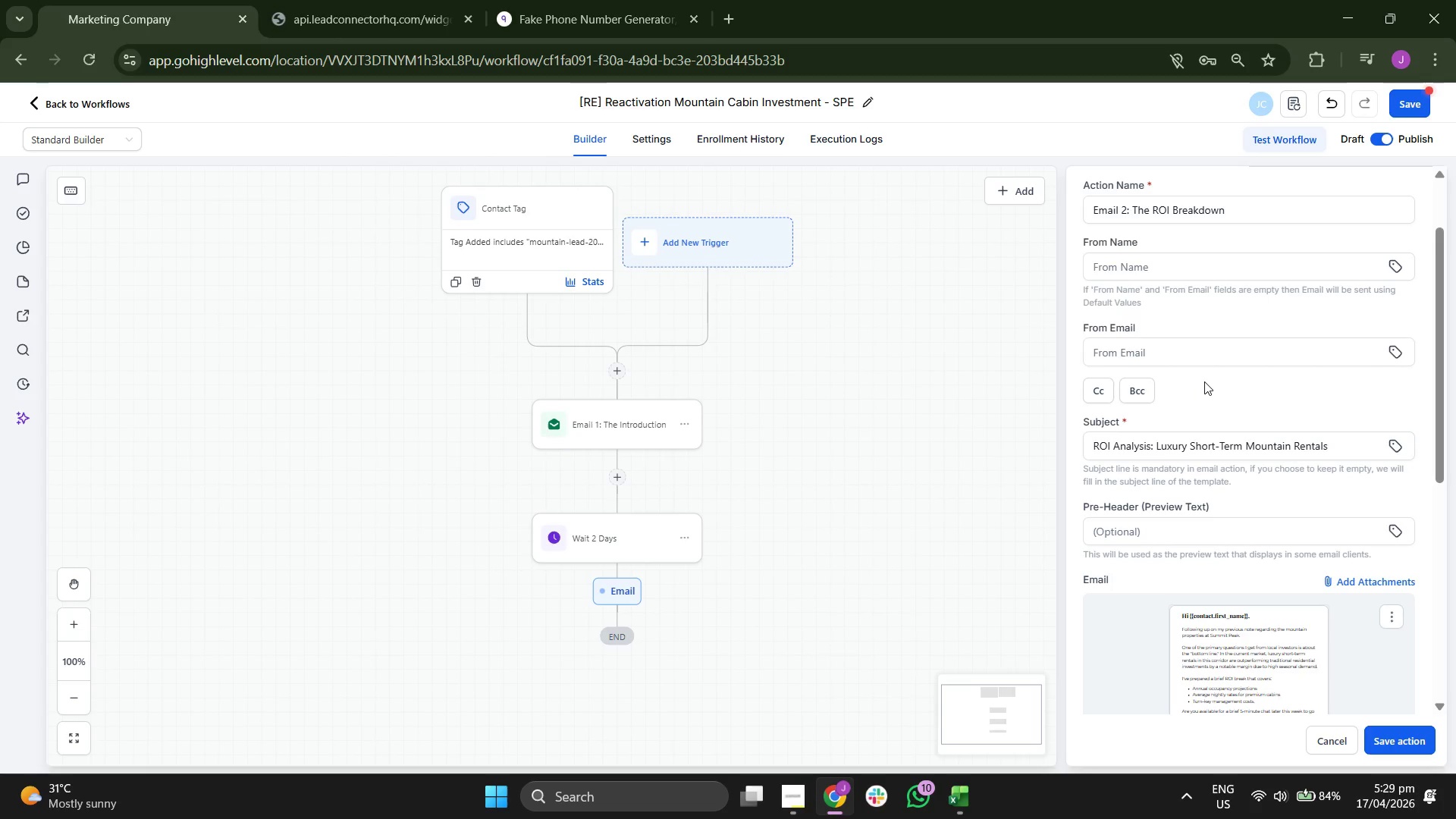 
scroll: coordinate [1241, 485], scroll_direction: down, amount: 6.0
 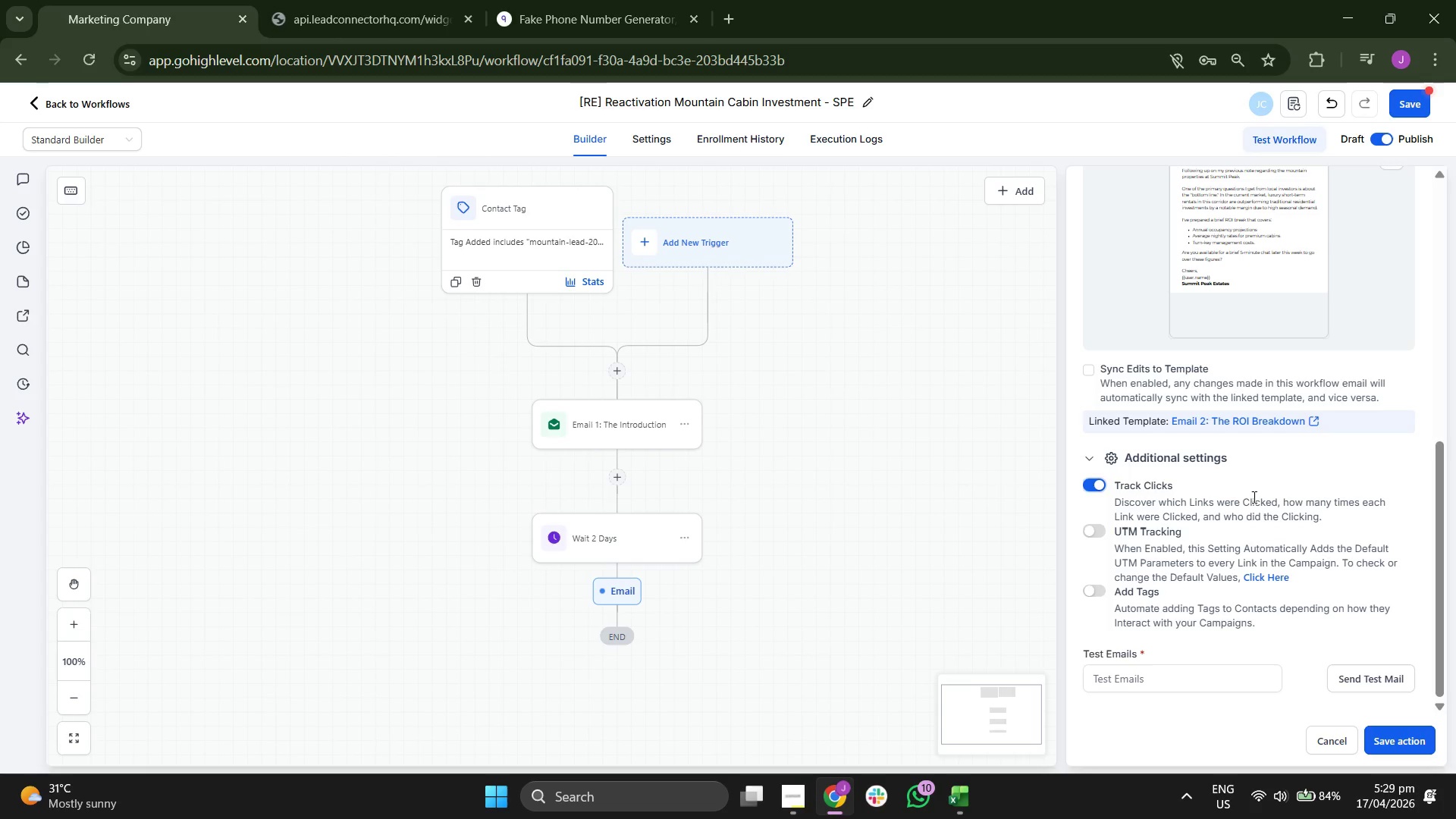 
scroll: coordinate [1253, 497], scroll_direction: none, amount: 0.0
 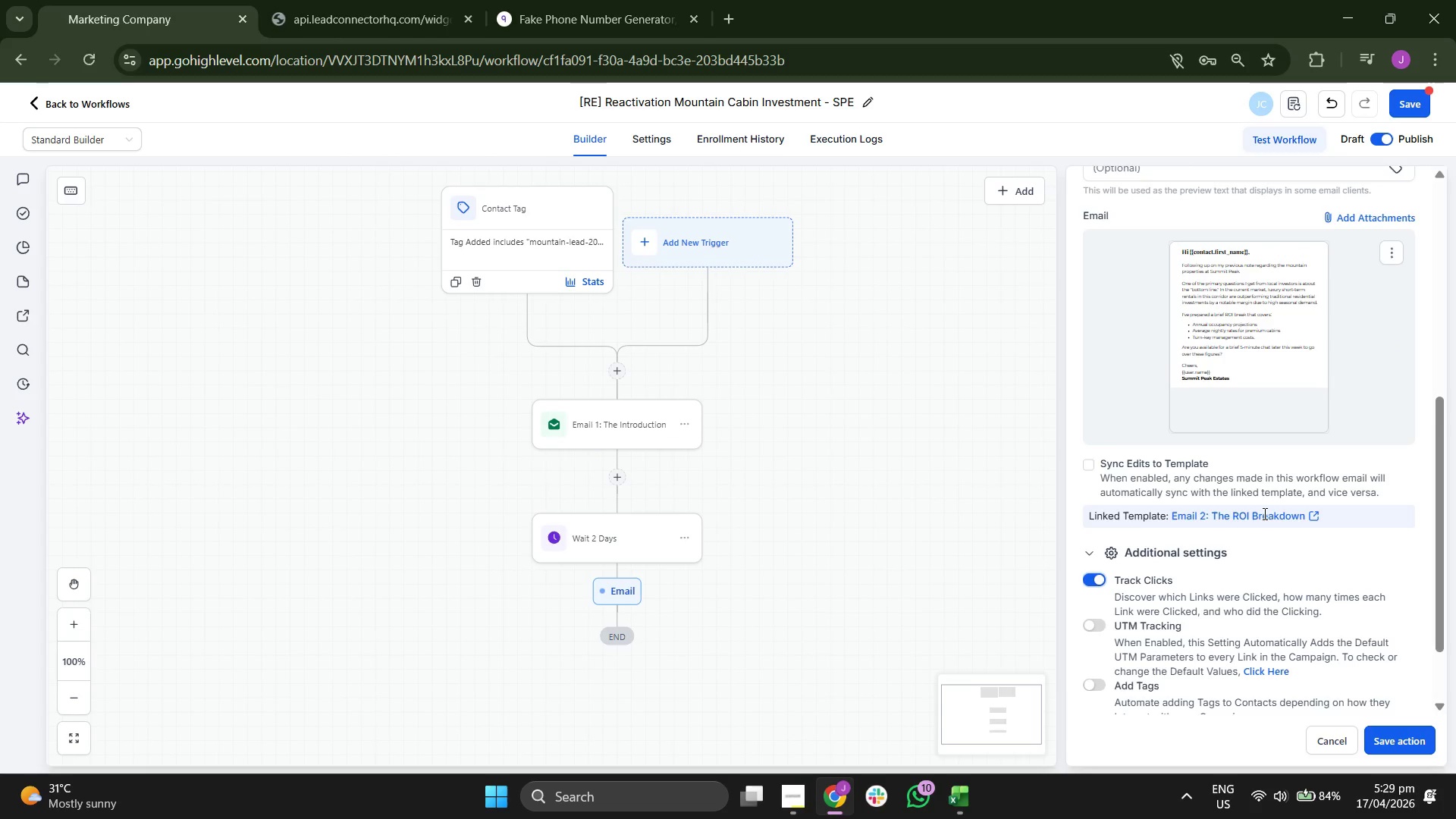 
scroll: coordinate [1272, 543], scroll_direction: up, amount: 4.0
 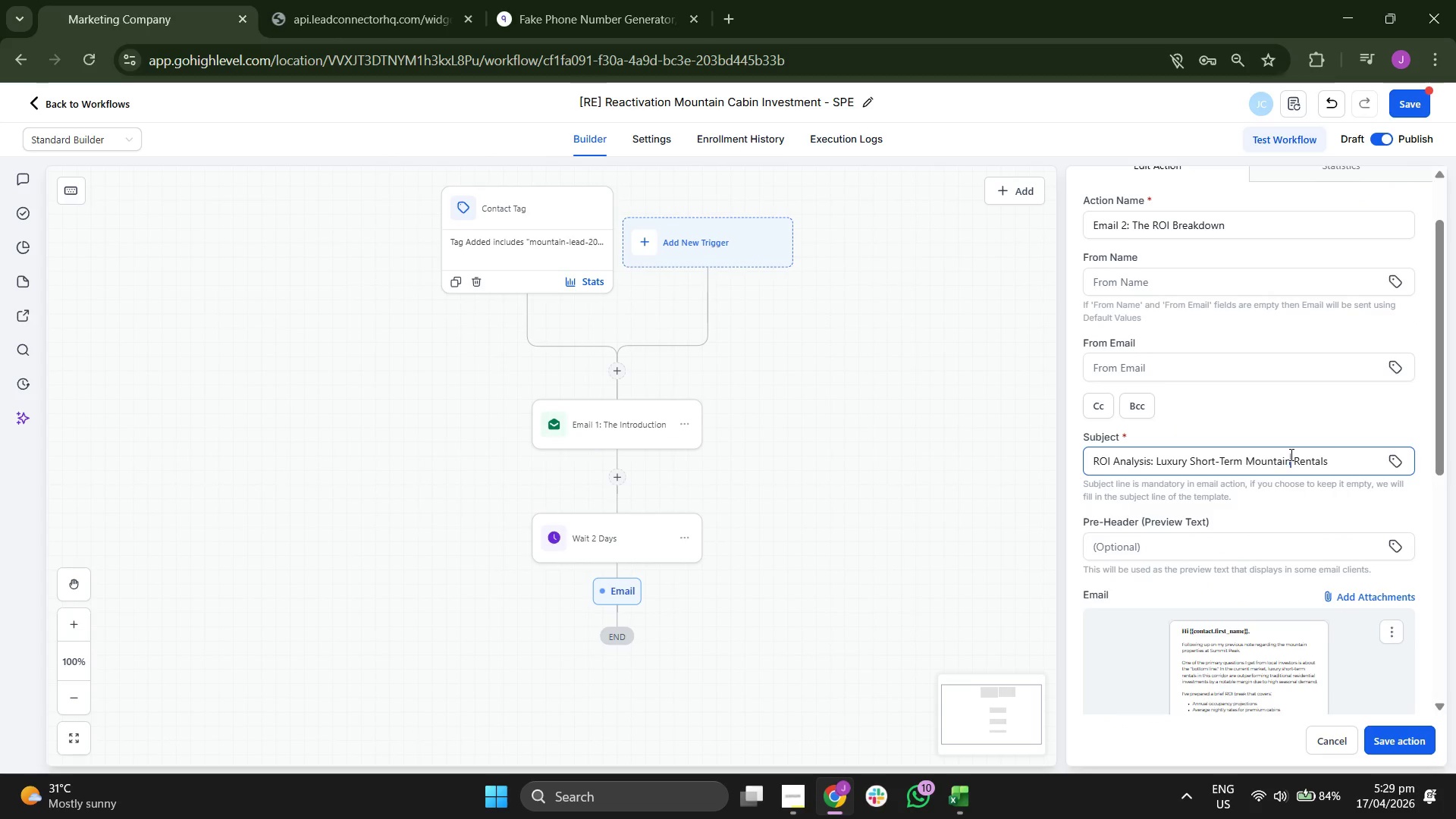 
double_click([1351, 466])
 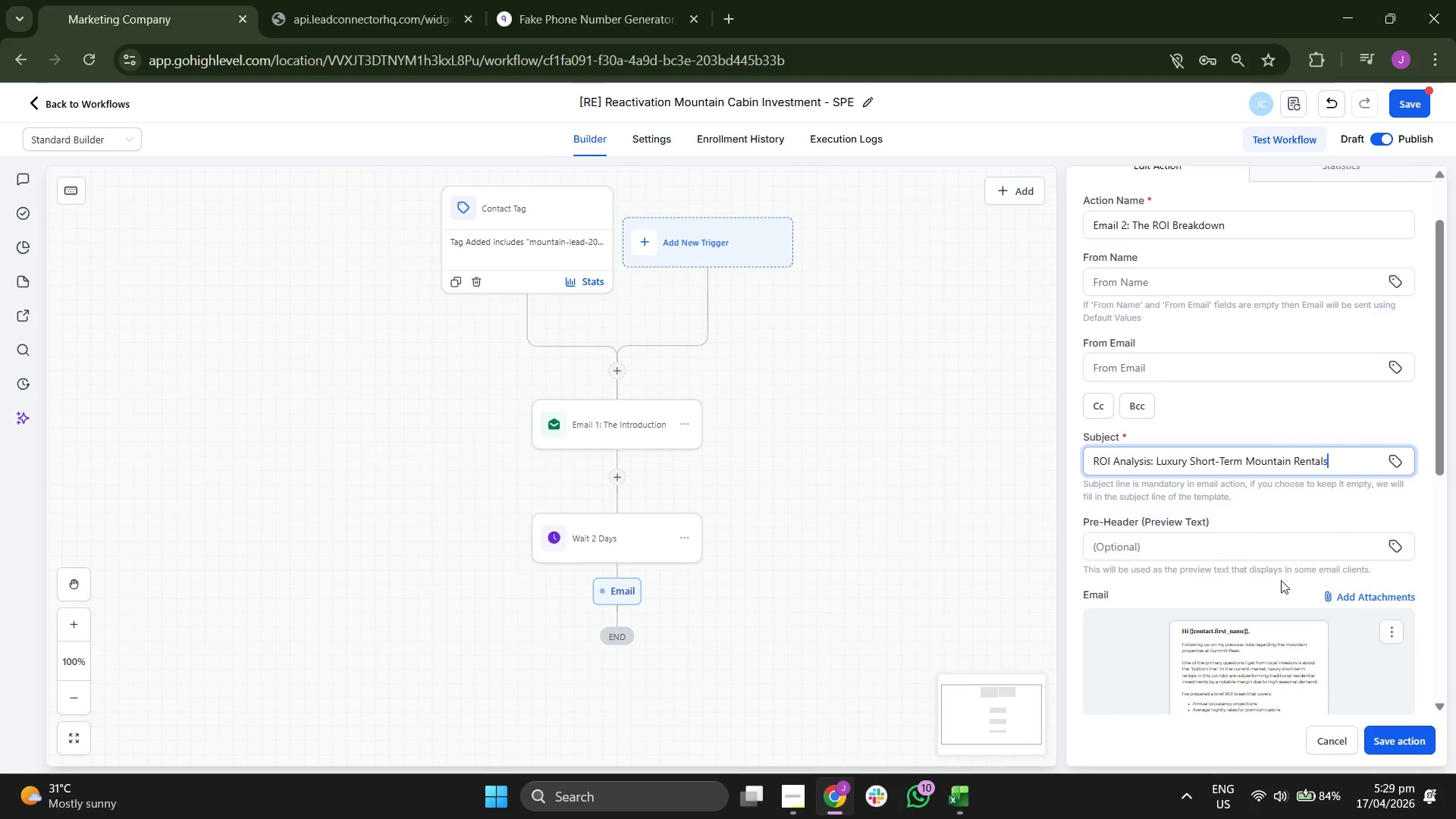 
scroll: coordinate [1281, 582], scroll_direction: up, amount: 2.0
 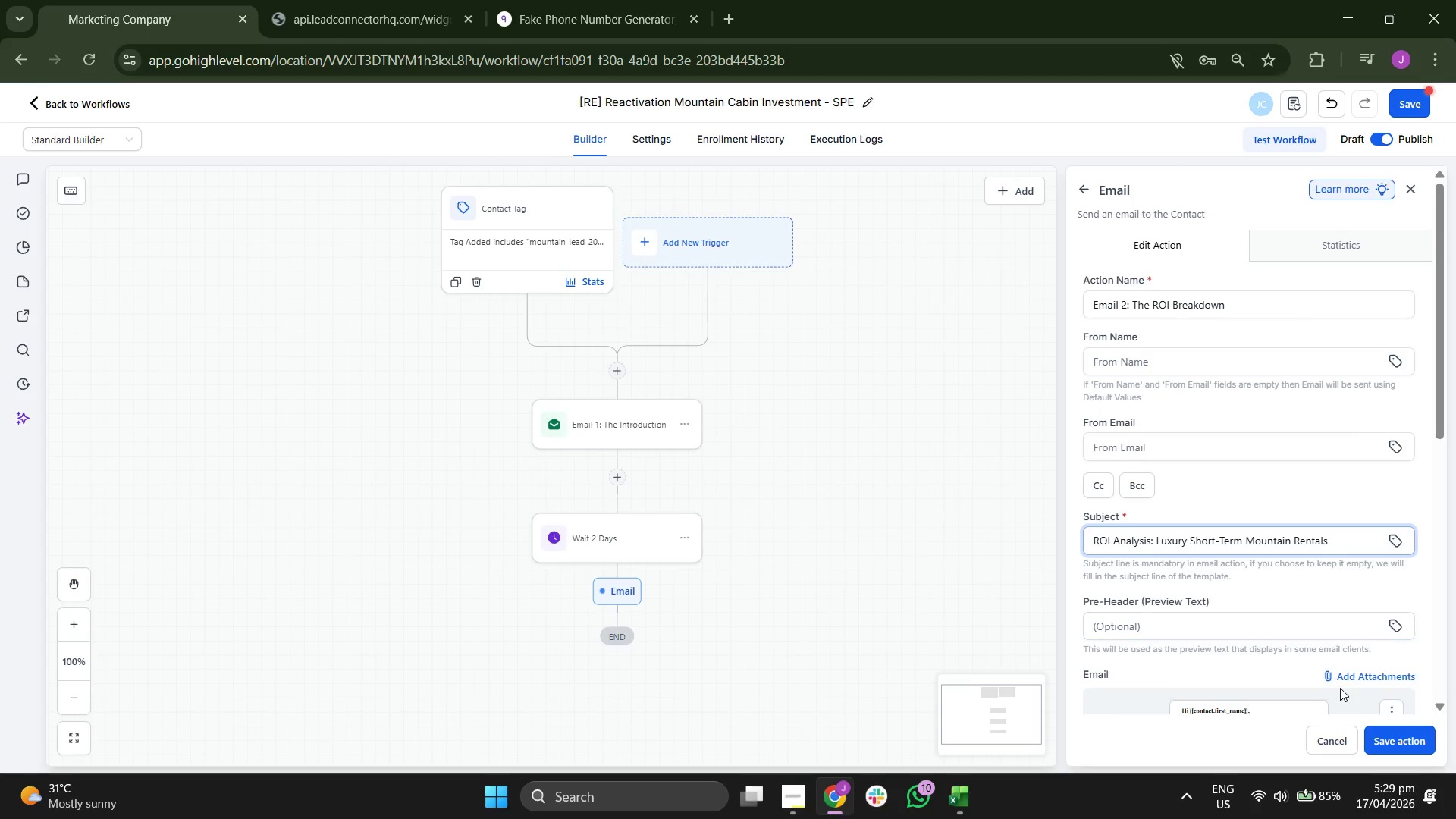 
scroll: coordinate [1242, 591], scroll_direction: down, amount: 6.0
 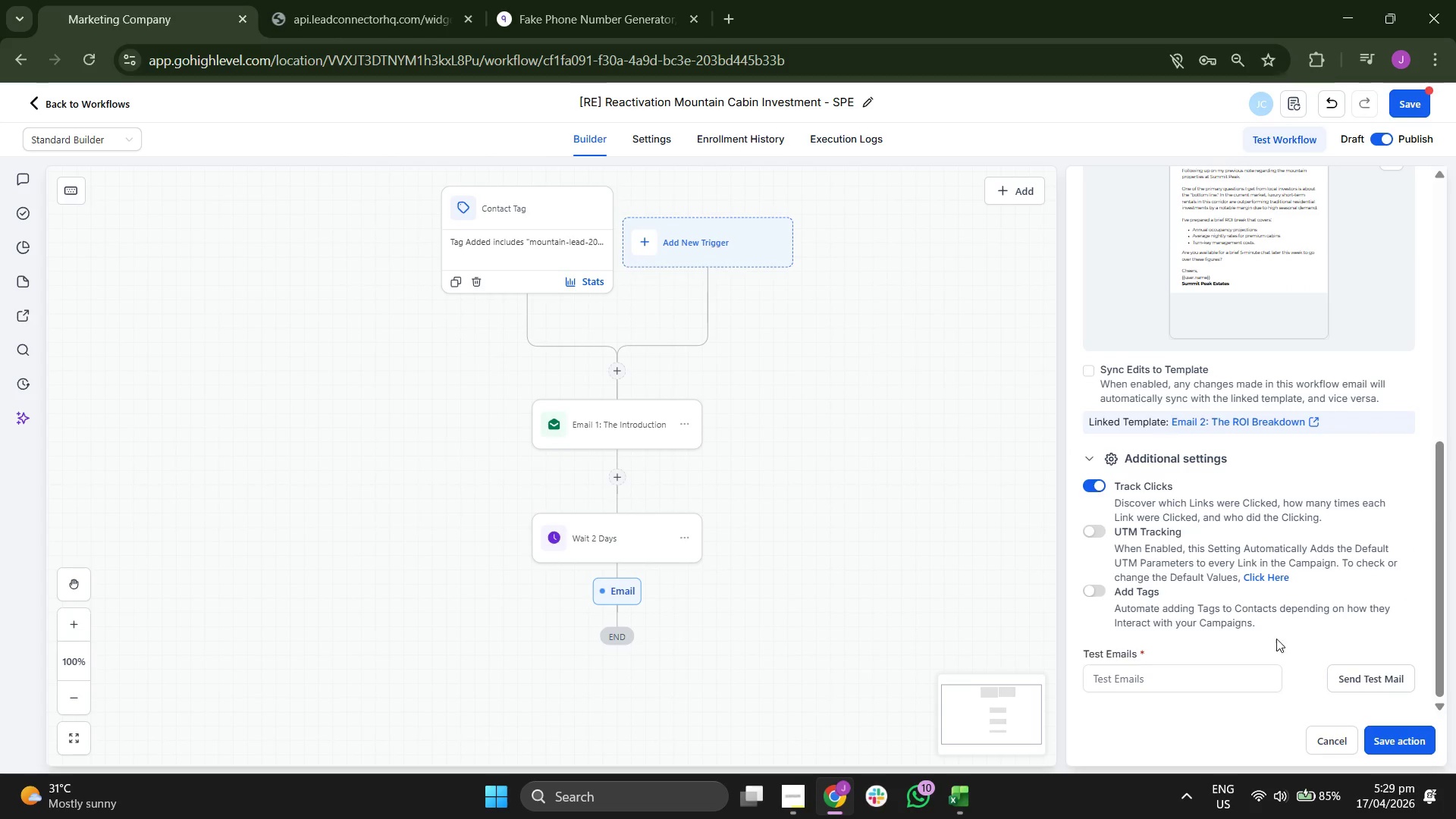 
left_click([1389, 740])
 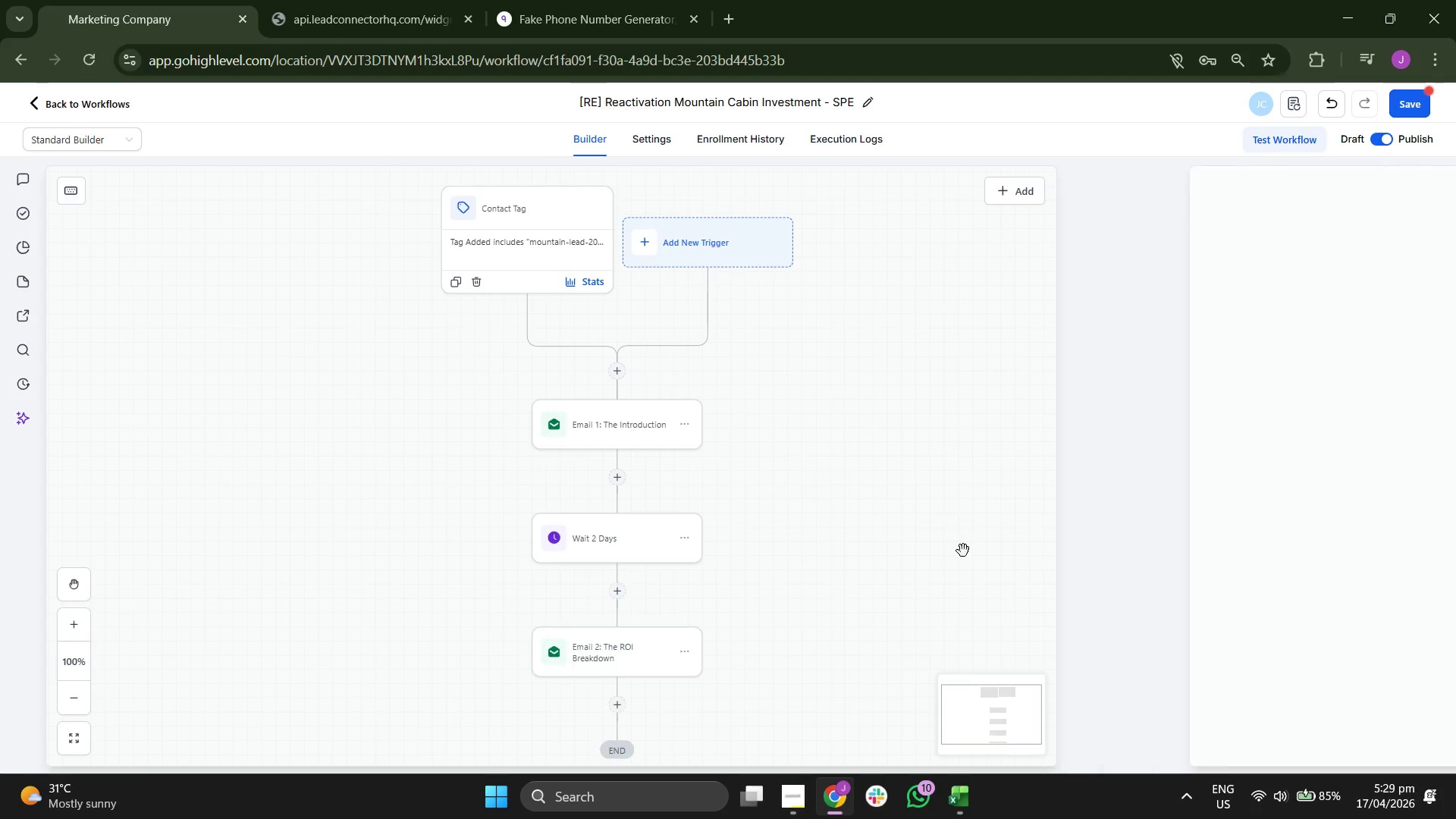 
left_click_drag(start_coordinate=[1043, 609], to_coordinate=[1073, 418])
 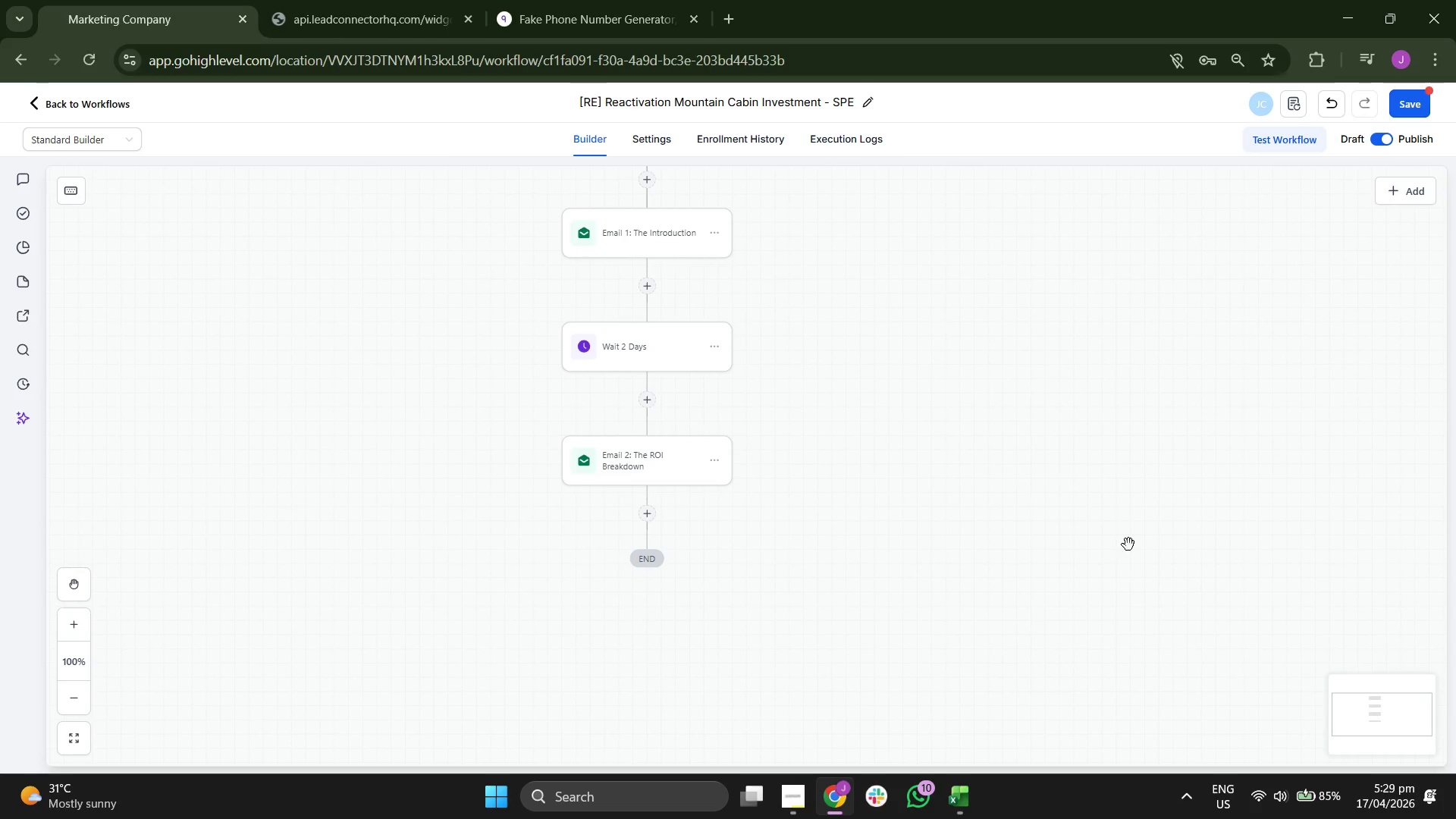 
left_click_drag(start_coordinate=[1115, 525], to_coordinate=[1148, 577])
 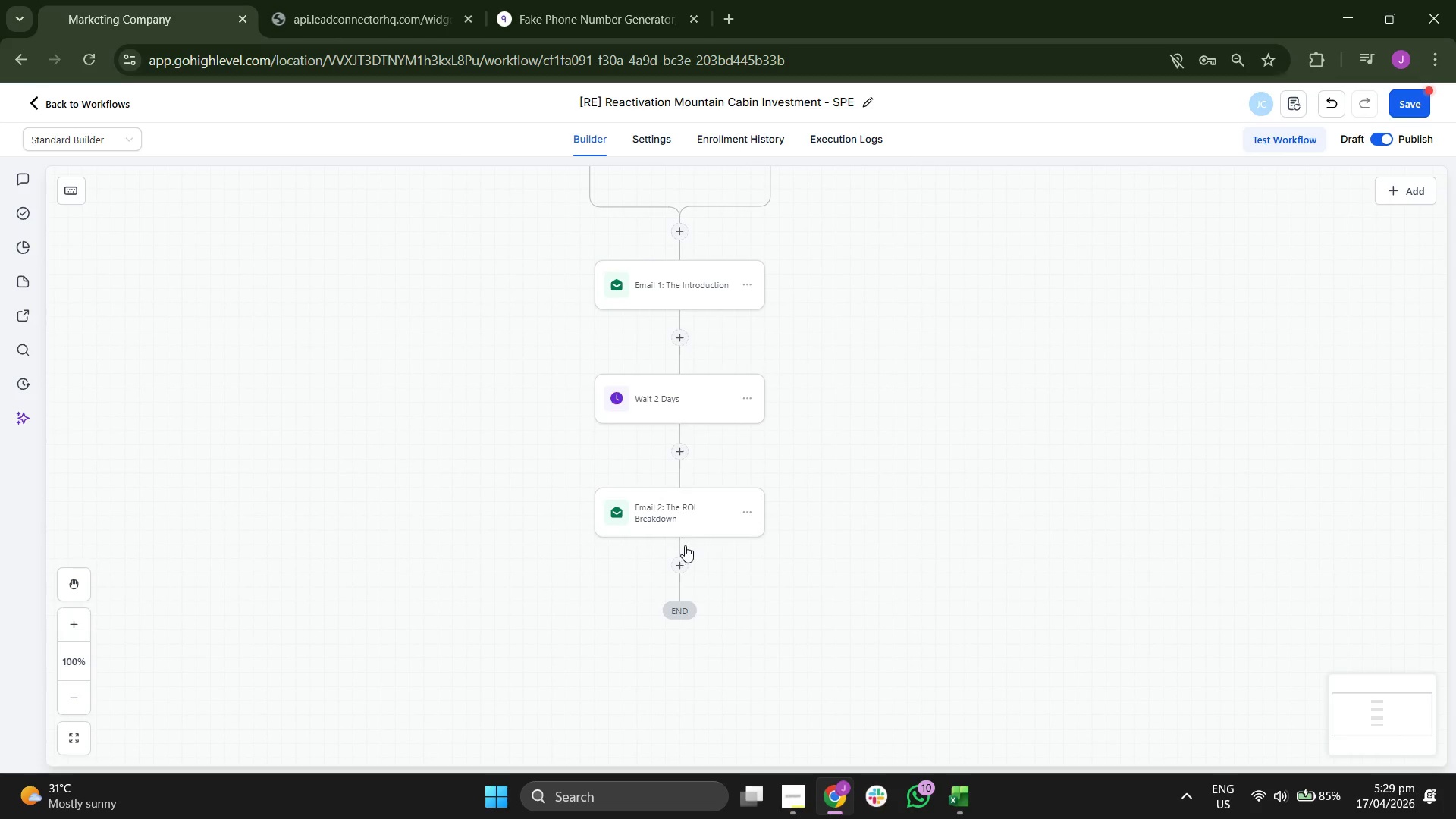 
left_click([682, 562])
 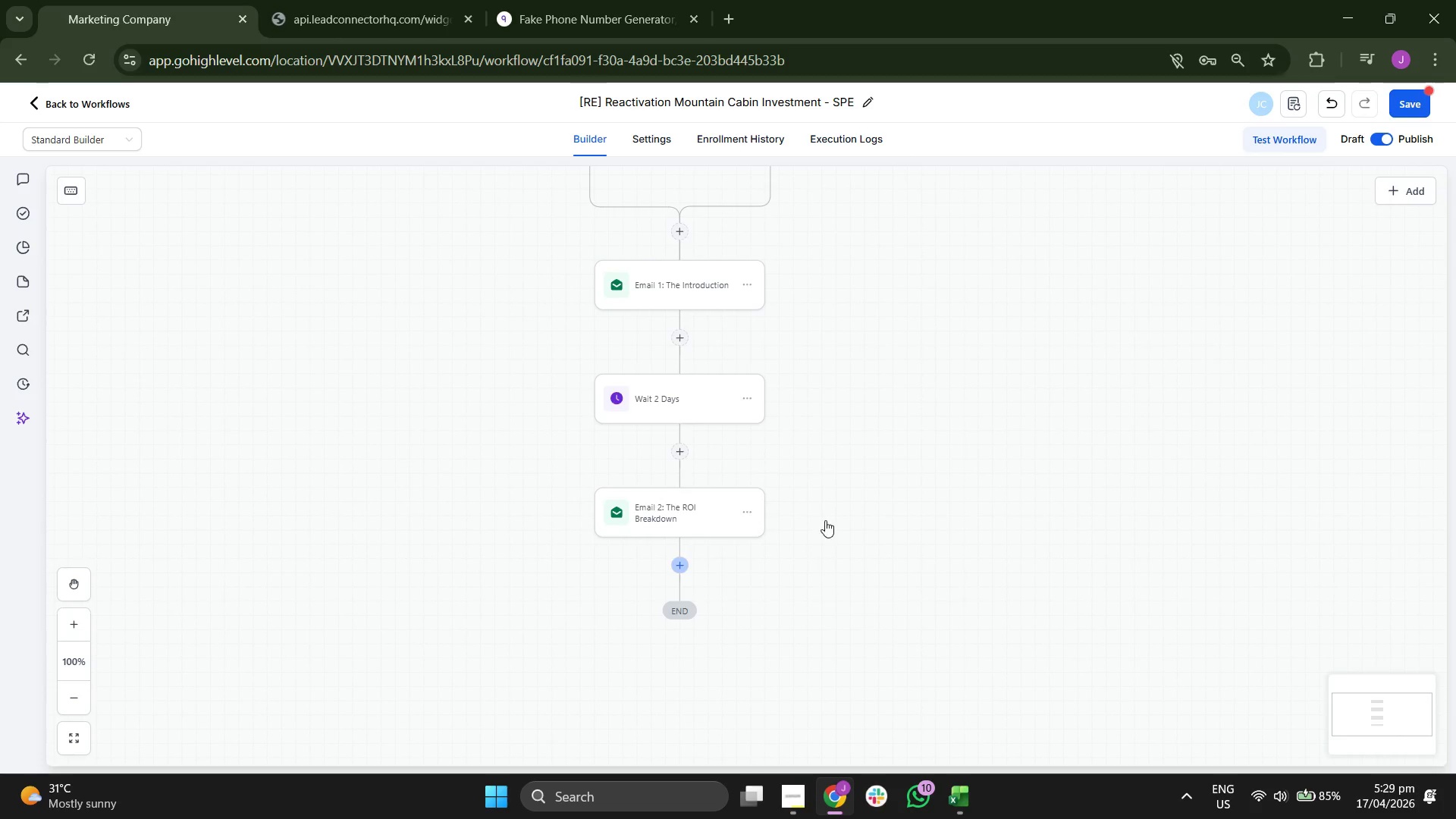 
left_click_drag(start_coordinate=[827, 513], to_coordinate=[844, 548])
 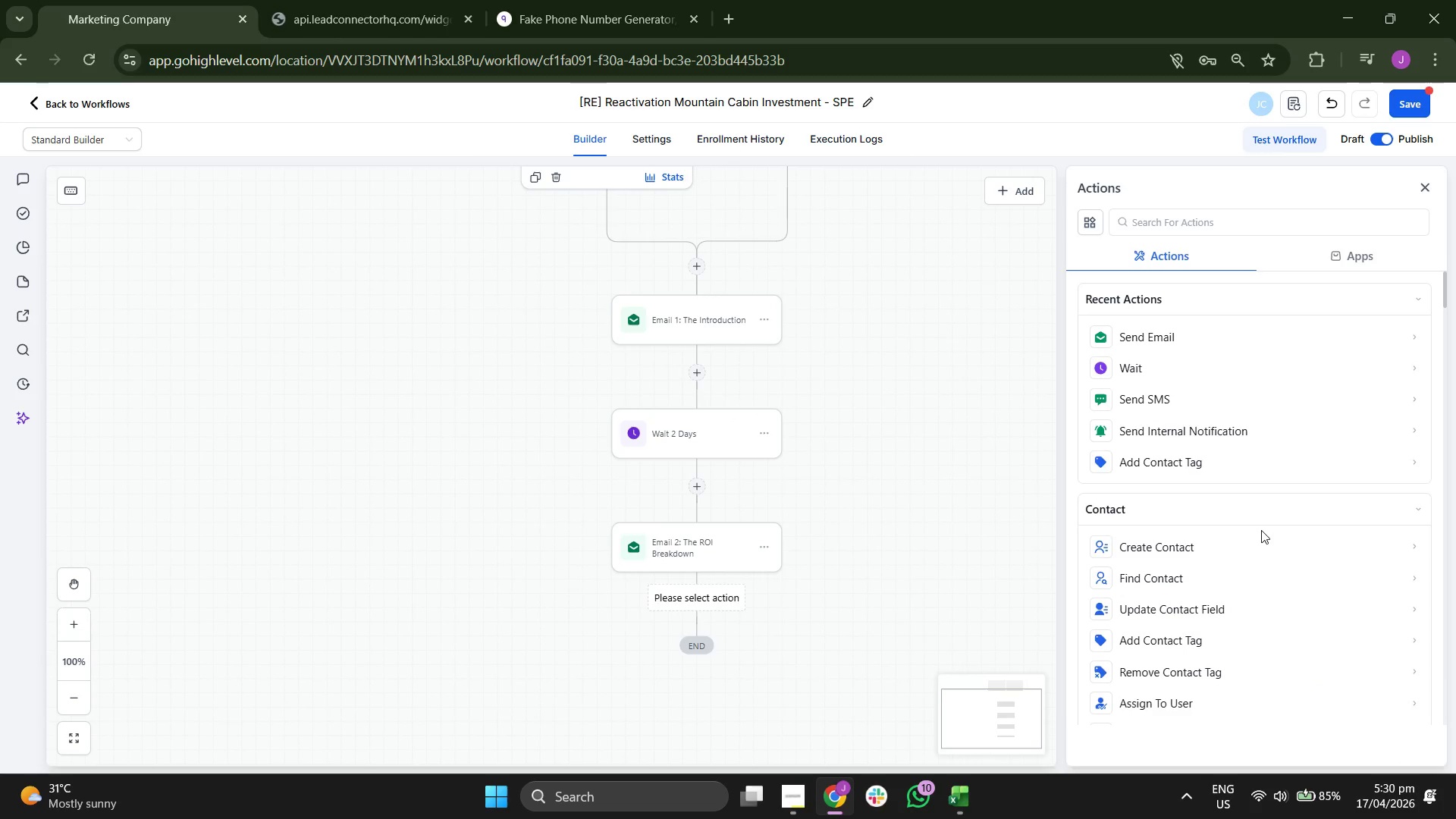 
scroll: coordinate [1261, 530], scroll_direction: down, amount: 5.0
 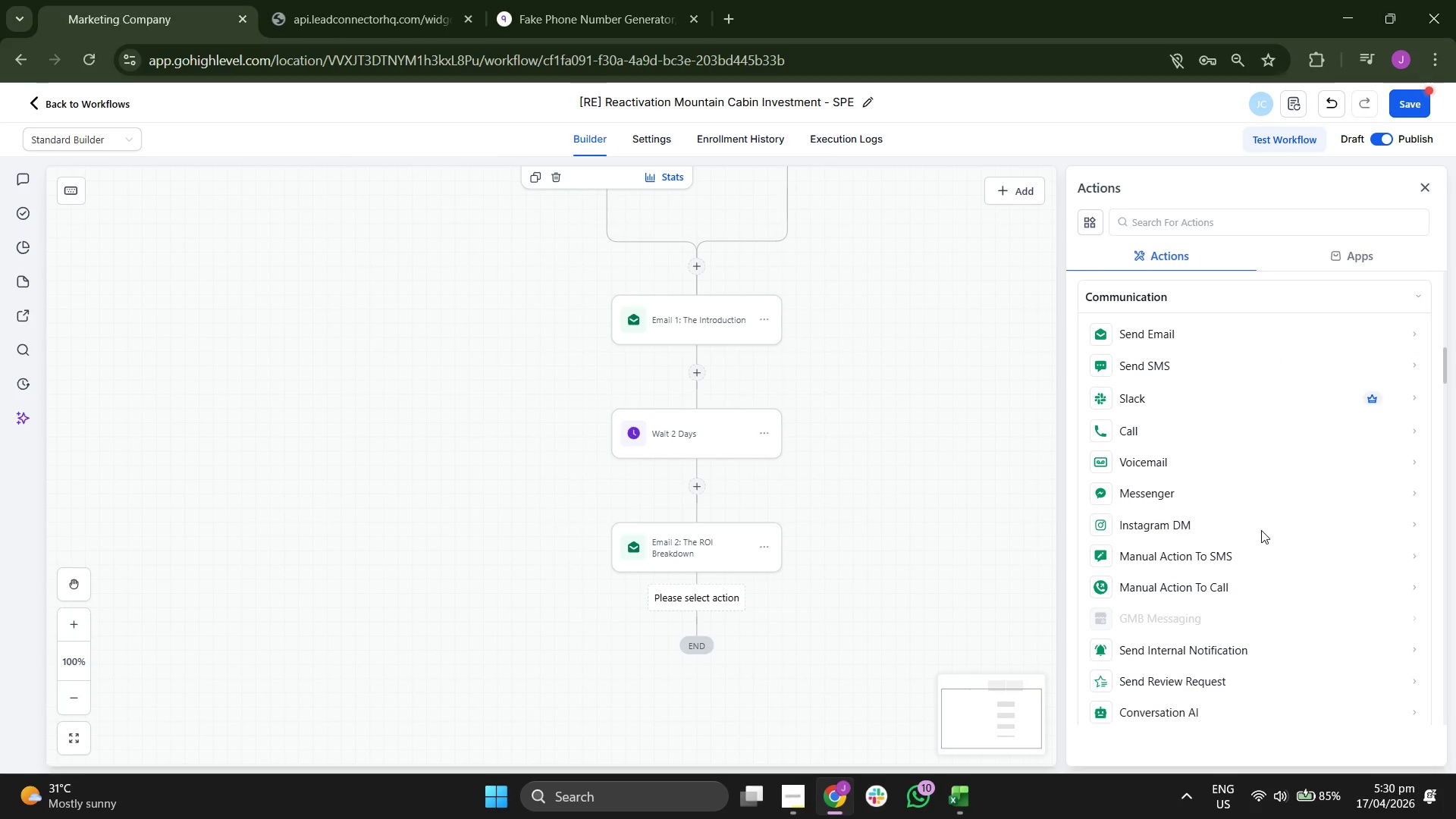 
scroll: coordinate [1261, 530], scroll_direction: down, amount: 5.0
 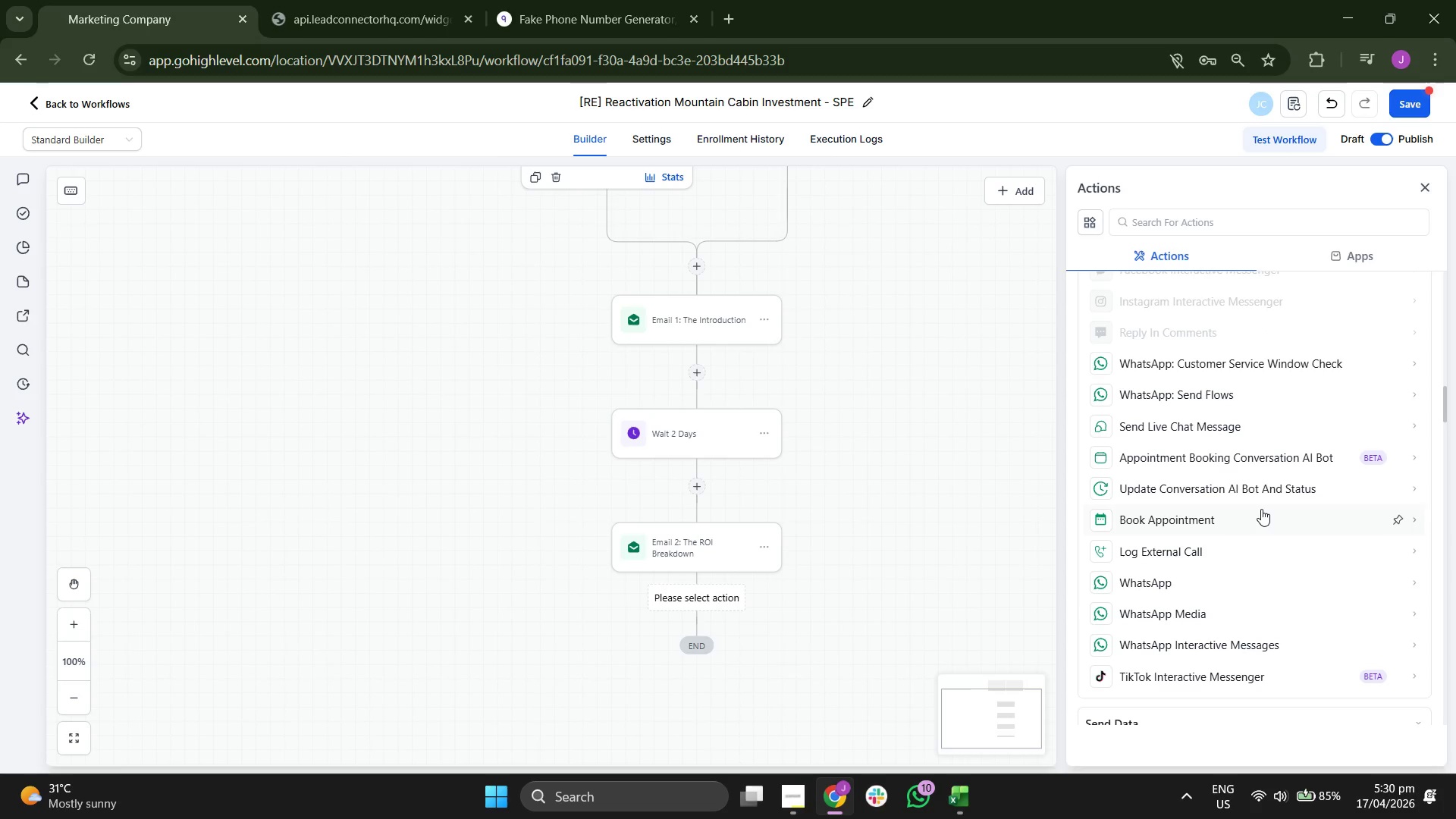 
scroll: coordinate [1219, 571], scroll_direction: down, amount: 5.0
 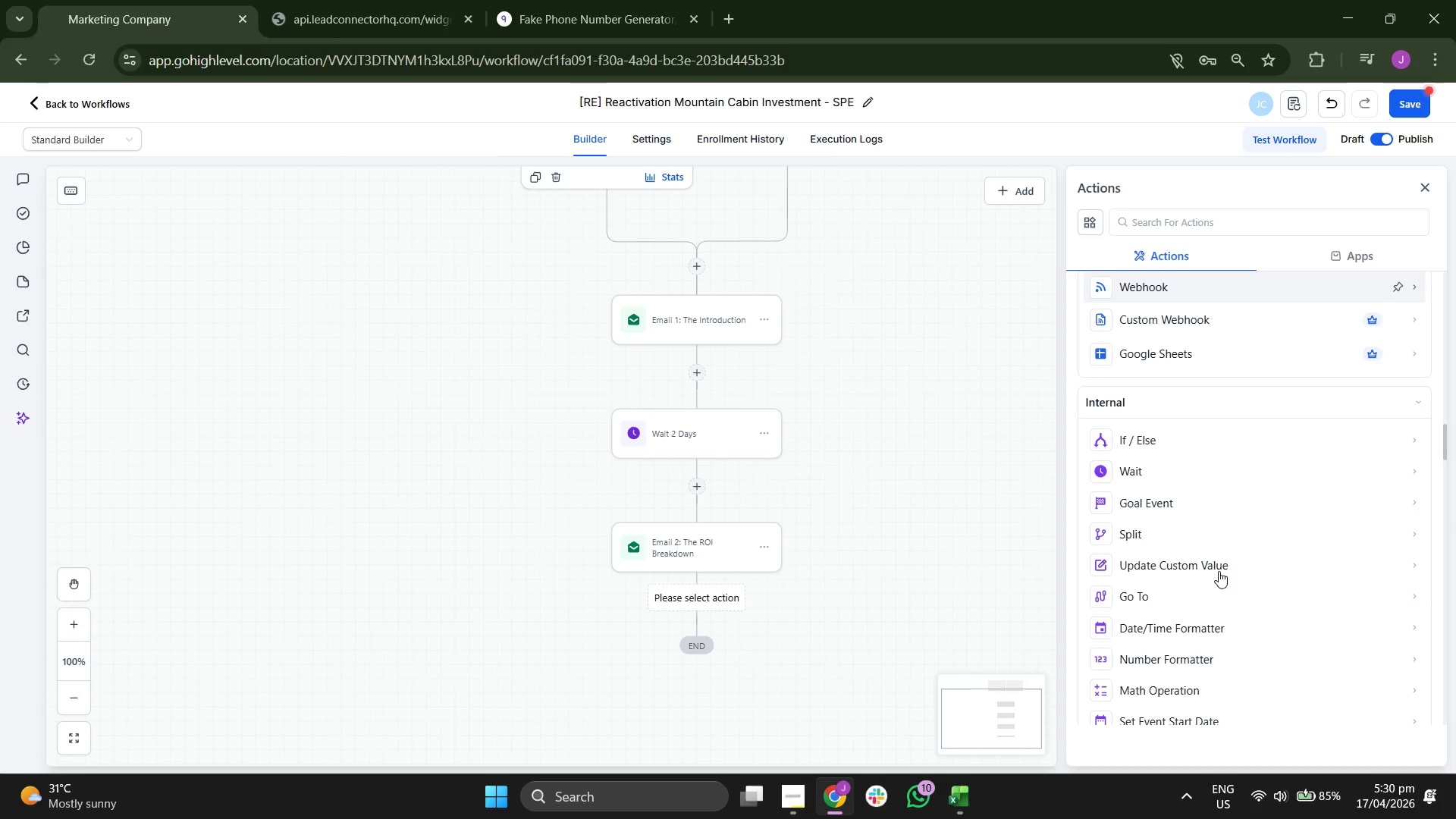 
scroll: coordinate [1219, 571], scroll_direction: down, amount: 3.0
 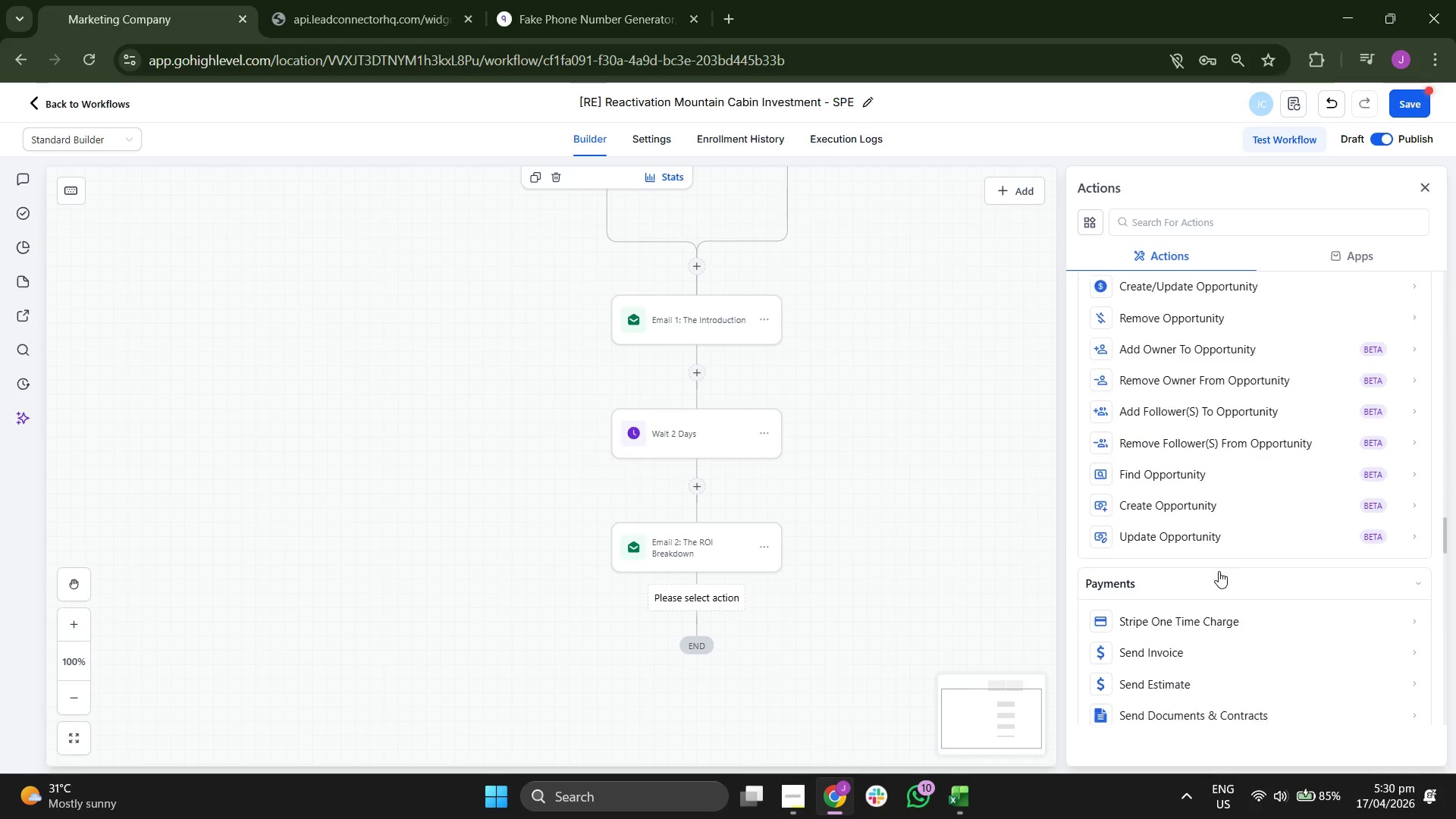 
left_click_drag(start_coordinate=[893, 412], to_coordinate=[957, 507])
 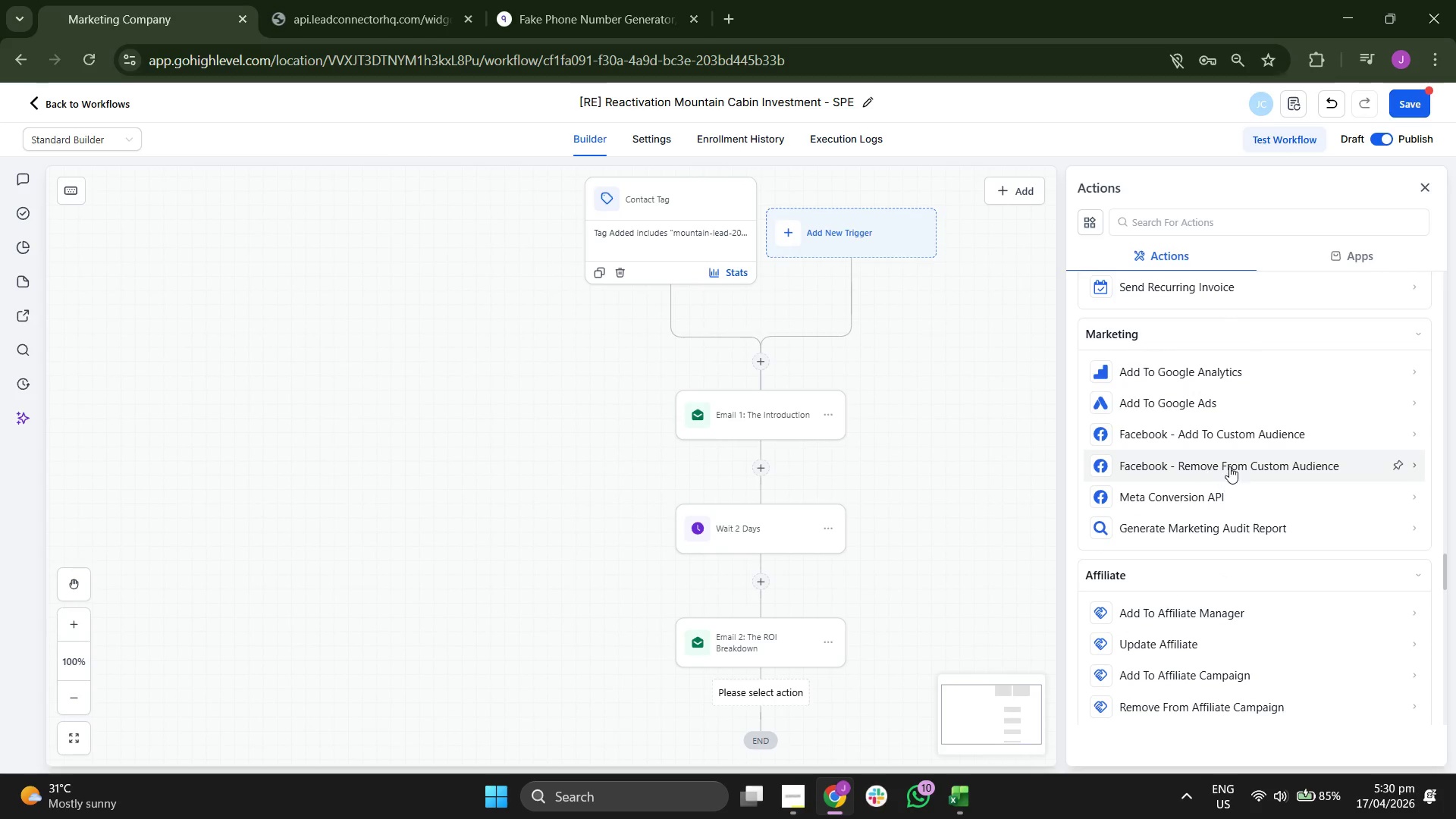 
scroll: coordinate [1229, 466], scroll_direction: down, amount: 4.0
 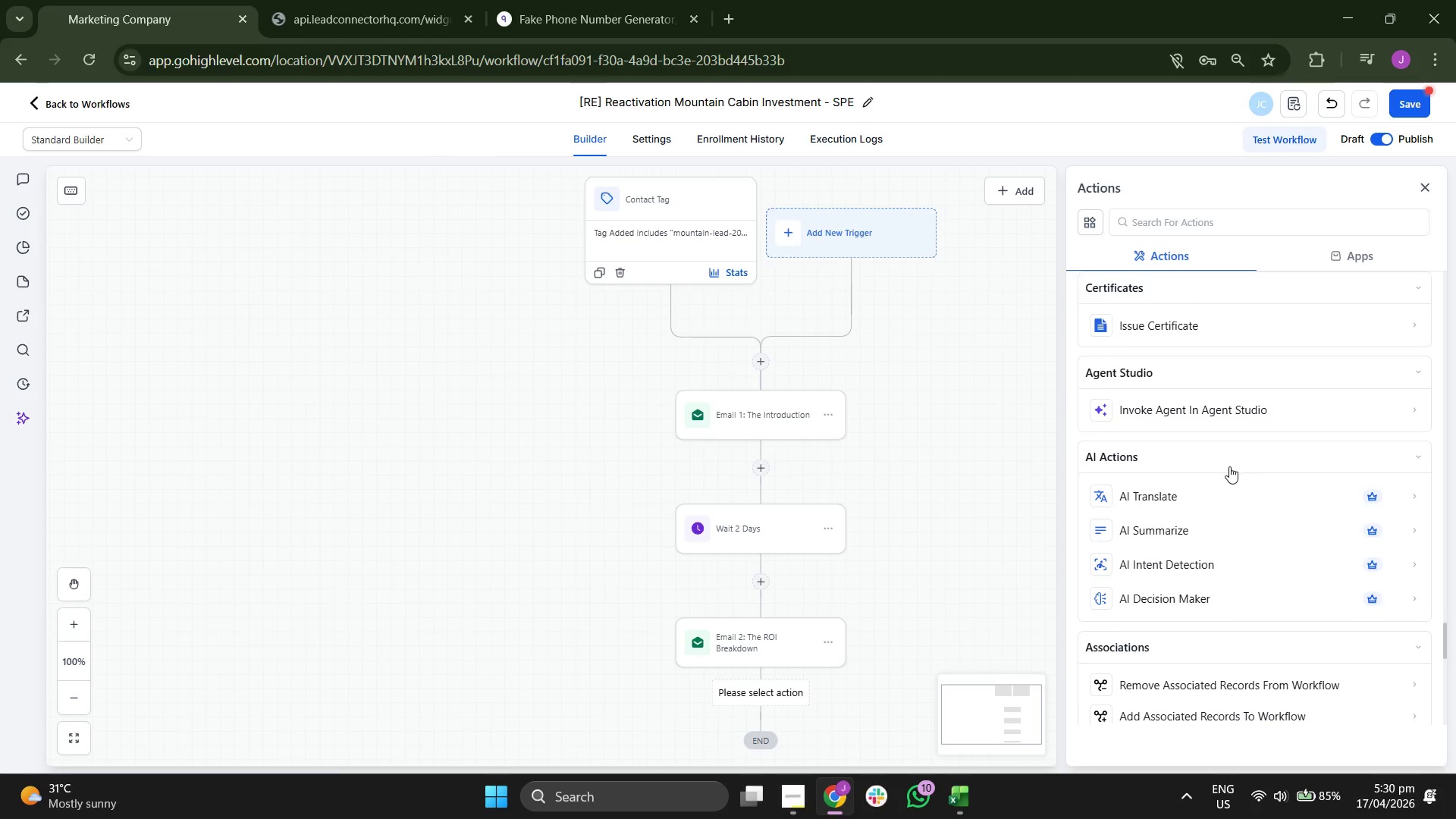 
scroll: coordinate [1229, 466], scroll_direction: up, amount: 27.0
 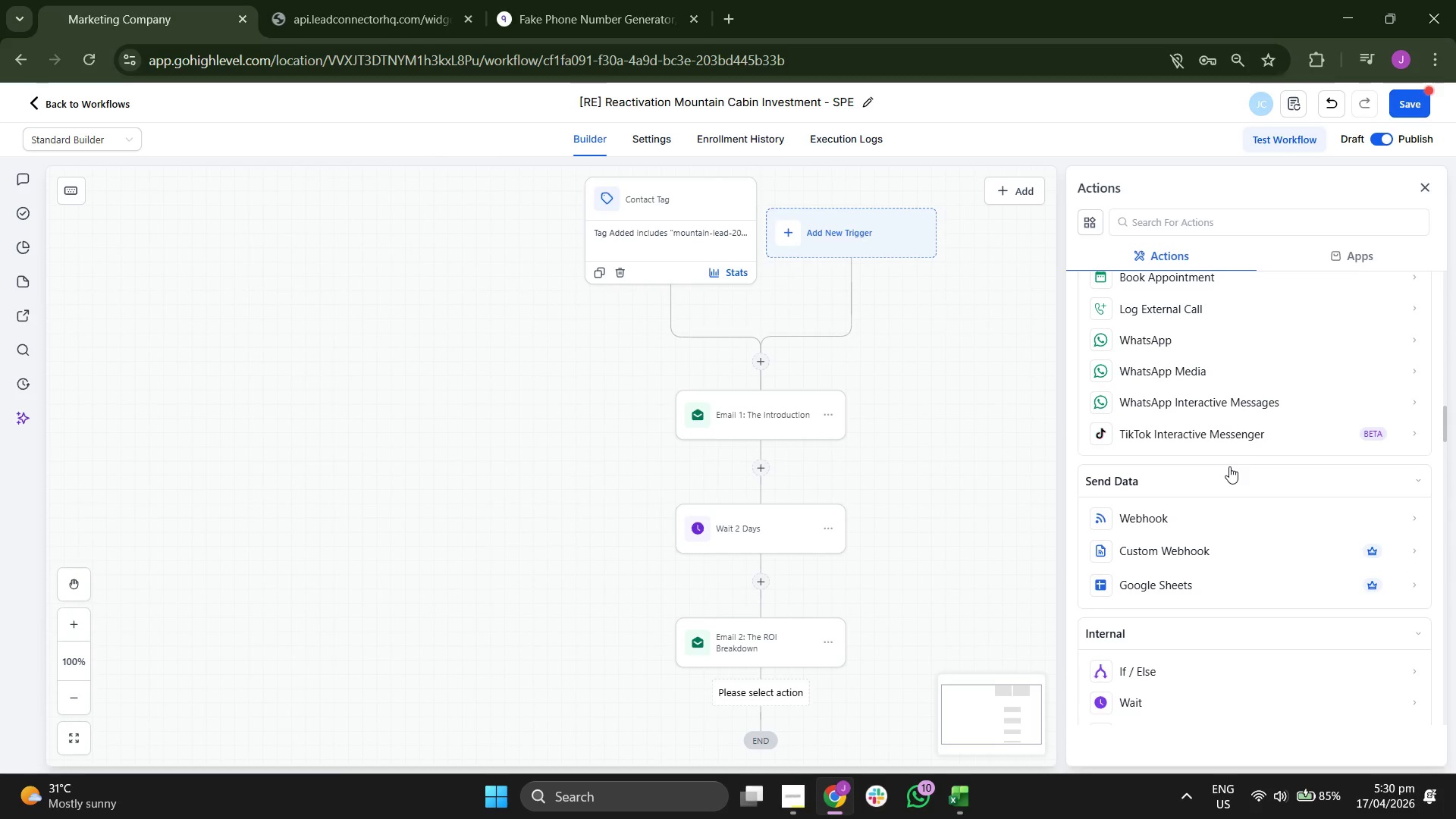 
scroll: coordinate [1229, 466], scroll_direction: down, amount: 2.0
 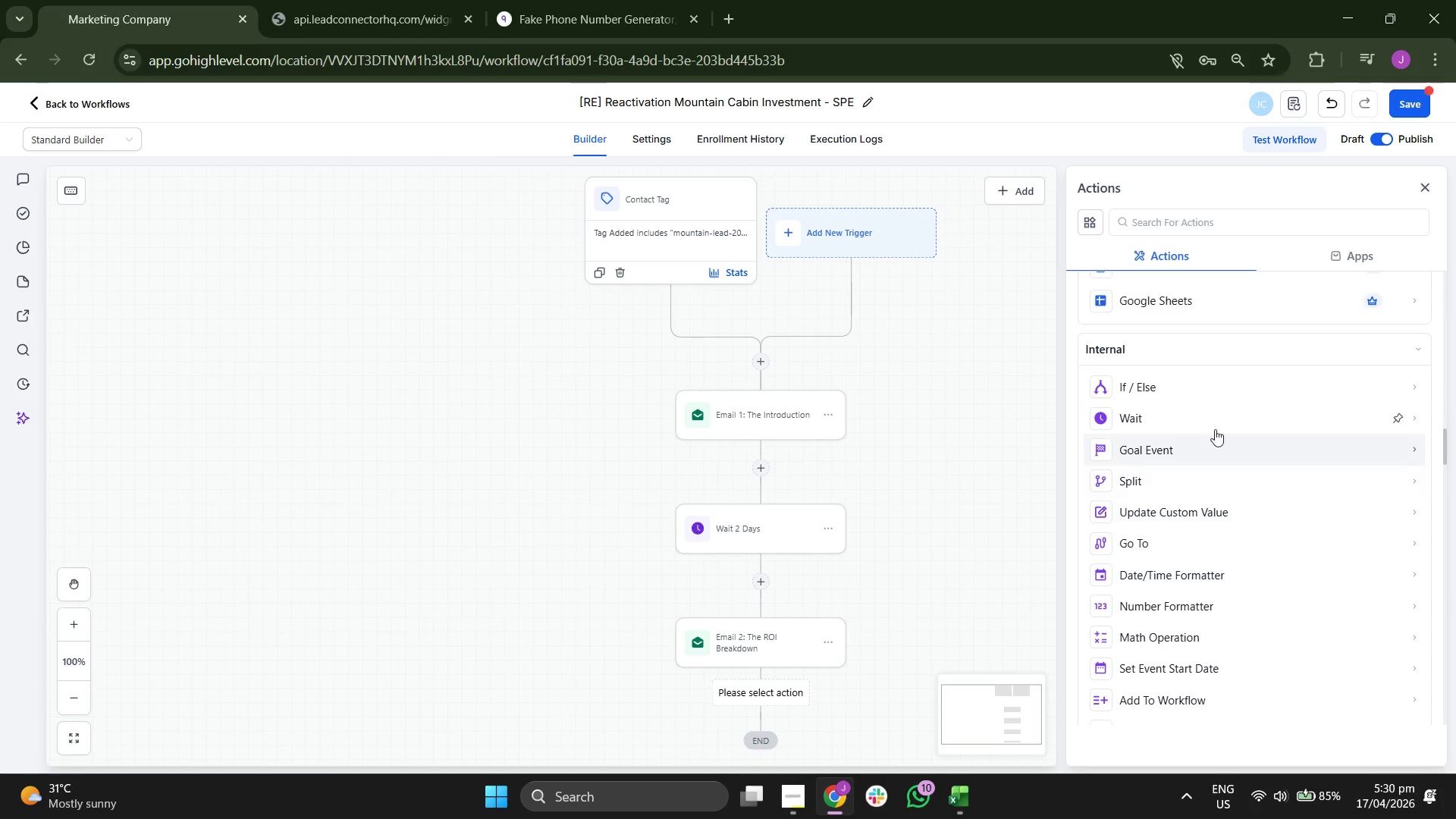 
left_click([1232, 416])
 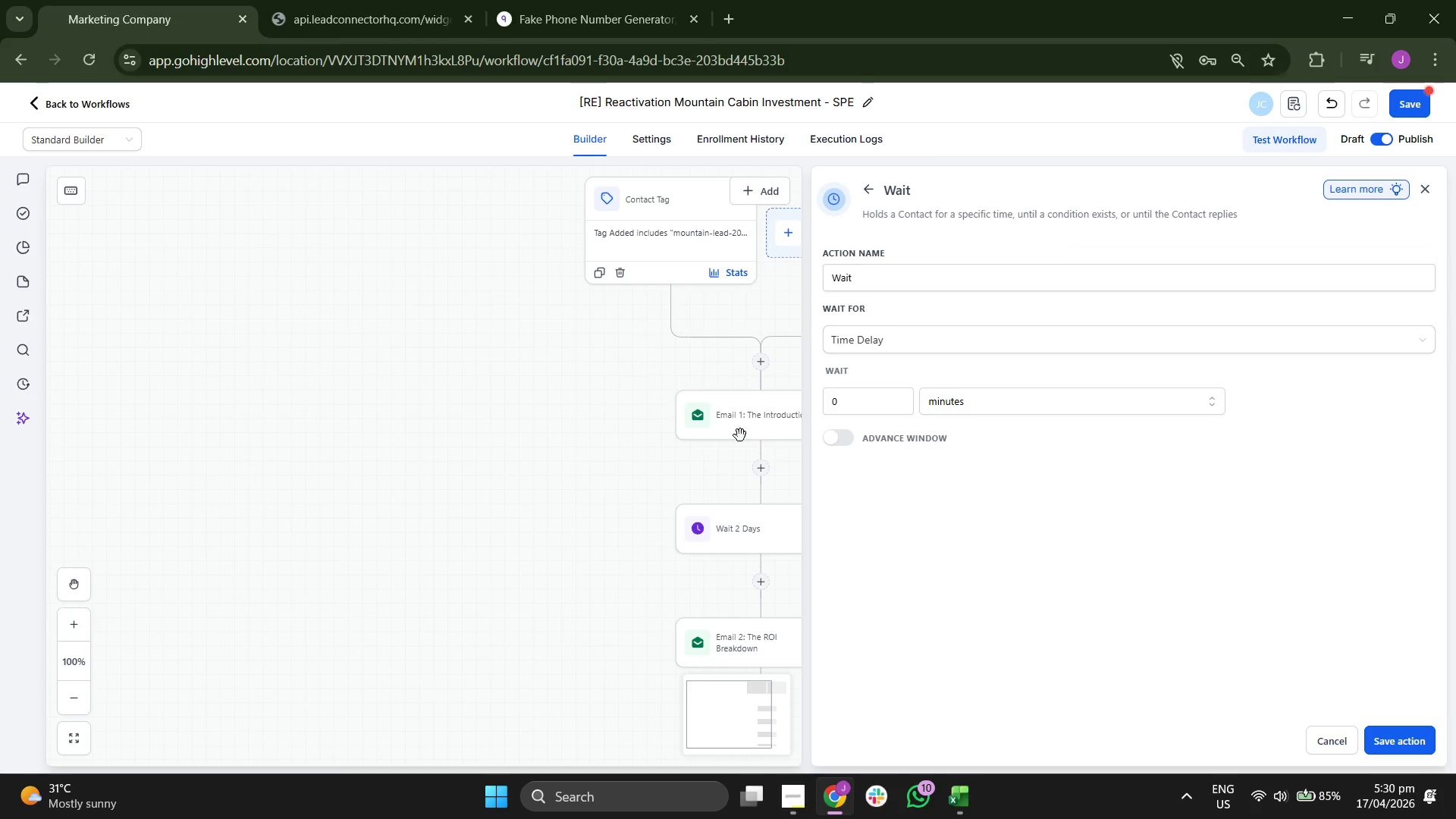 
left_click_drag(start_coordinate=[554, 393], to_coordinate=[384, 430])
 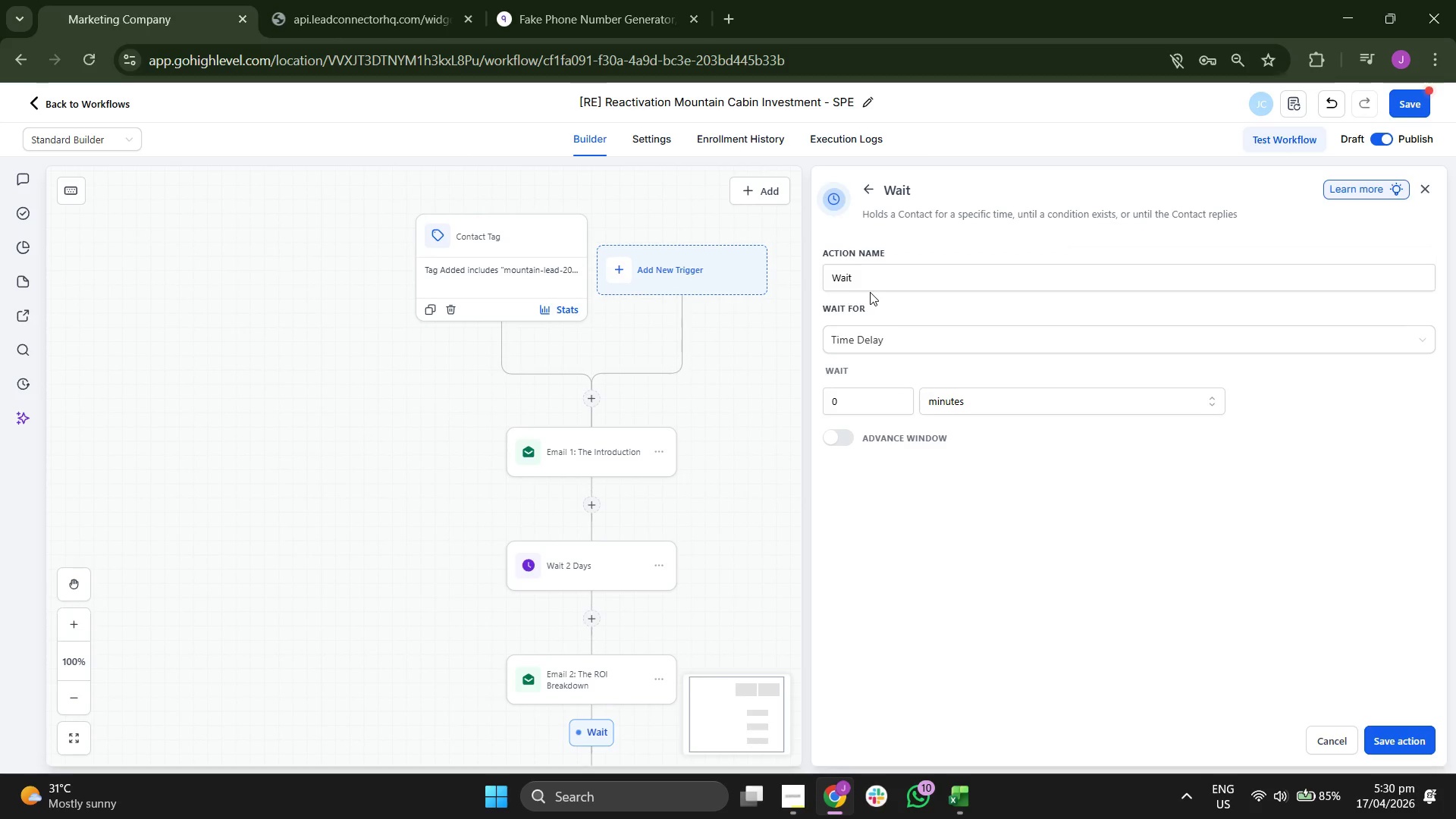 
double_click([930, 268])
 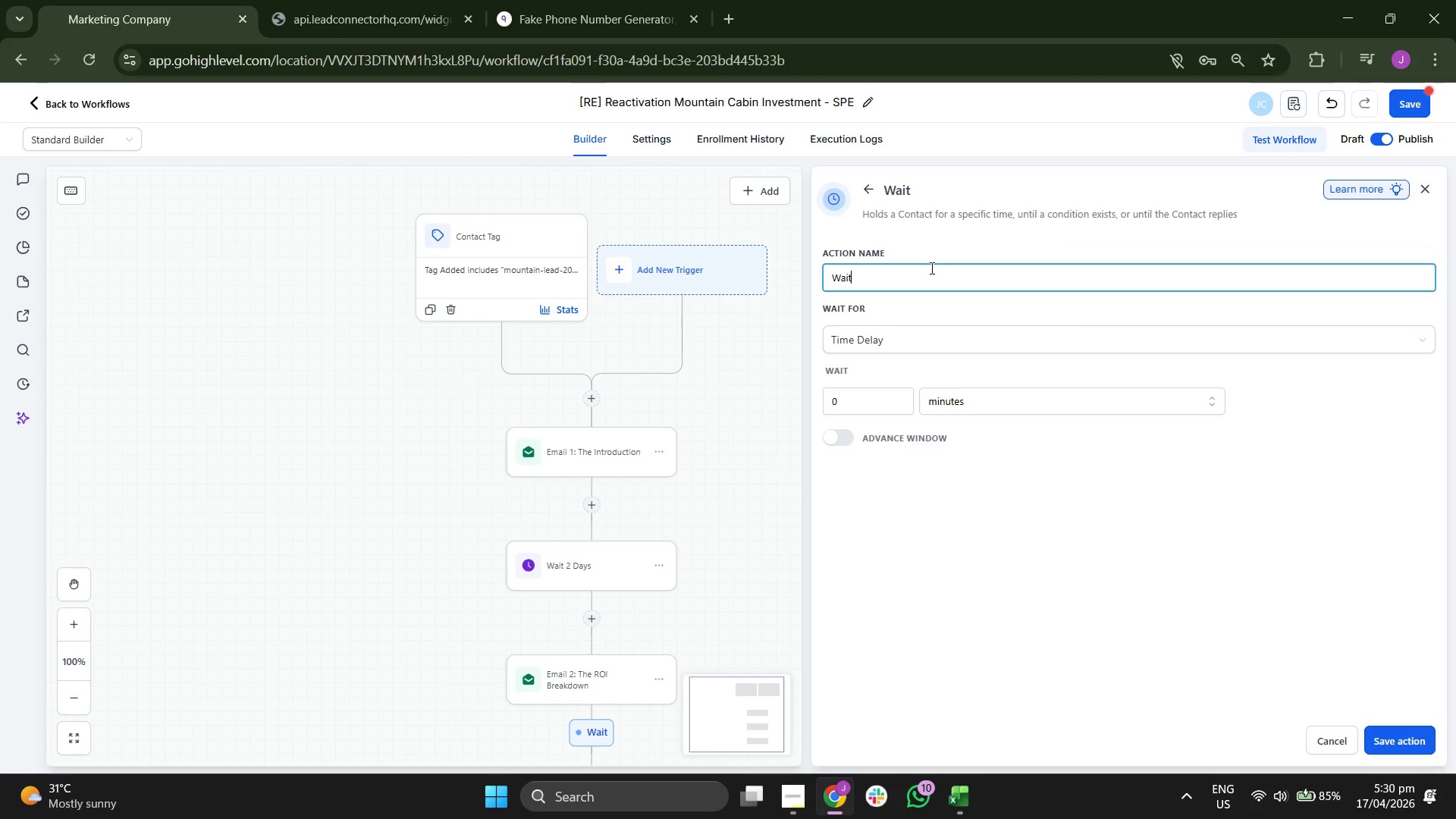 
type( 5 Days)
 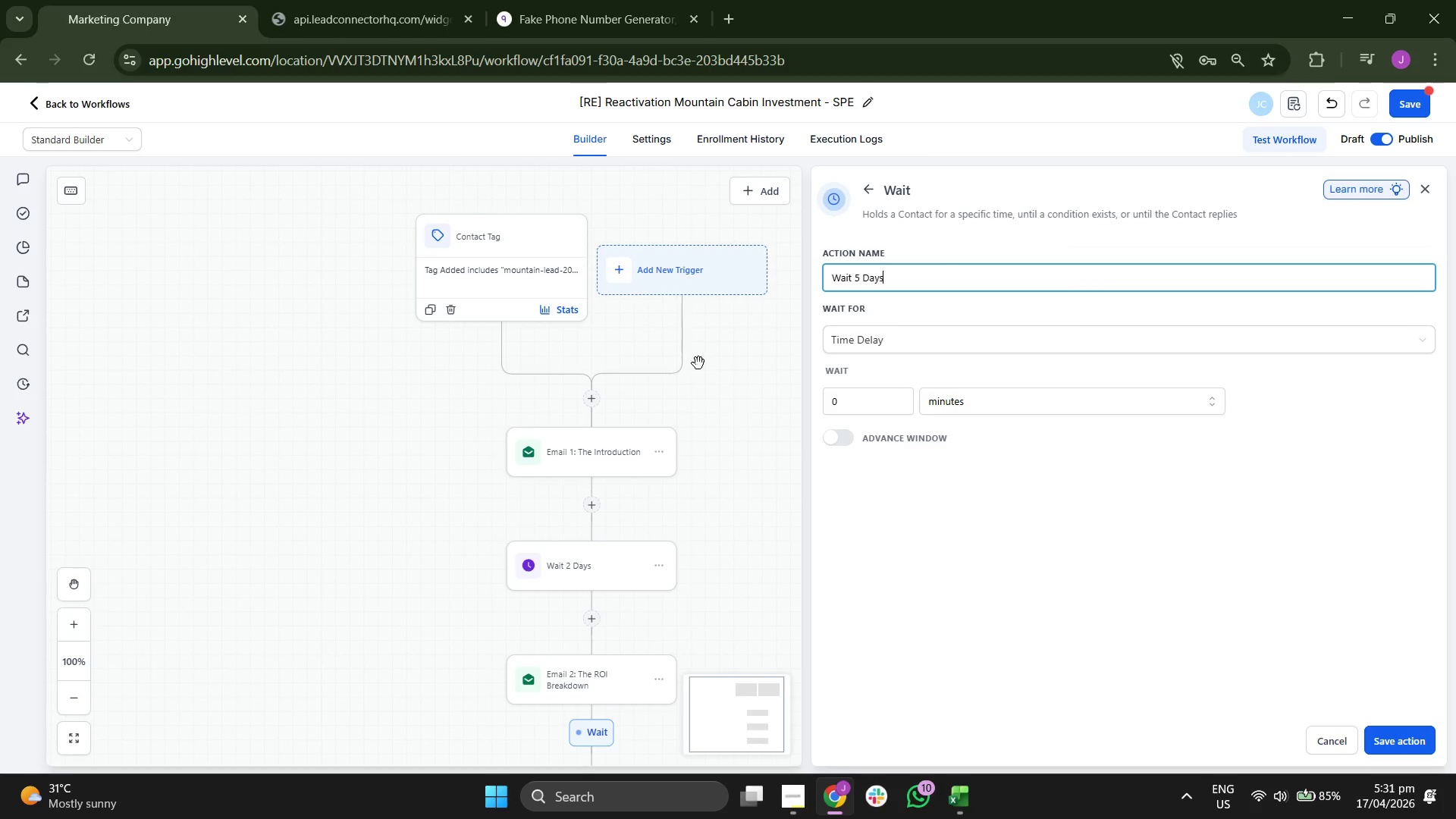 
left_click_drag(start_coordinate=[730, 388], to_coordinate=[676, 234])
 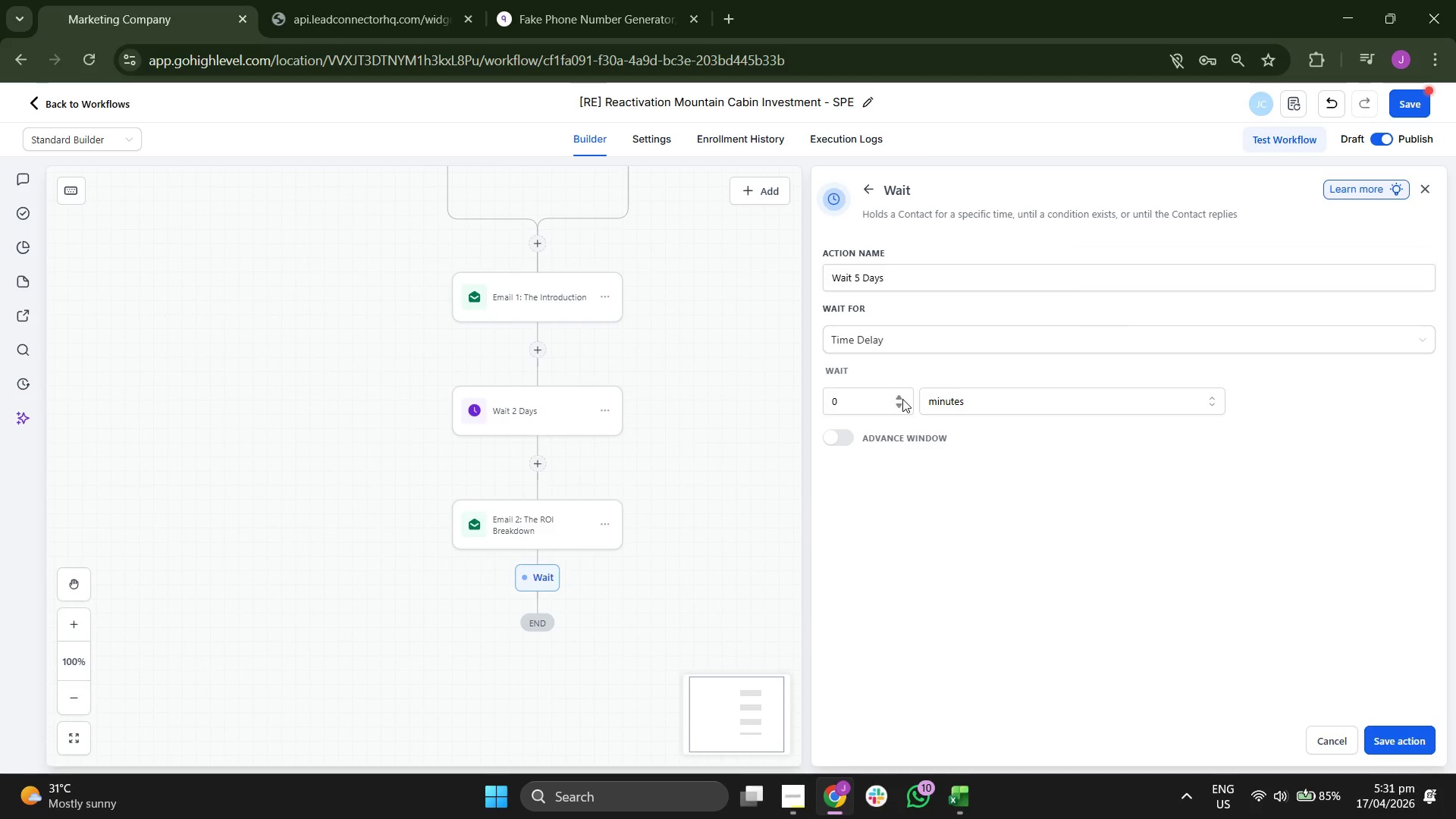 
left_click([897, 396])
 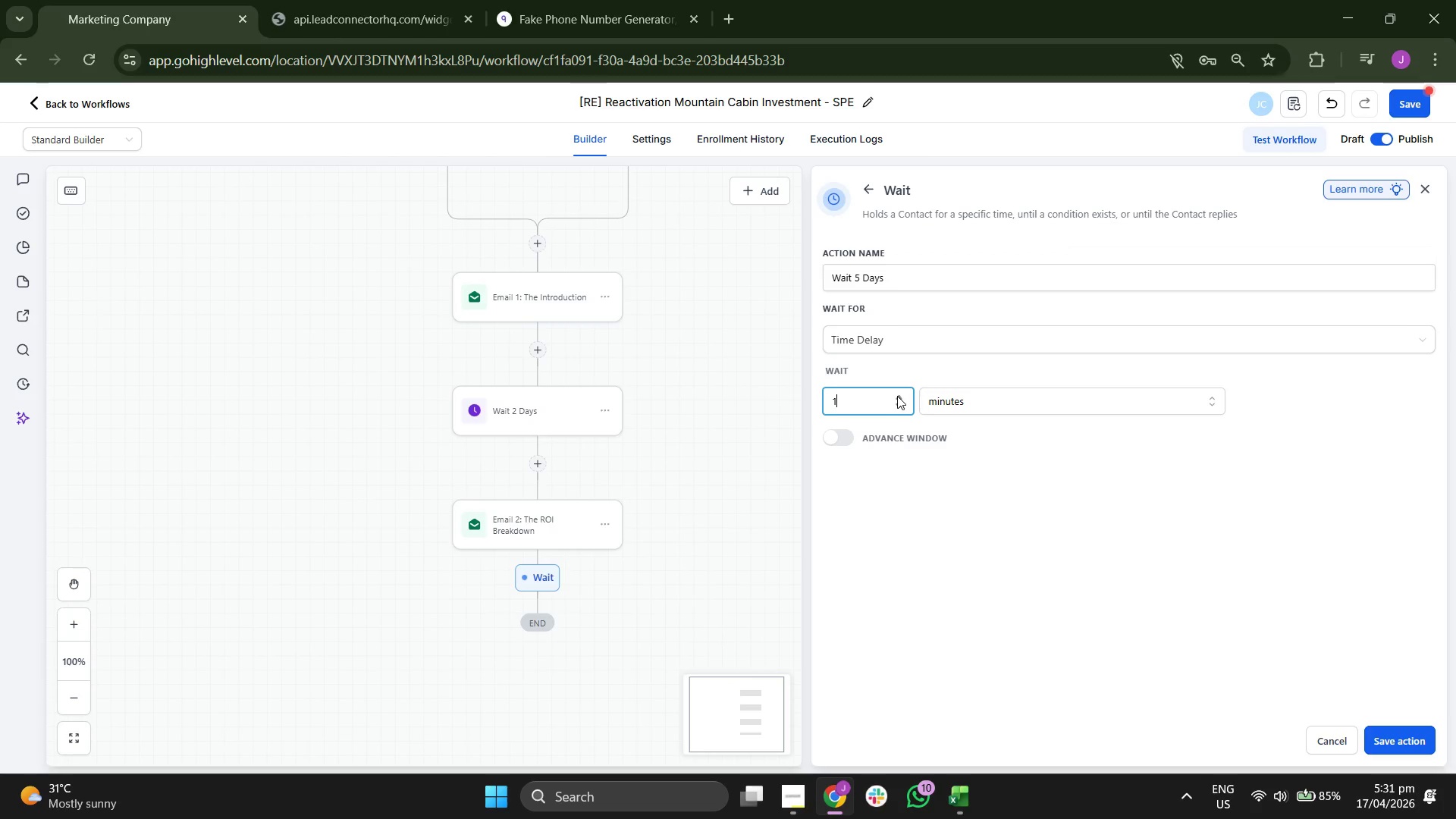 
left_click([897, 396])
 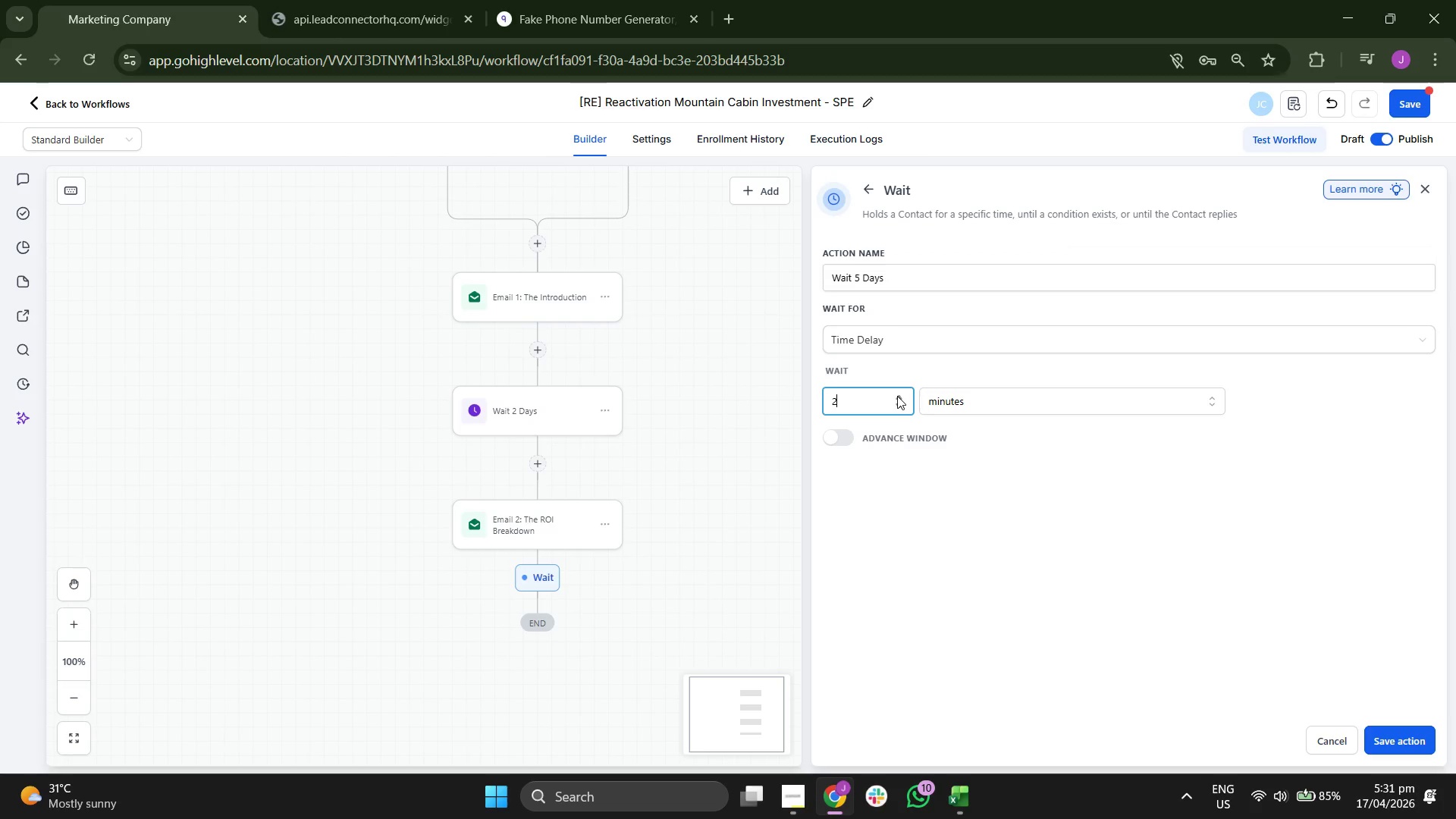 
left_click([897, 396])
 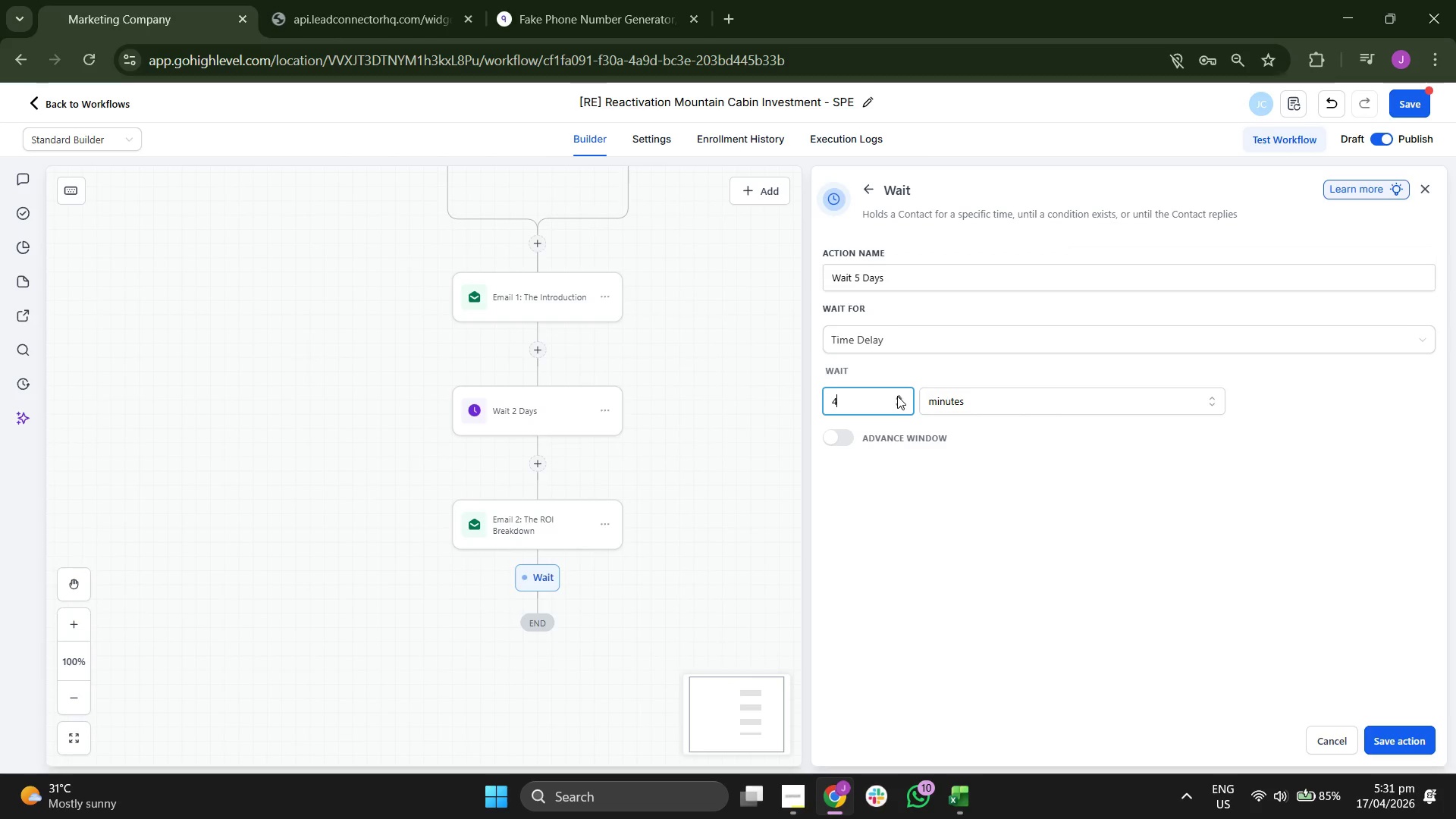 
double_click([897, 396])
 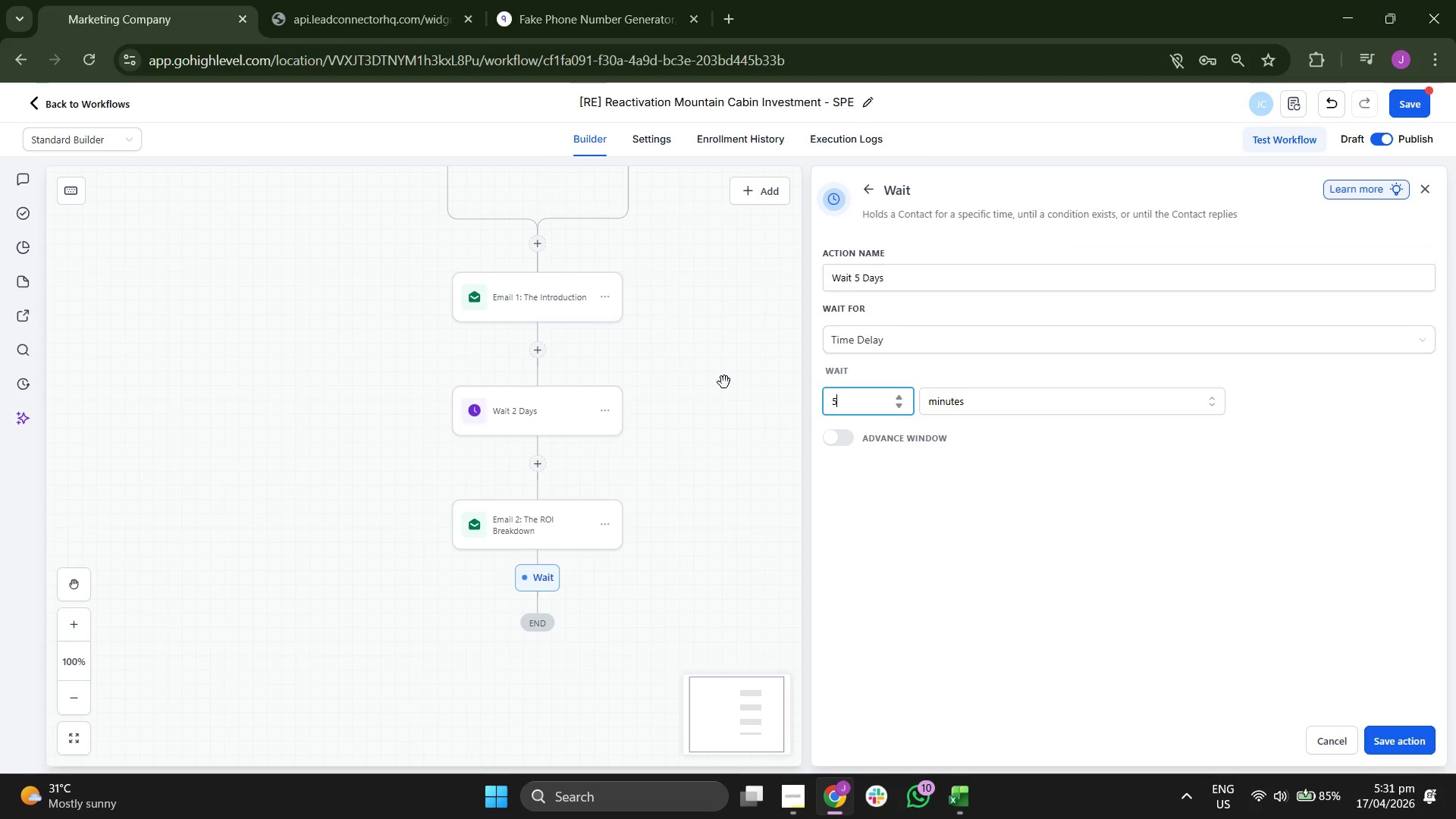 
left_click_drag(start_coordinate=[718, 379], to_coordinate=[728, 413])
 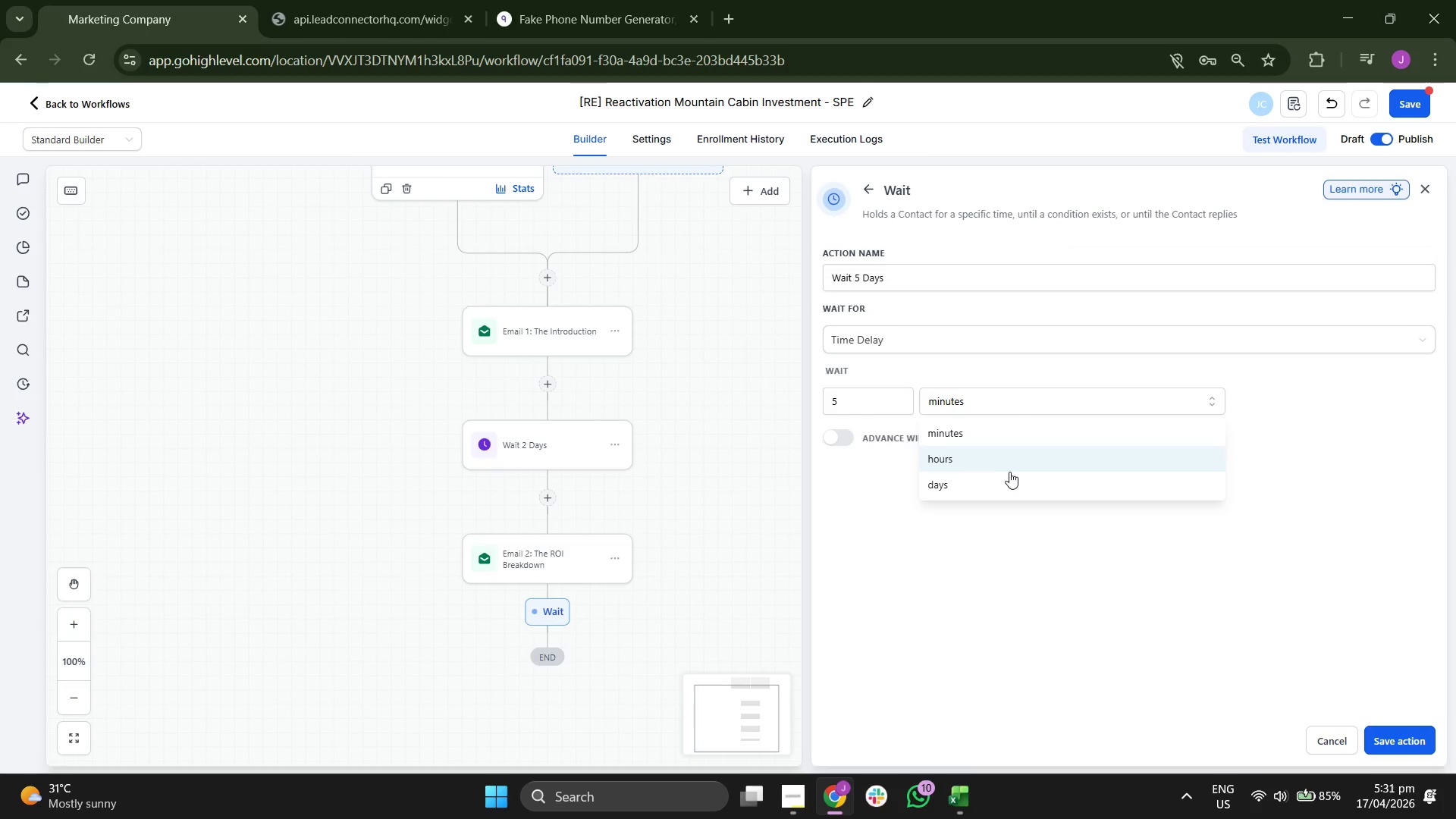 
left_click([1006, 483])
 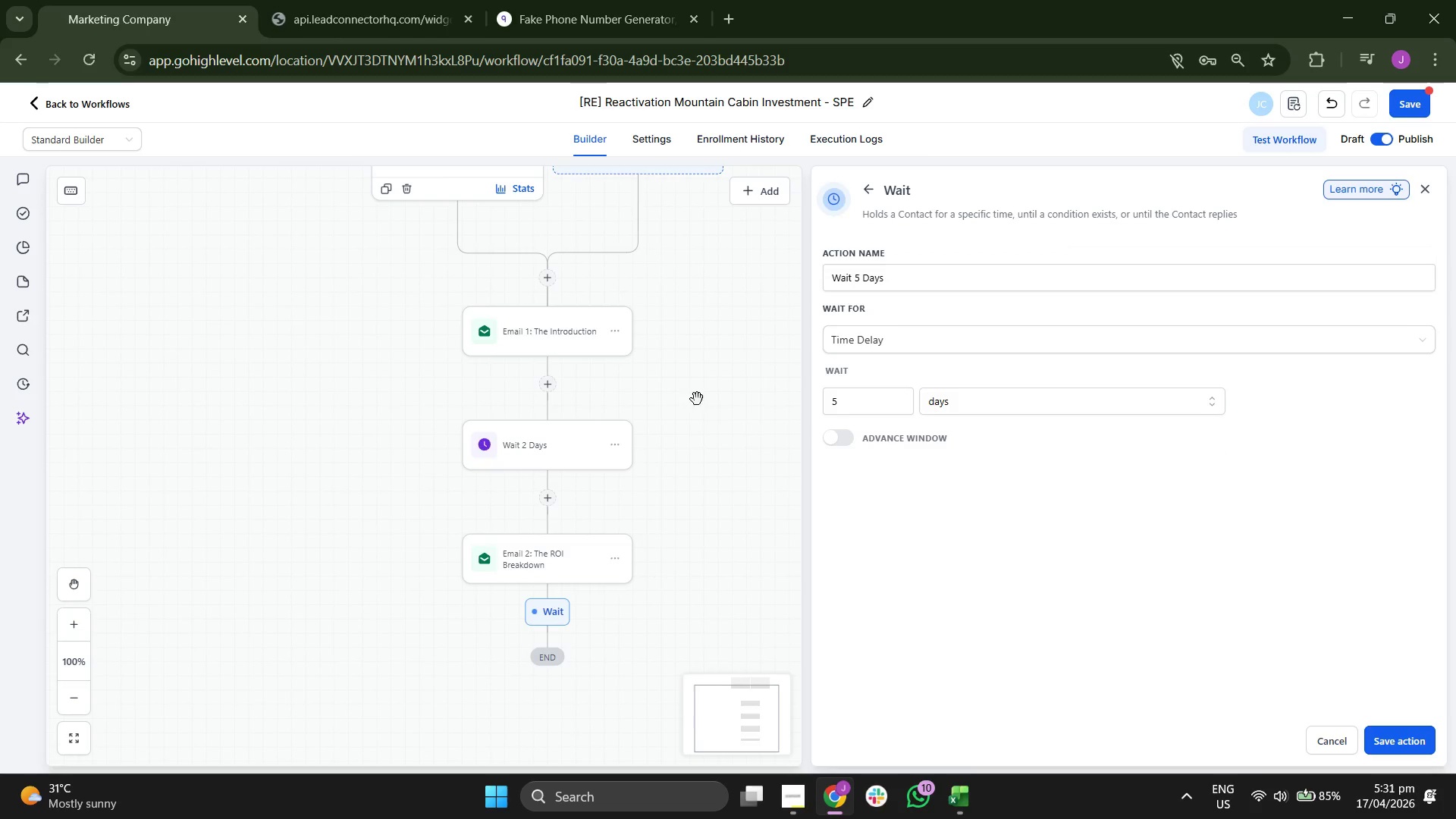 
left_click_drag(start_coordinate=[720, 413], to_coordinate=[709, 357])
 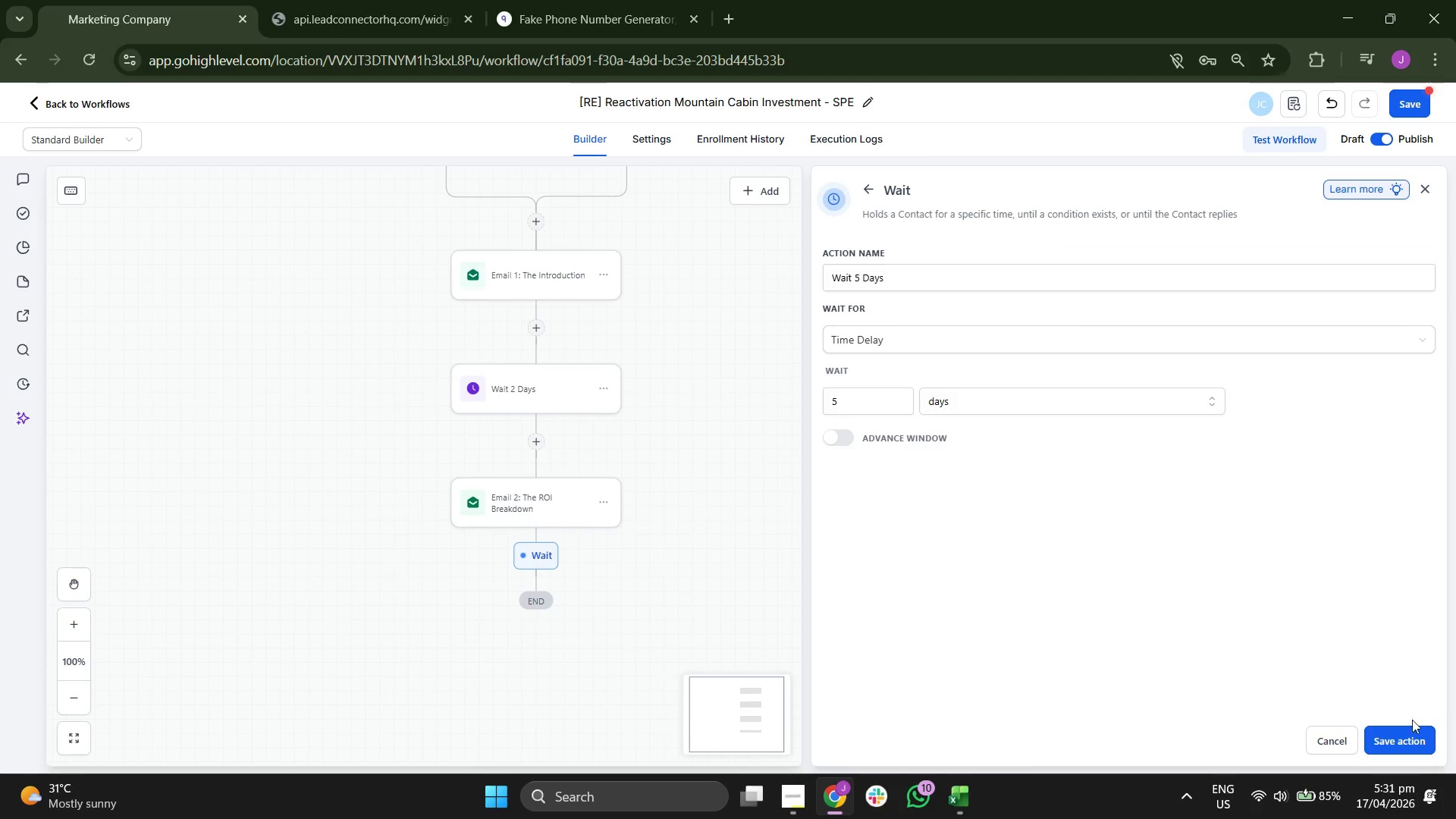 
left_click([1416, 740])
 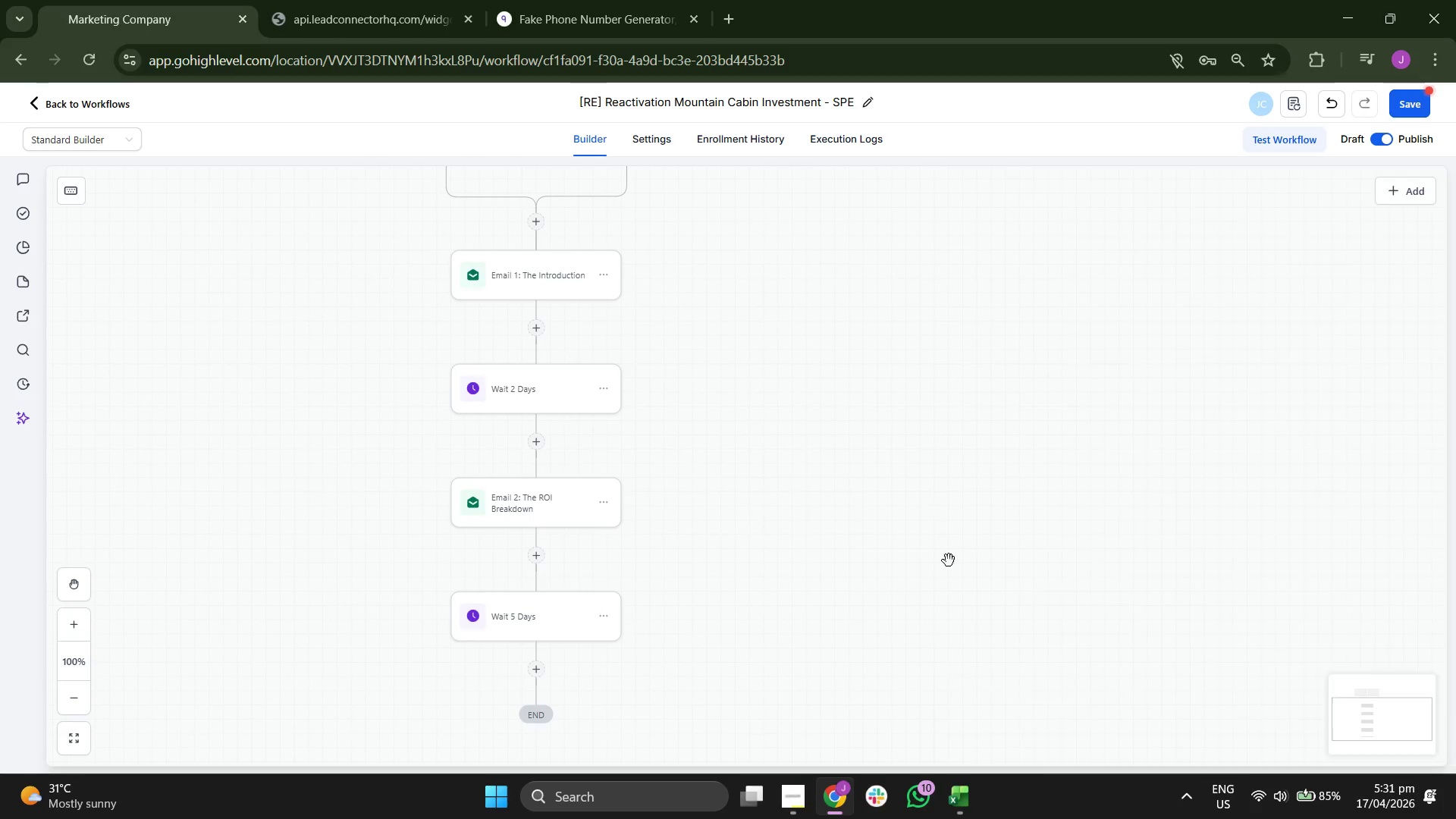 
left_click_drag(start_coordinate=[874, 522], to_coordinate=[917, 385])
 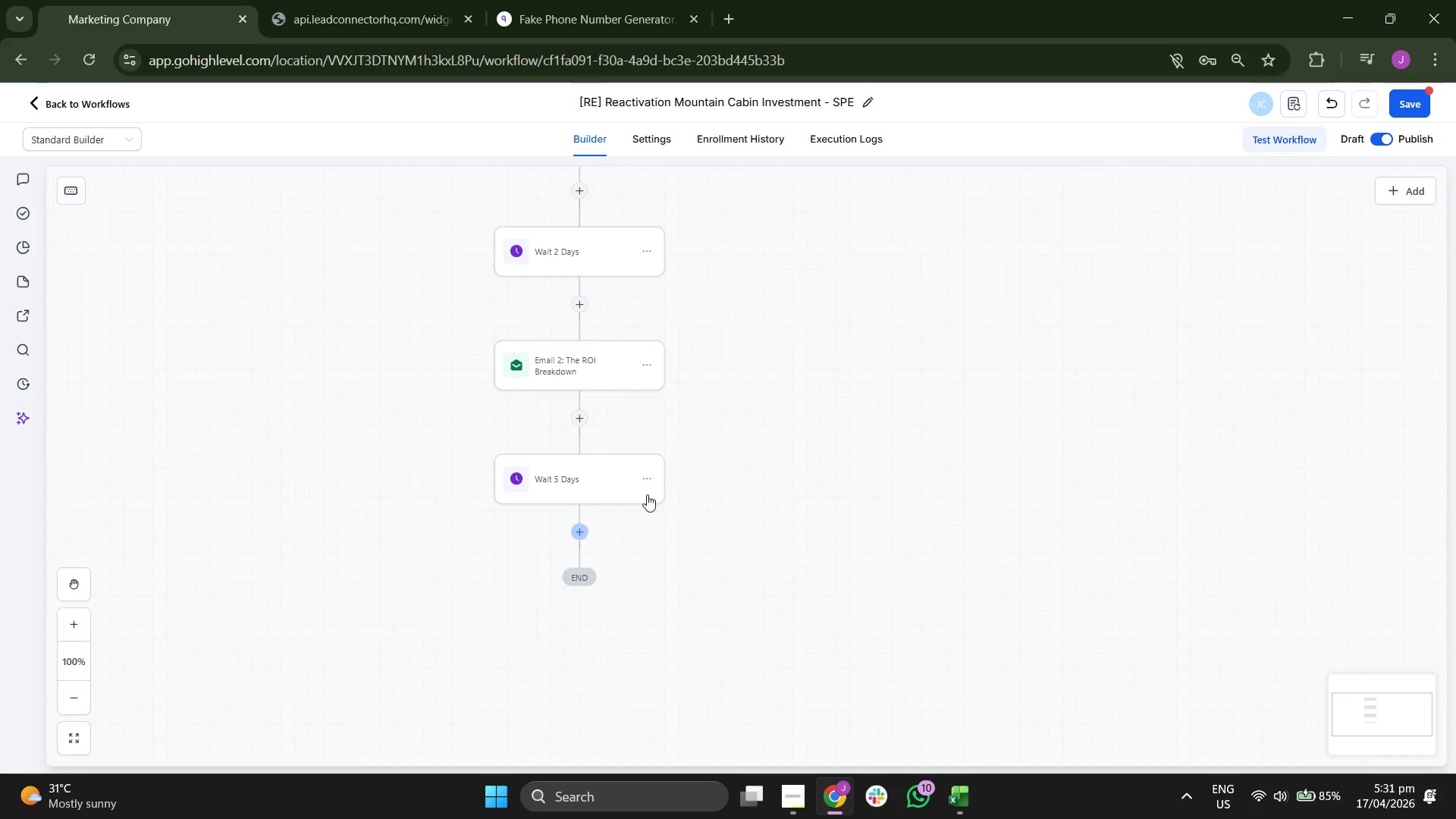 
left_click_drag(start_coordinate=[798, 396], to_coordinate=[840, 409])
 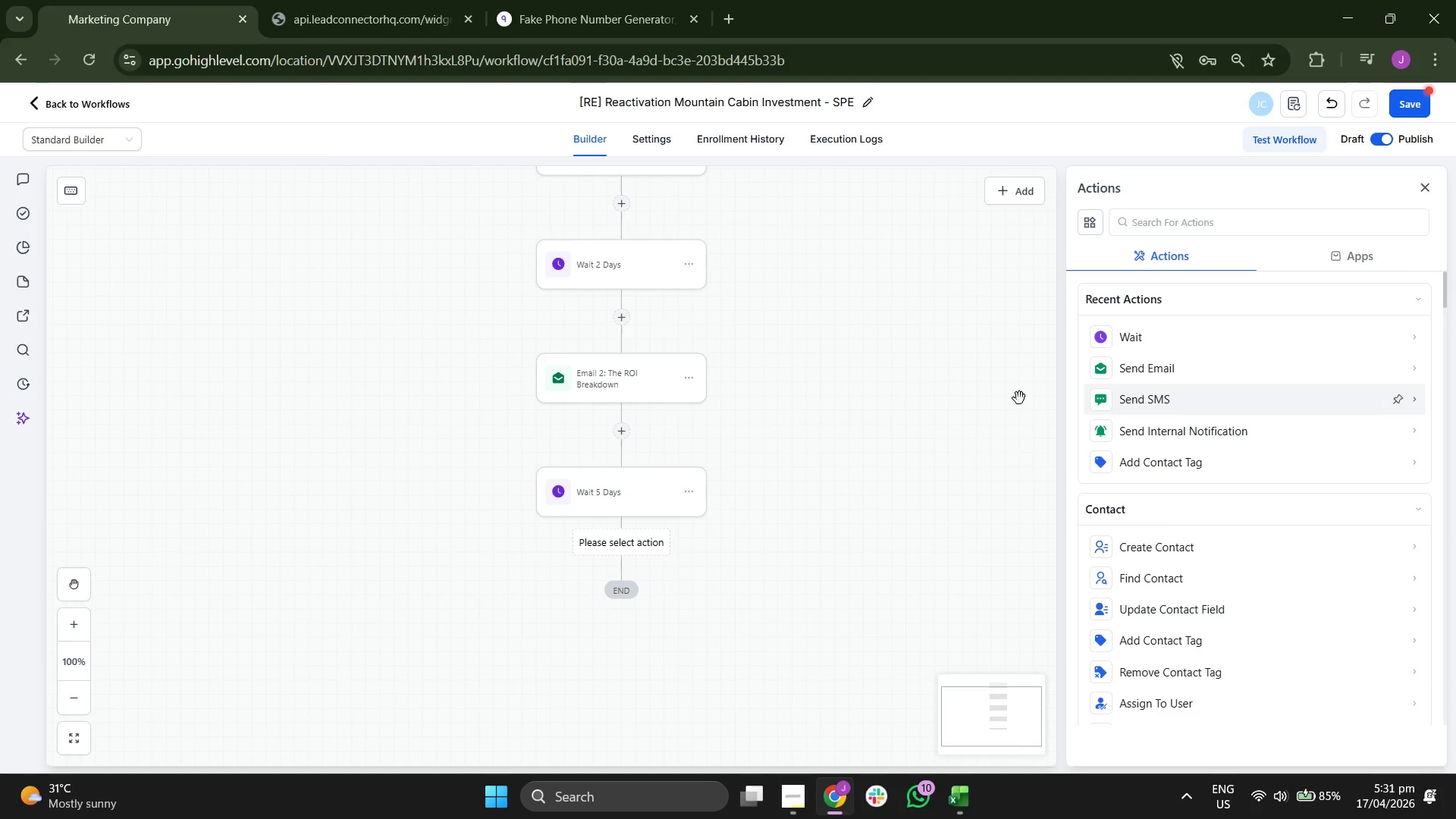 
left_click_drag(start_coordinate=[866, 391], to_coordinate=[887, 436])
 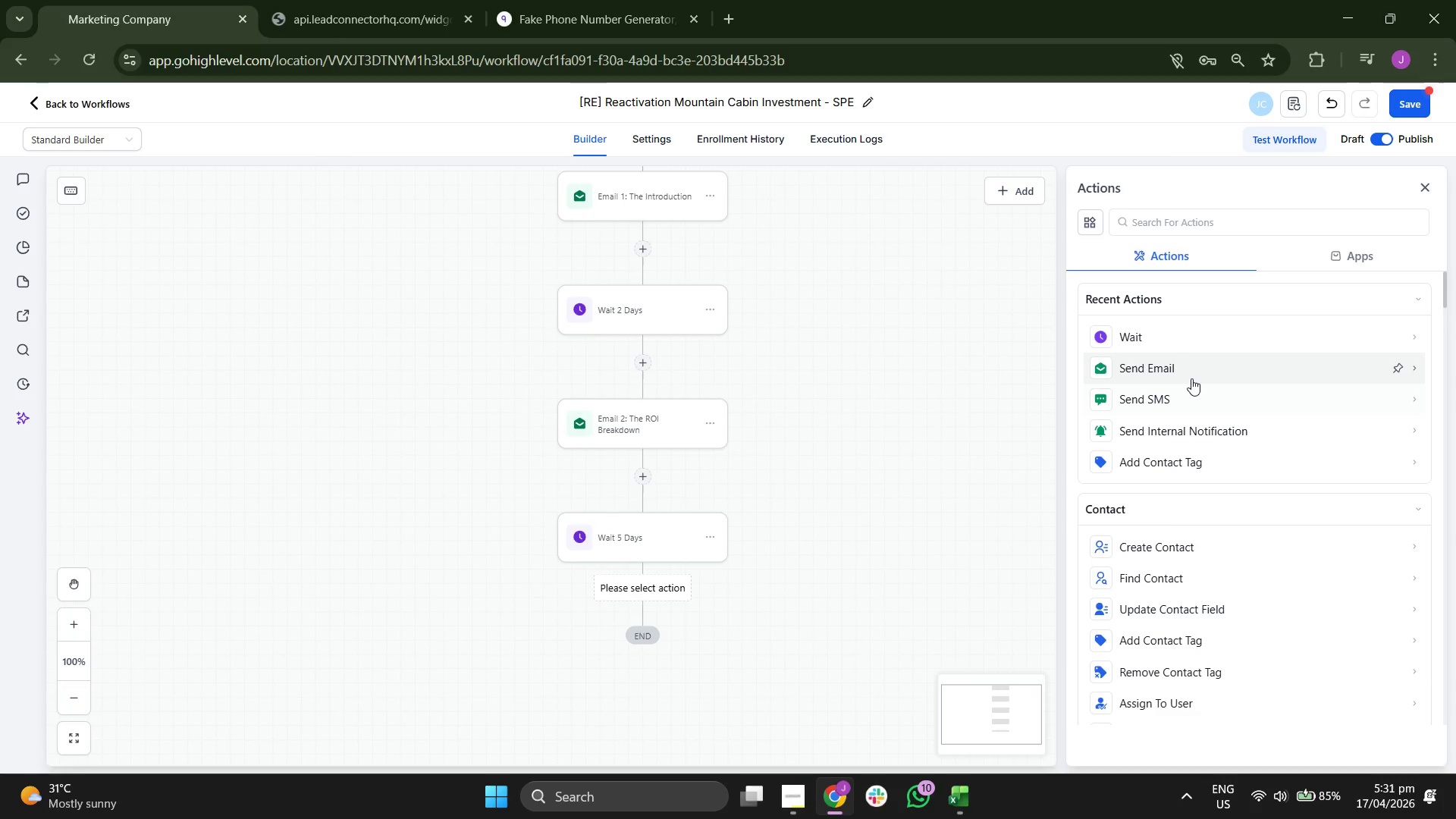 
left_click([1192, 374])
 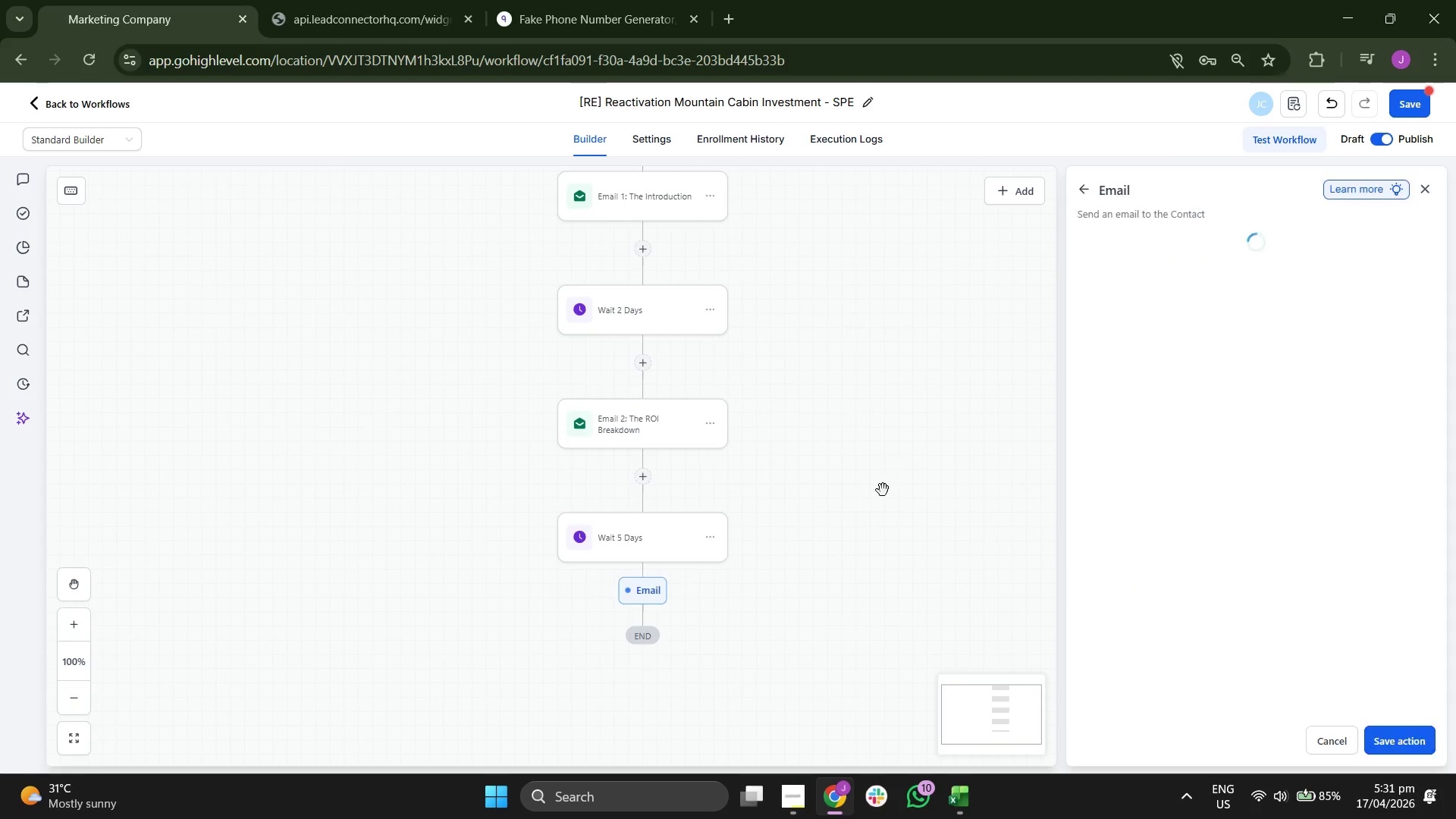 
left_click_drag(start_coordinate=[868, 513], to_coordinate=[928, 394])
 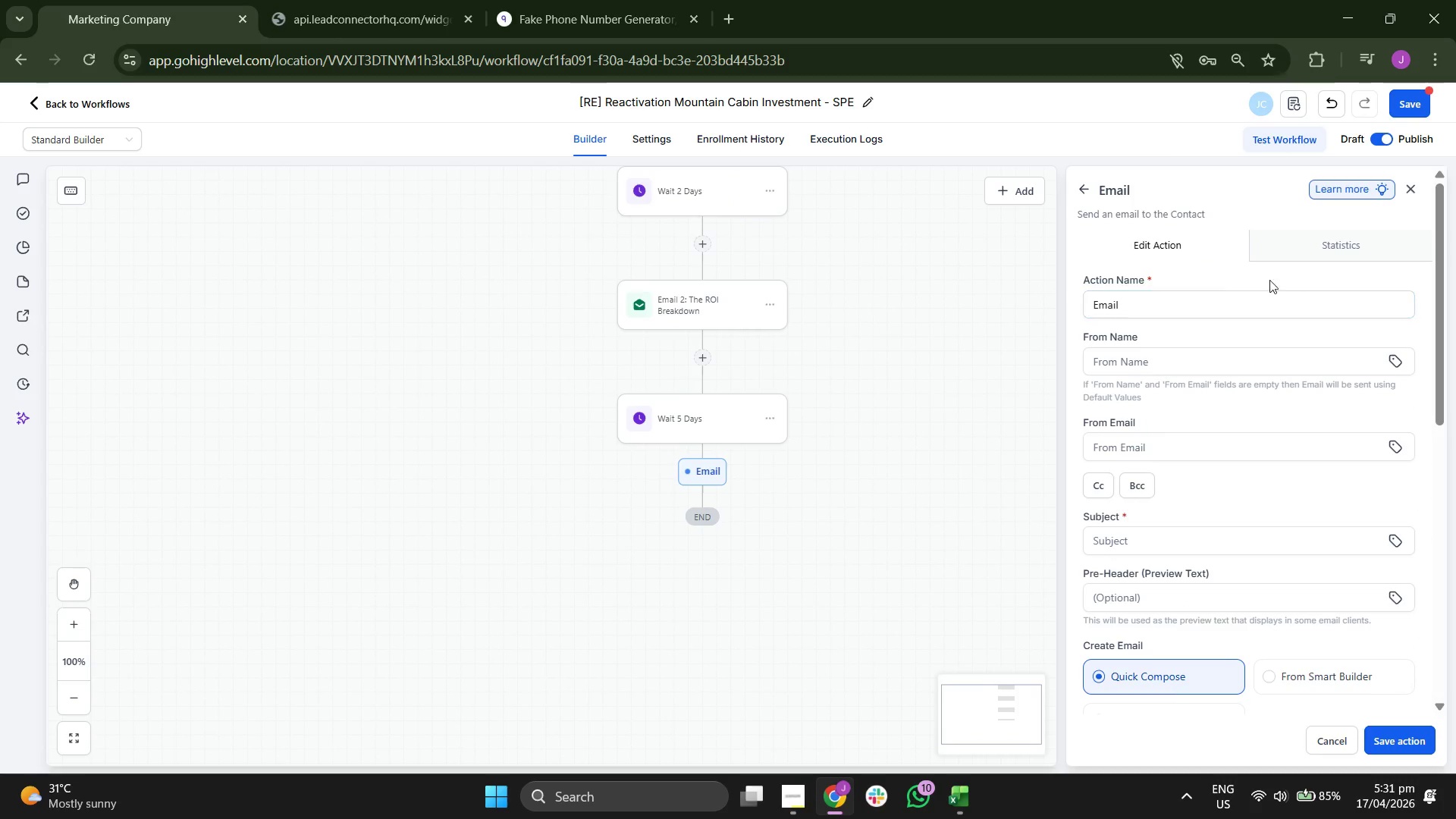 
left_click([1216, 301])
 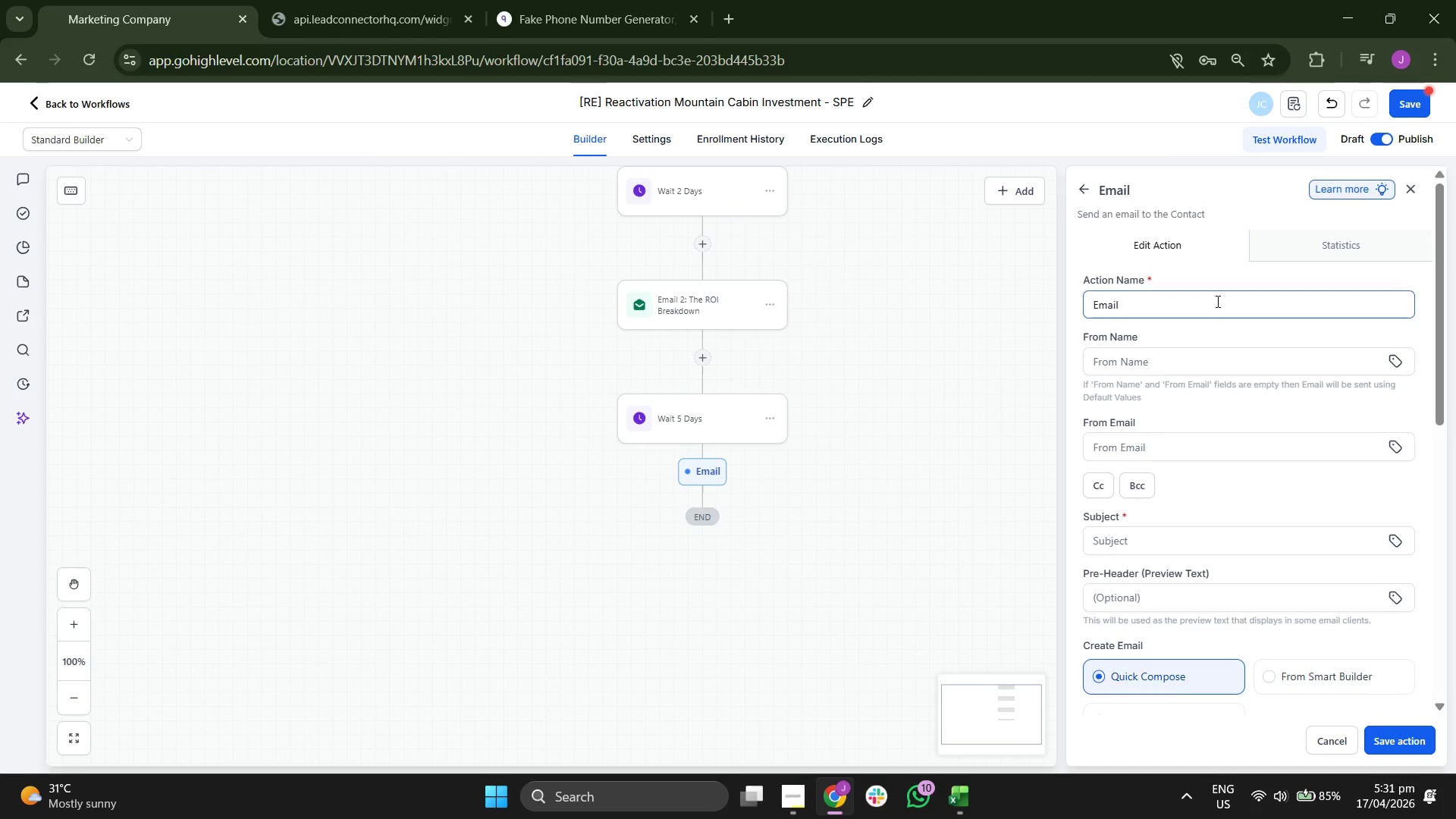 
type( 3: The)
 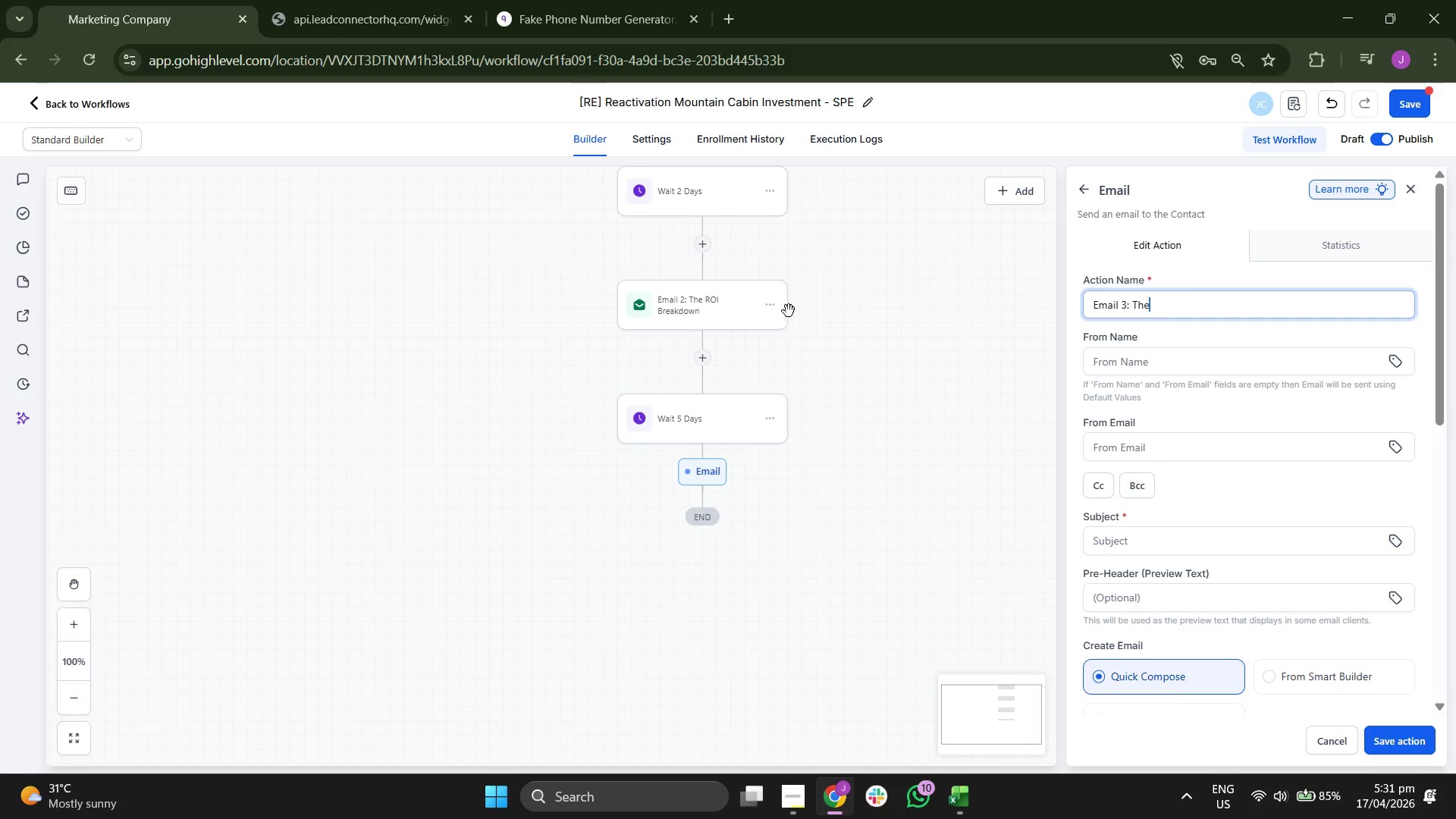 
left_click_drag(start_coordinate=[886, 282], to_coordinate=[836, 463])
 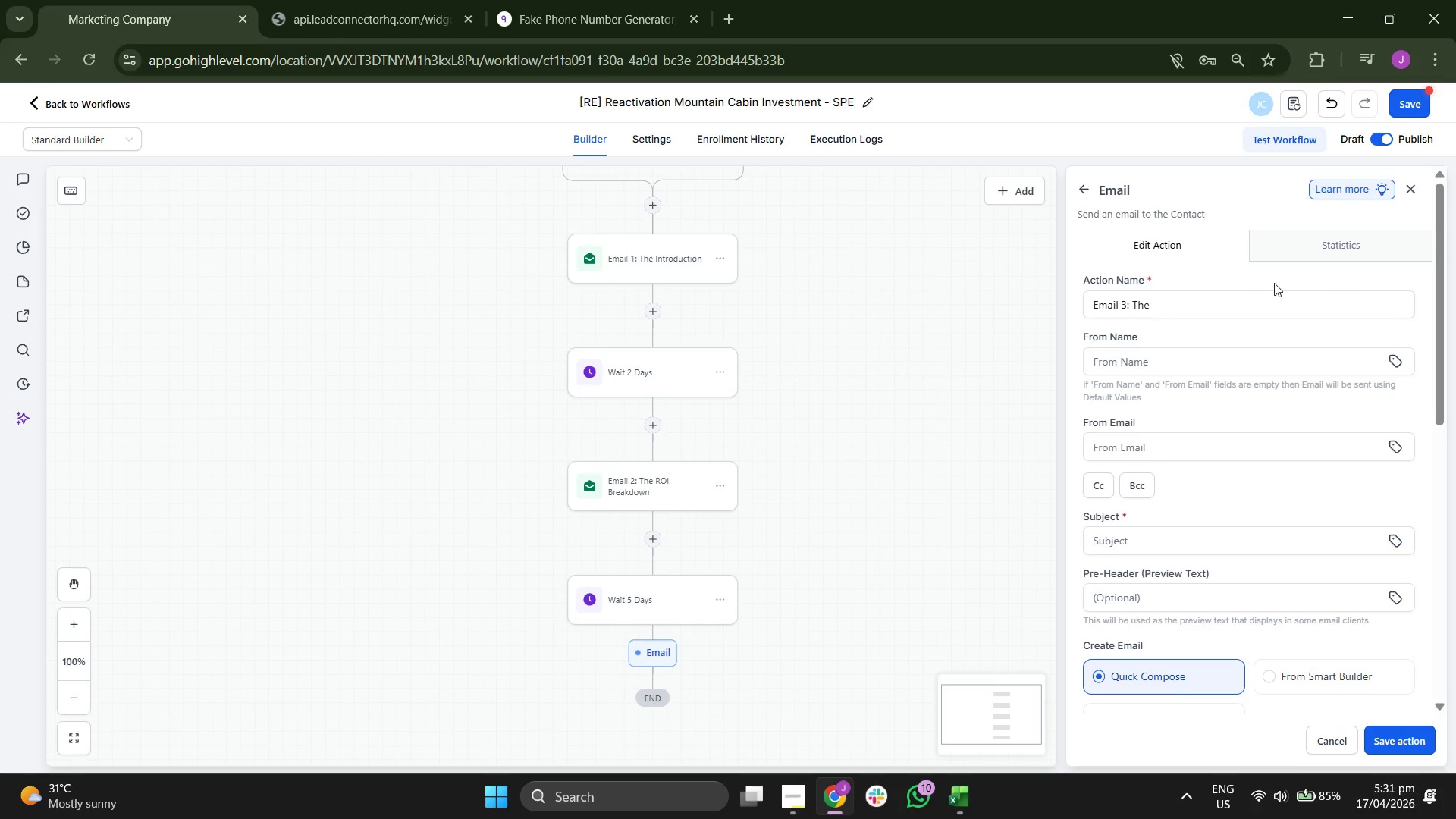 
left_click([1232, 298])
 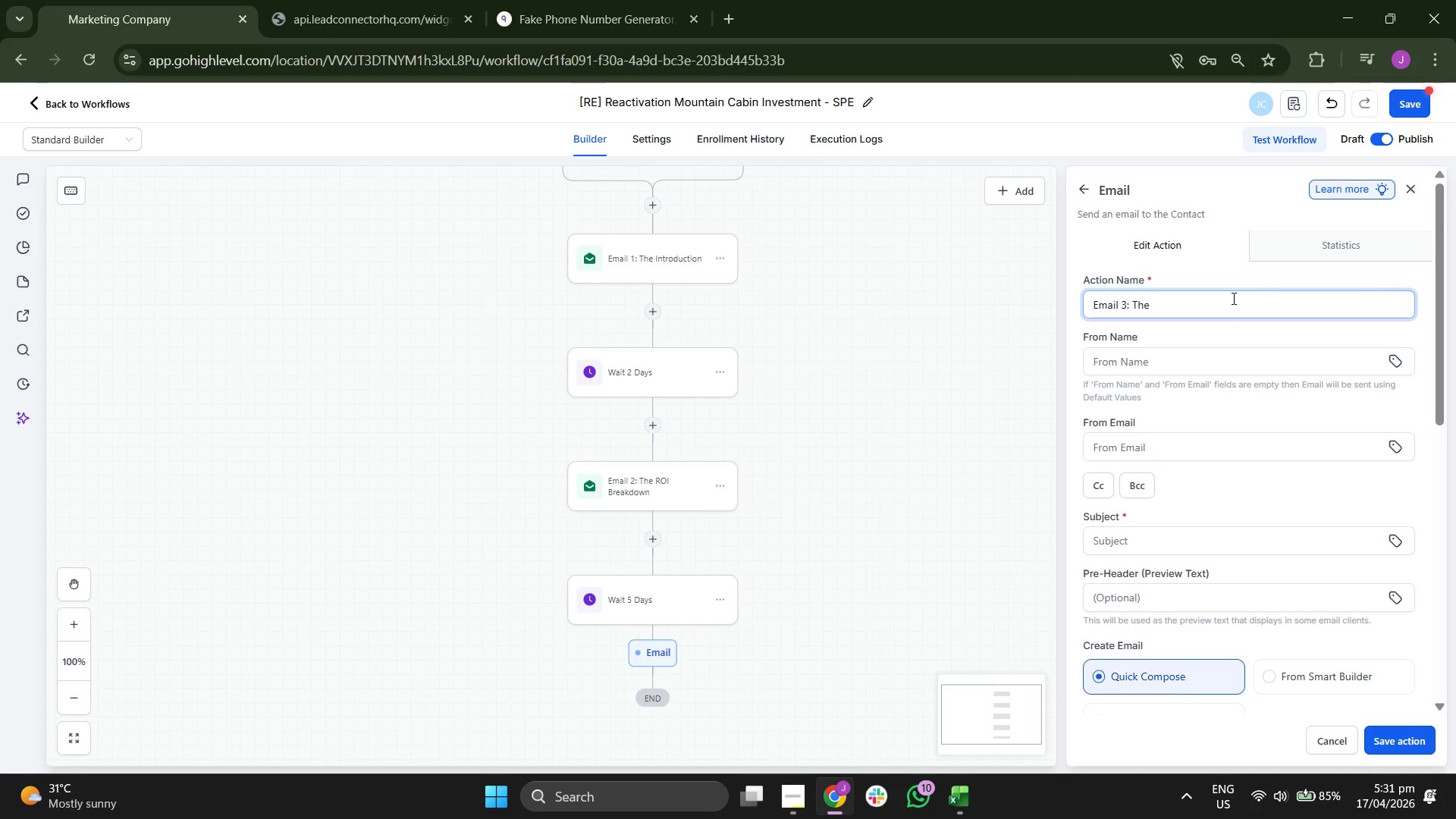 
type( Final Follow-Up)
 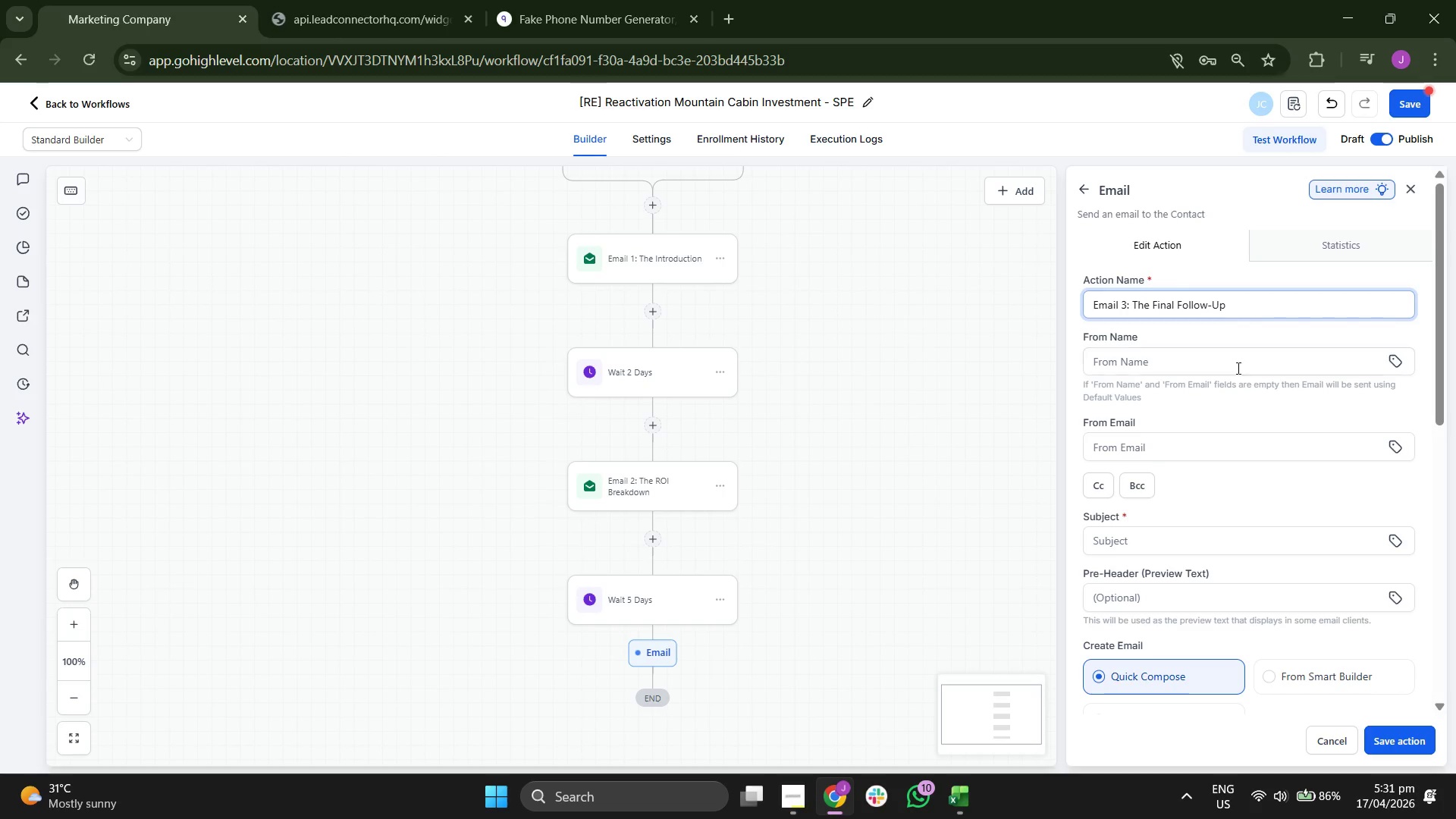 
scroll: coordinate [1242, 391], scroll_direction: down, amount: 1.0
 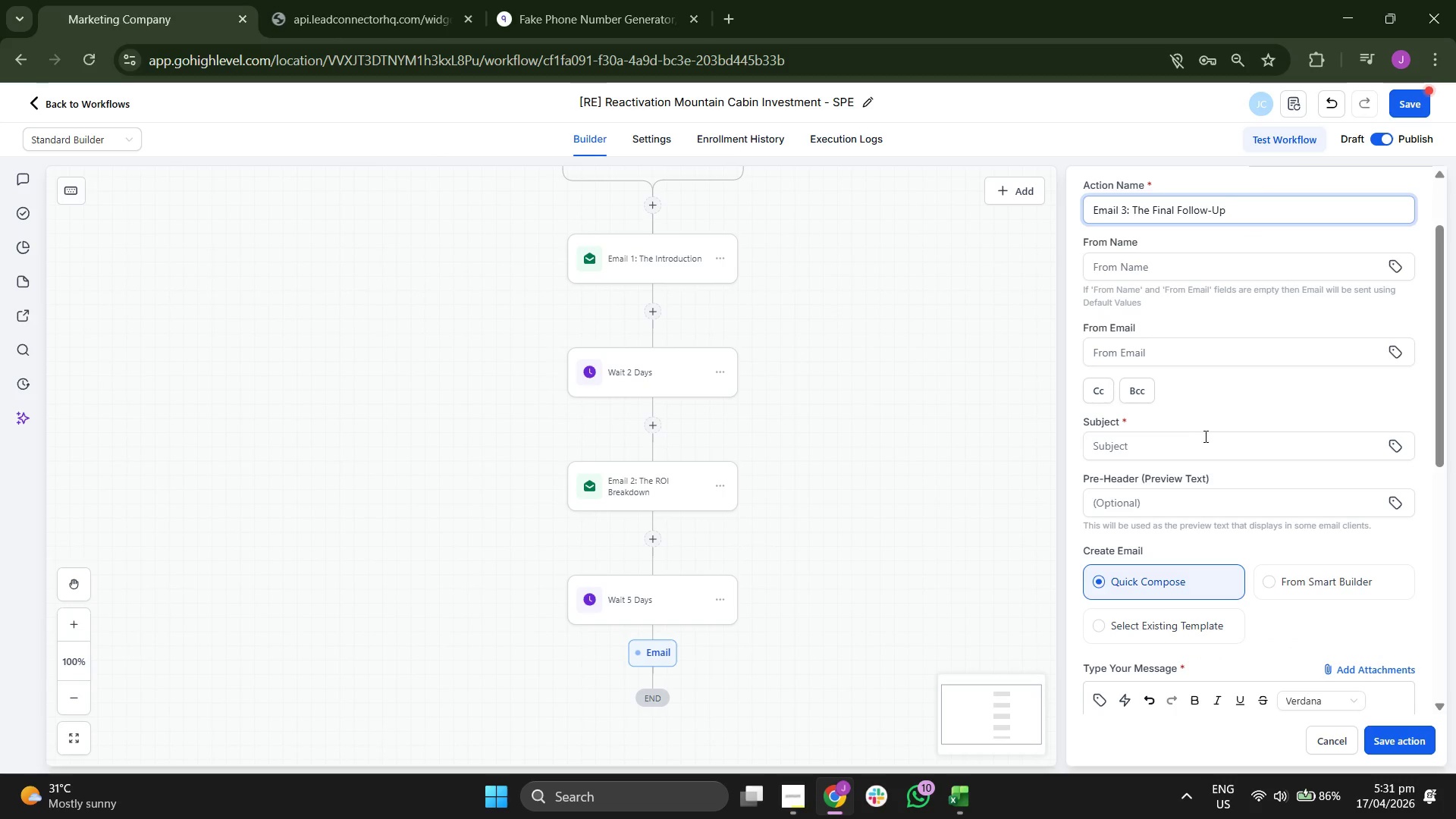 
left_click([1201, 447])
 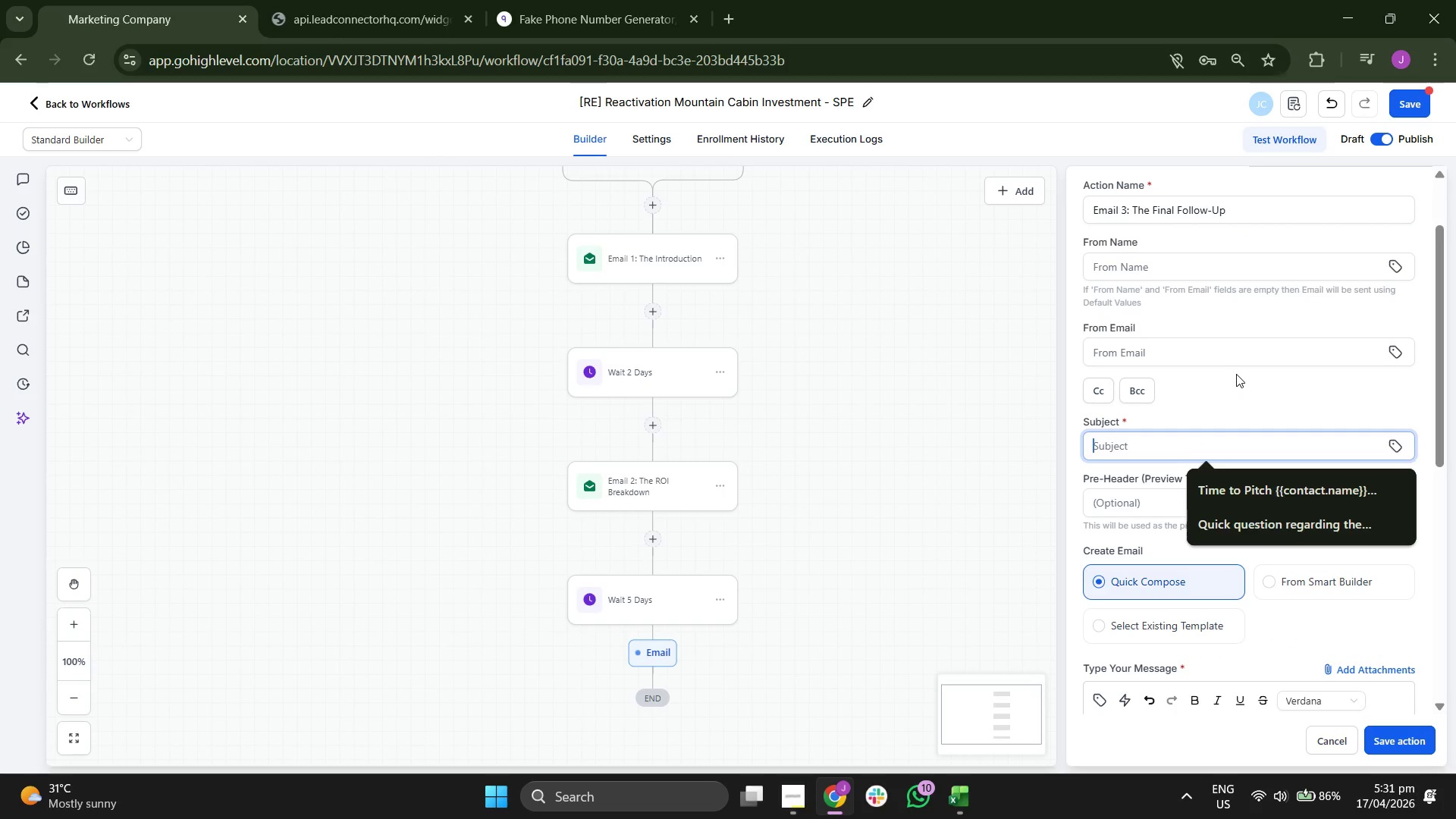 
type(Private Consultation )
key(Backspace)
type(: Mountain Investment S)
key(Backspace)
type(Stratefy)
key(Backspace)
key(Backspace)
type(gy)
 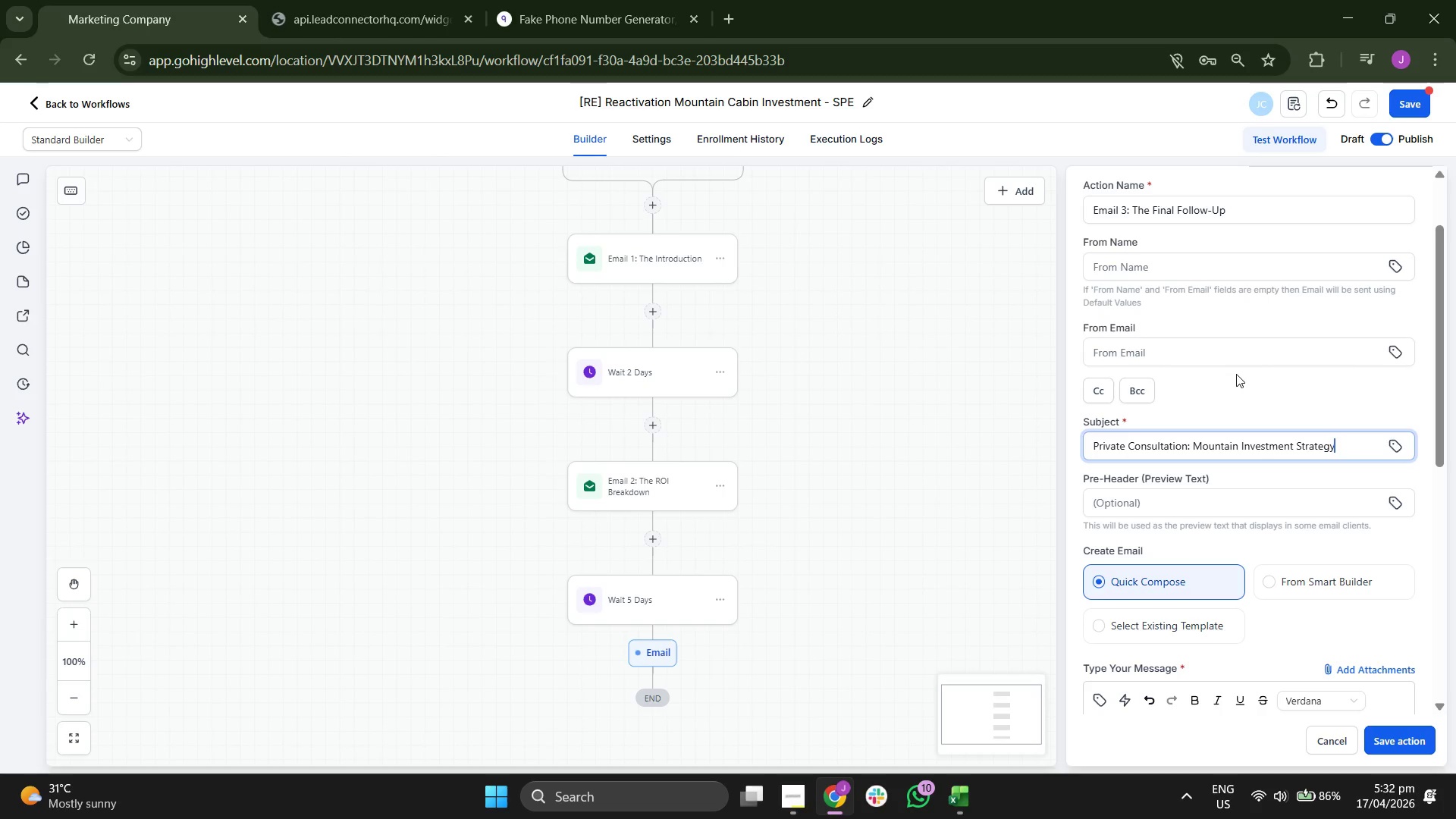 
left_click([1235, 414])
 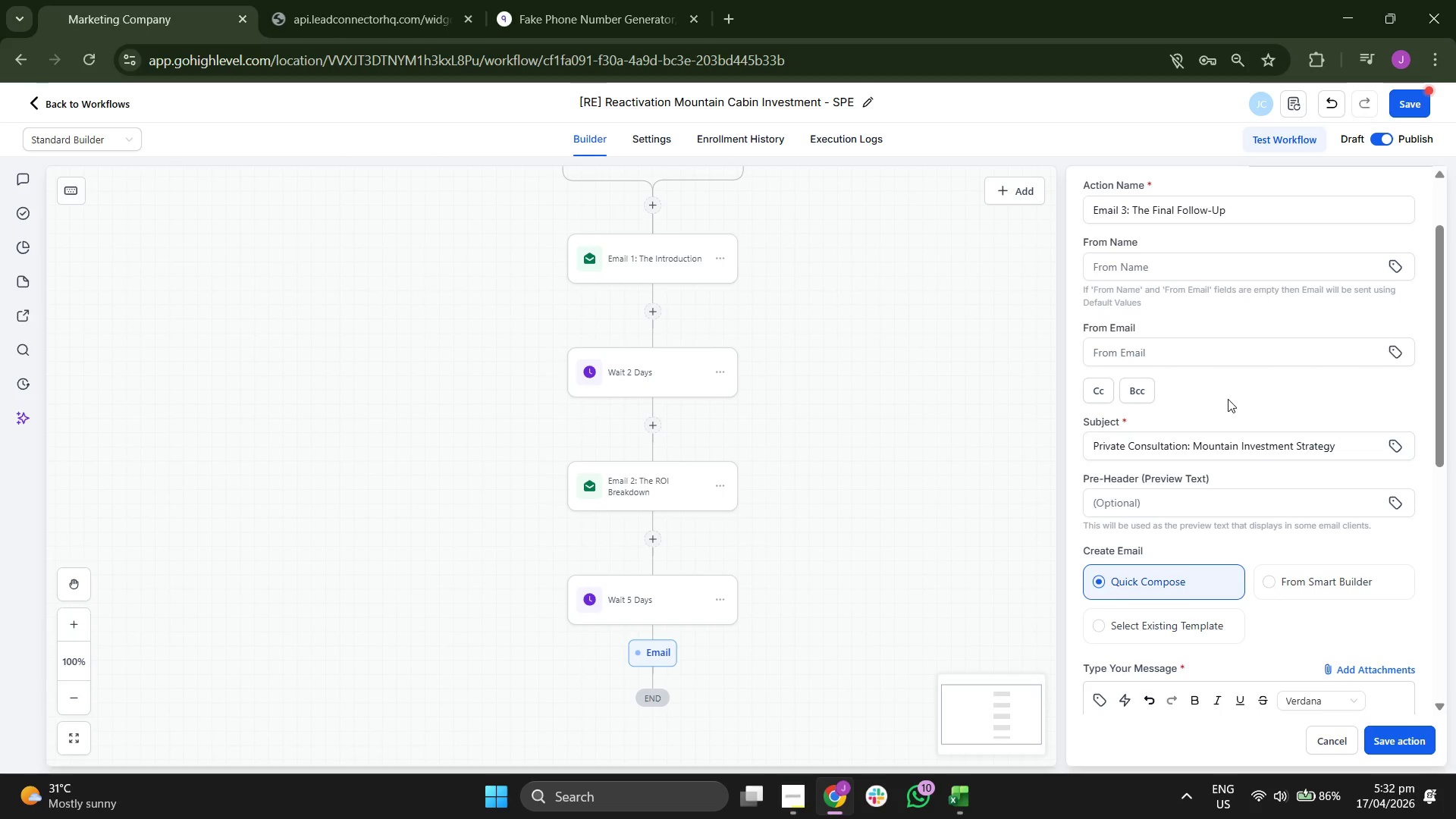 
scroll: coordinate [1227, 296], scroll_direction: down, amount: 3.0
 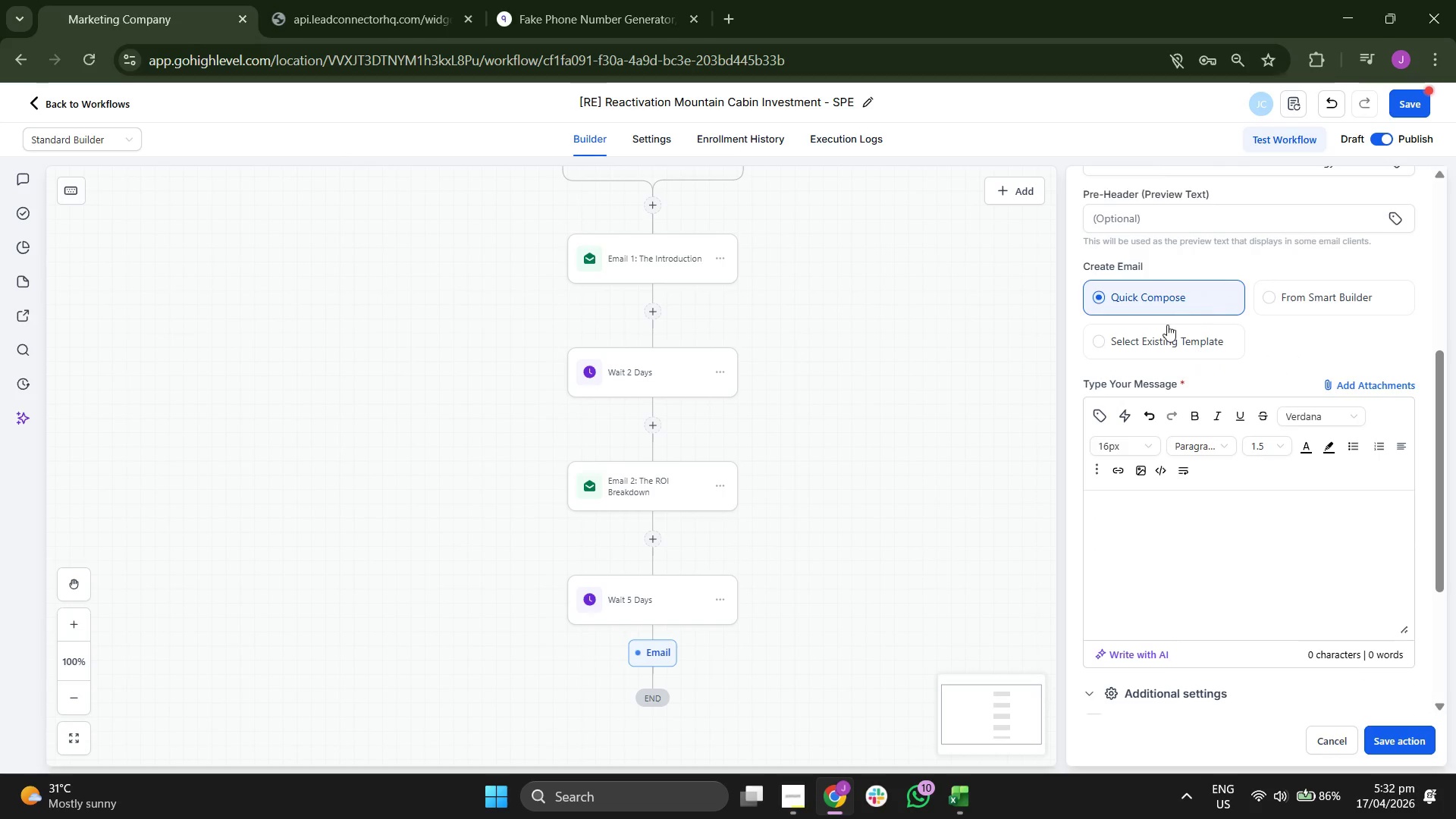 
left_click([1162, 339])
 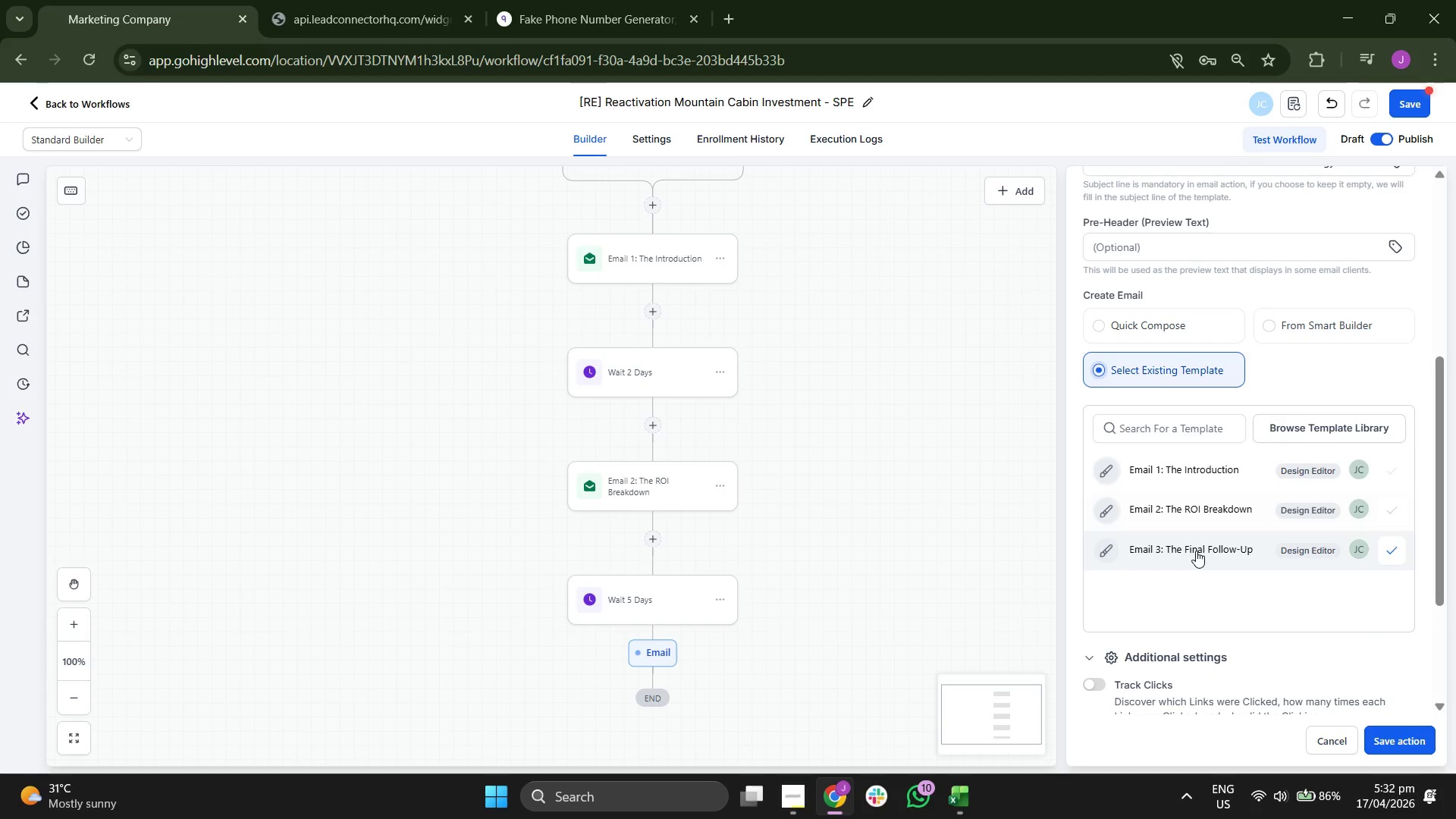 
left_click([1196, 551])
 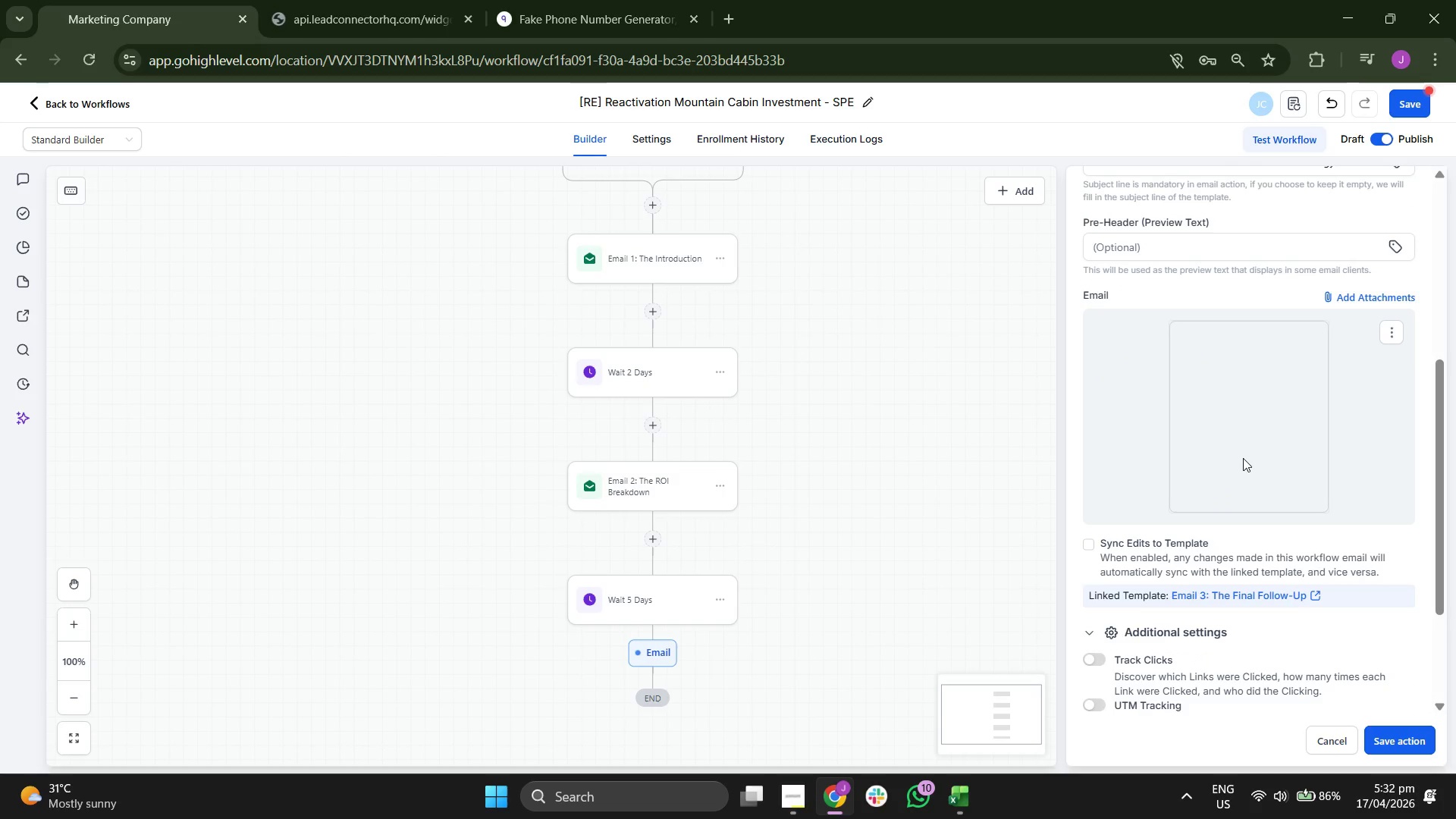 
scroll: coordinate [1243, 458], scroll_direction: down, amount: 2.0
 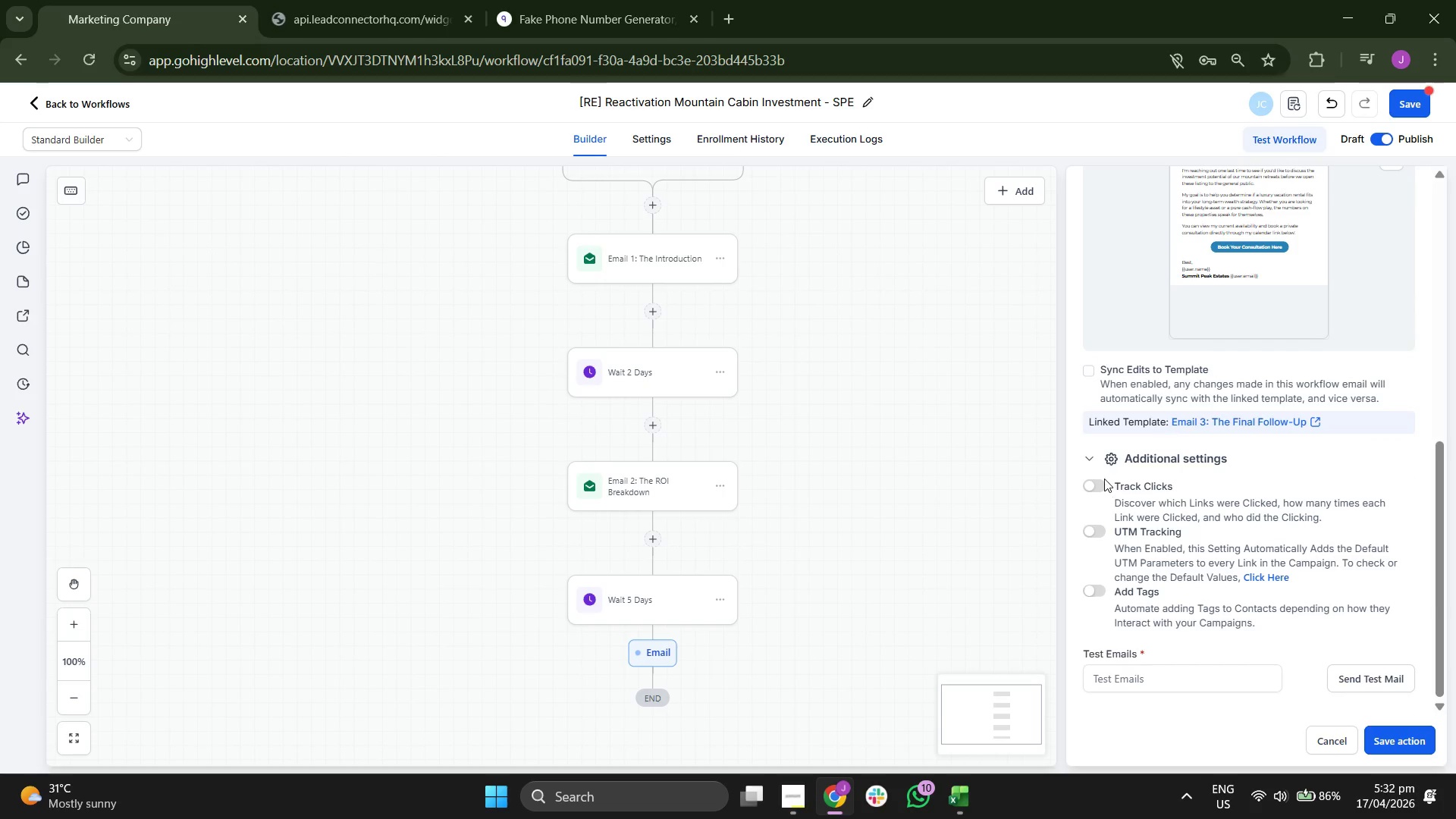 
left_click([1097, 480])
 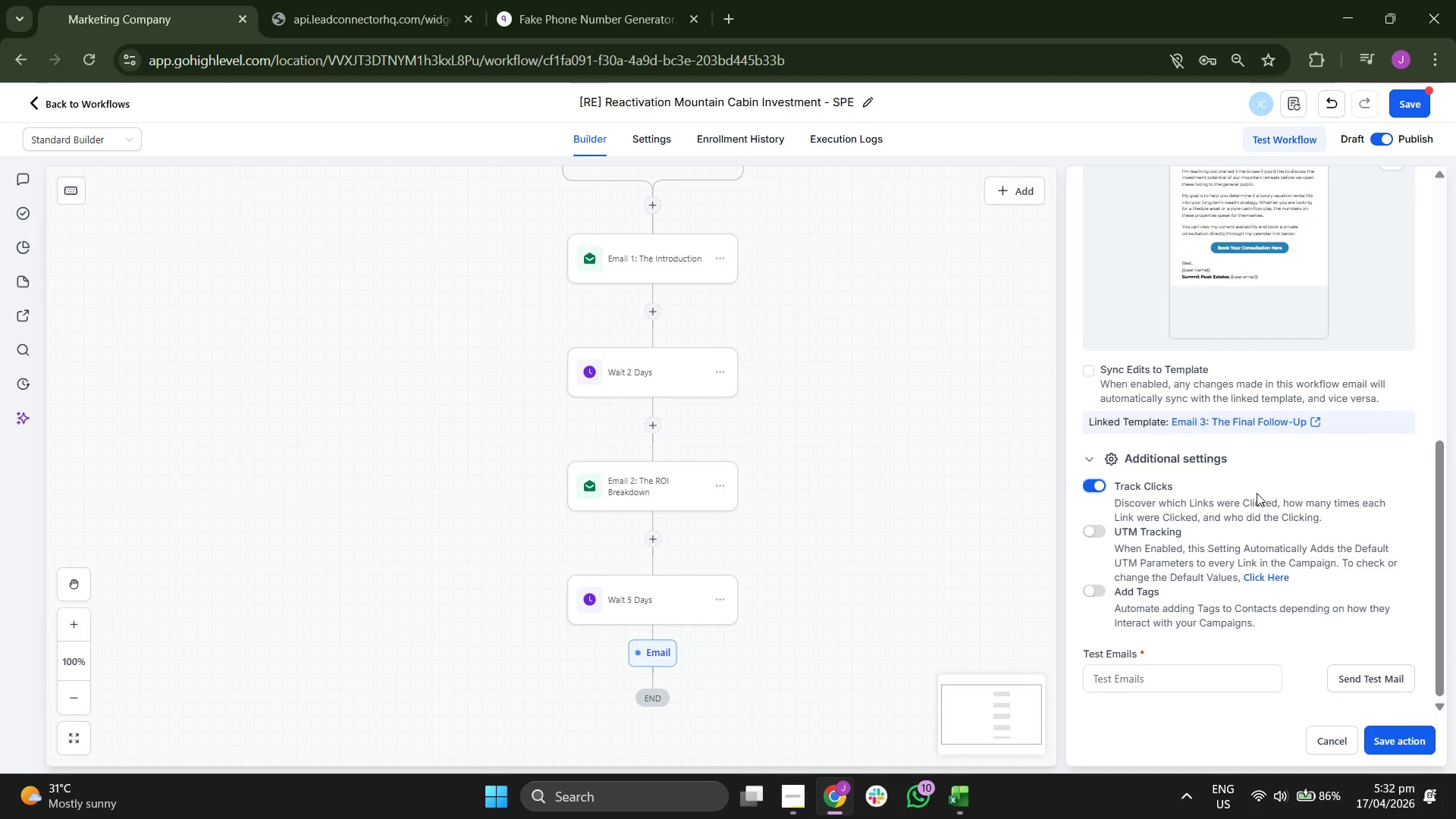 
scroll: coordinate [1259, 493], scroll_direction: down, amount: 1.0
 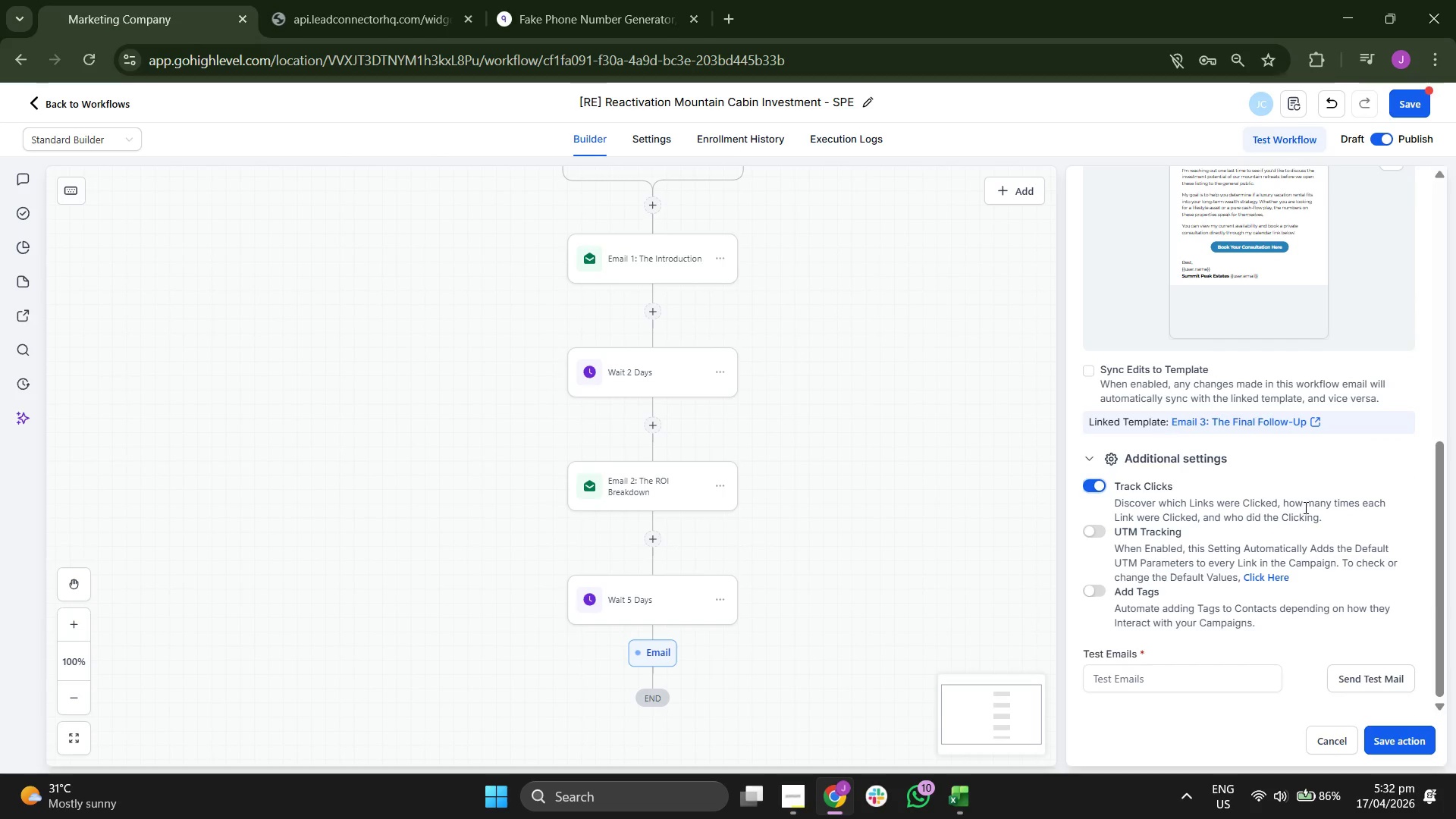 
scroll: coordinate [1310, 521], scroll_direction: up, amount: 6.0
 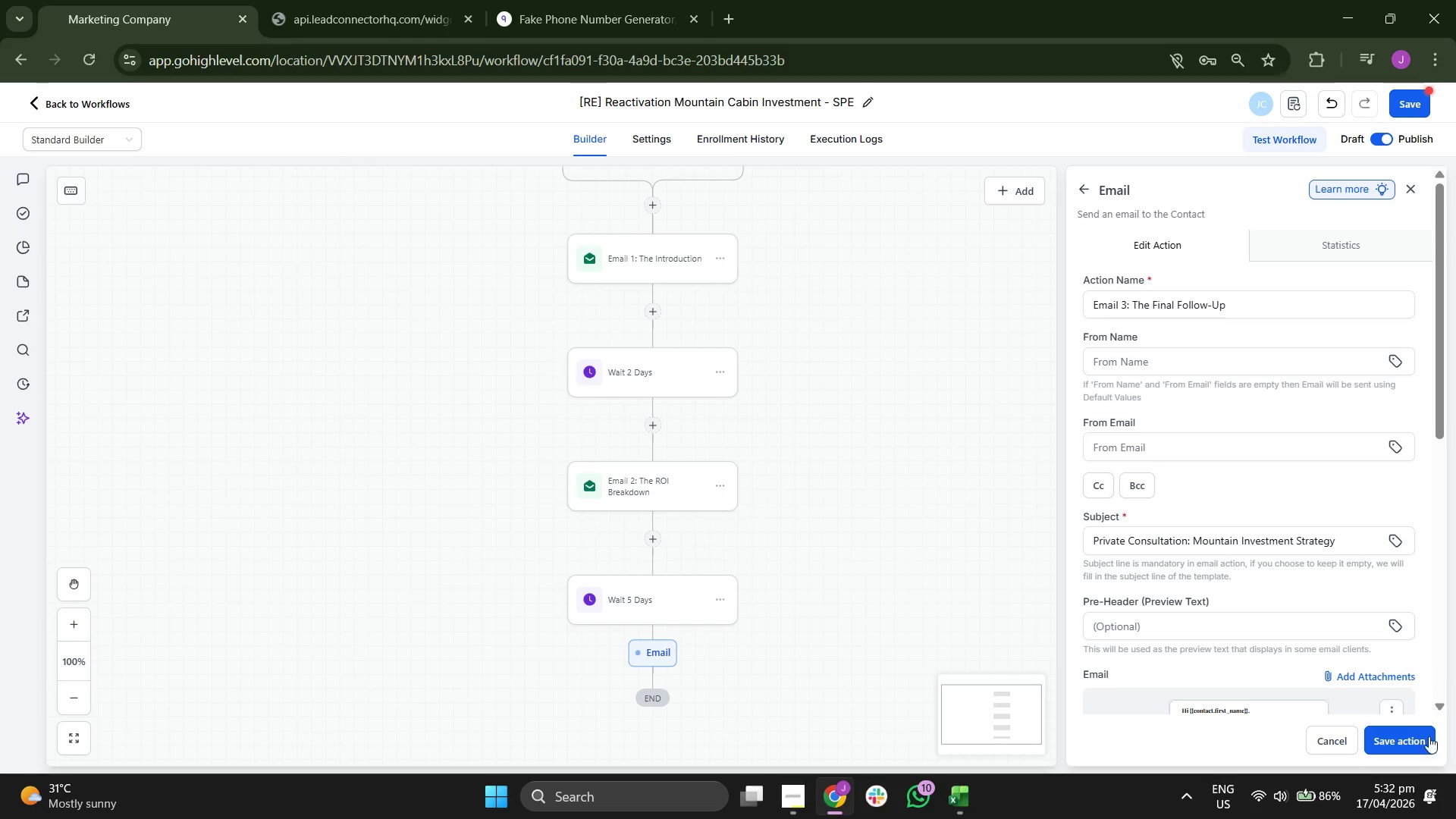 
left_click([1417, 737])
 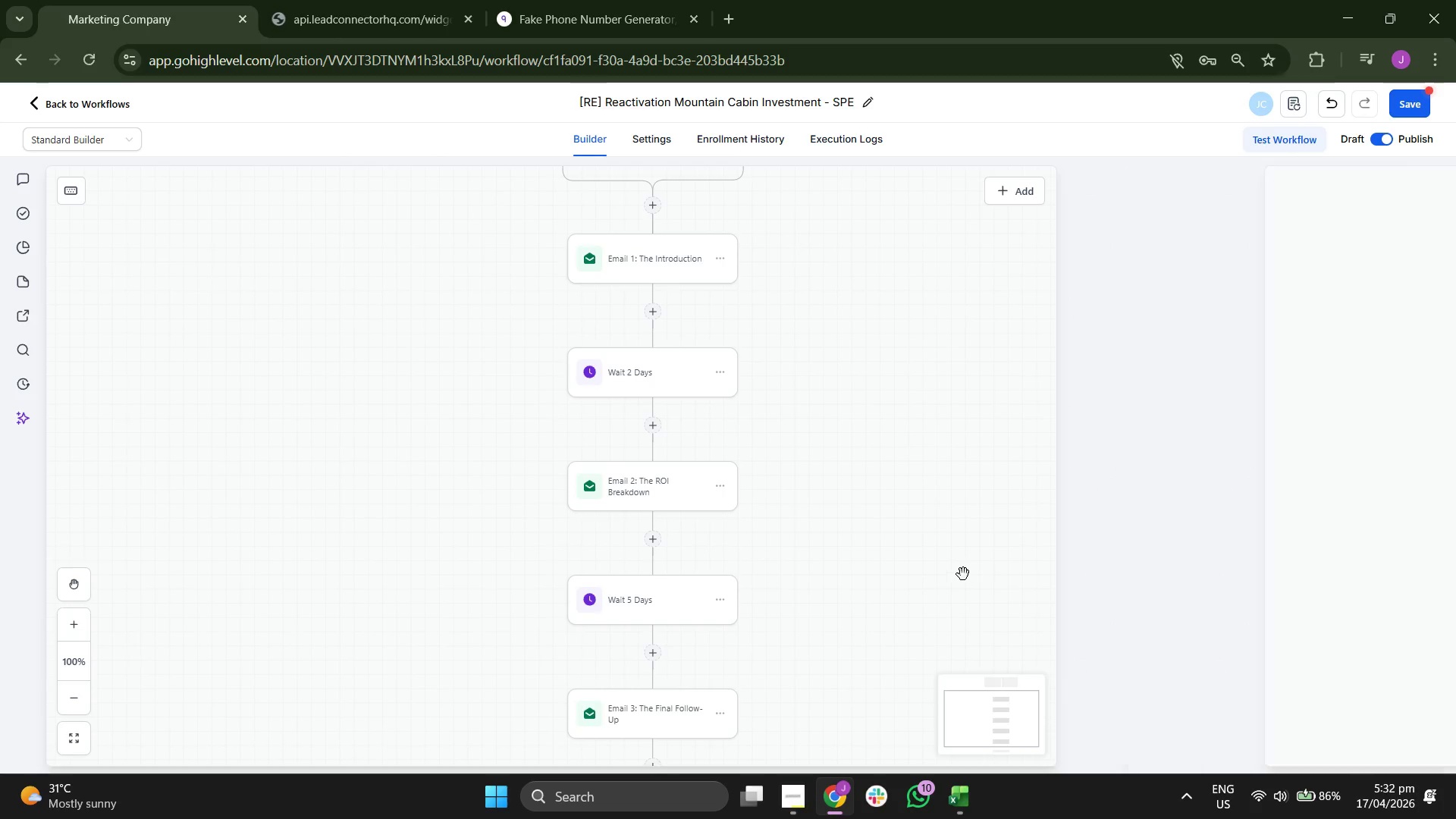 
left_click_drag(start_coordinate=[951, 562], to_coordinate=[949, 476])
 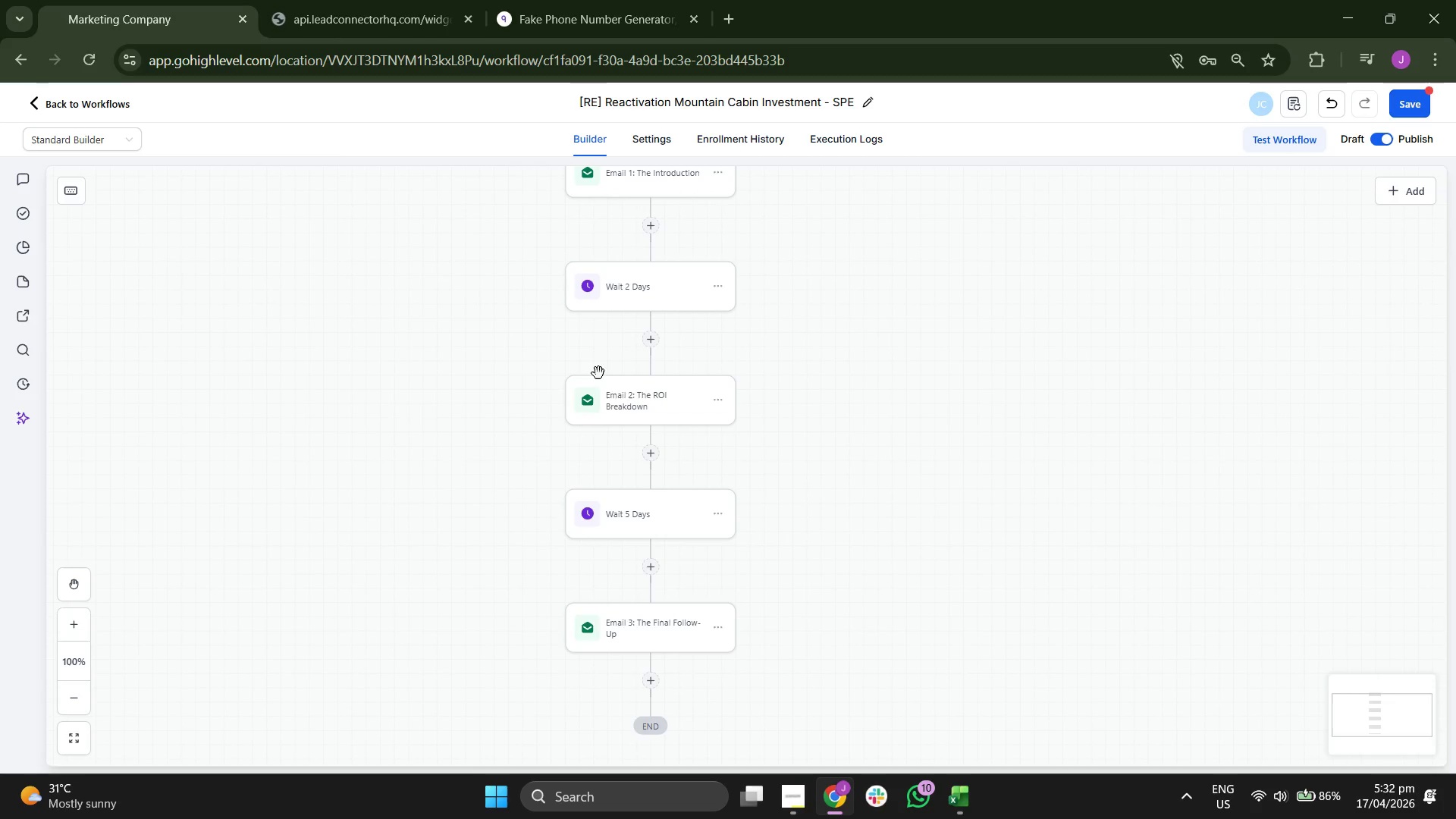 
left_click([653, 404])
 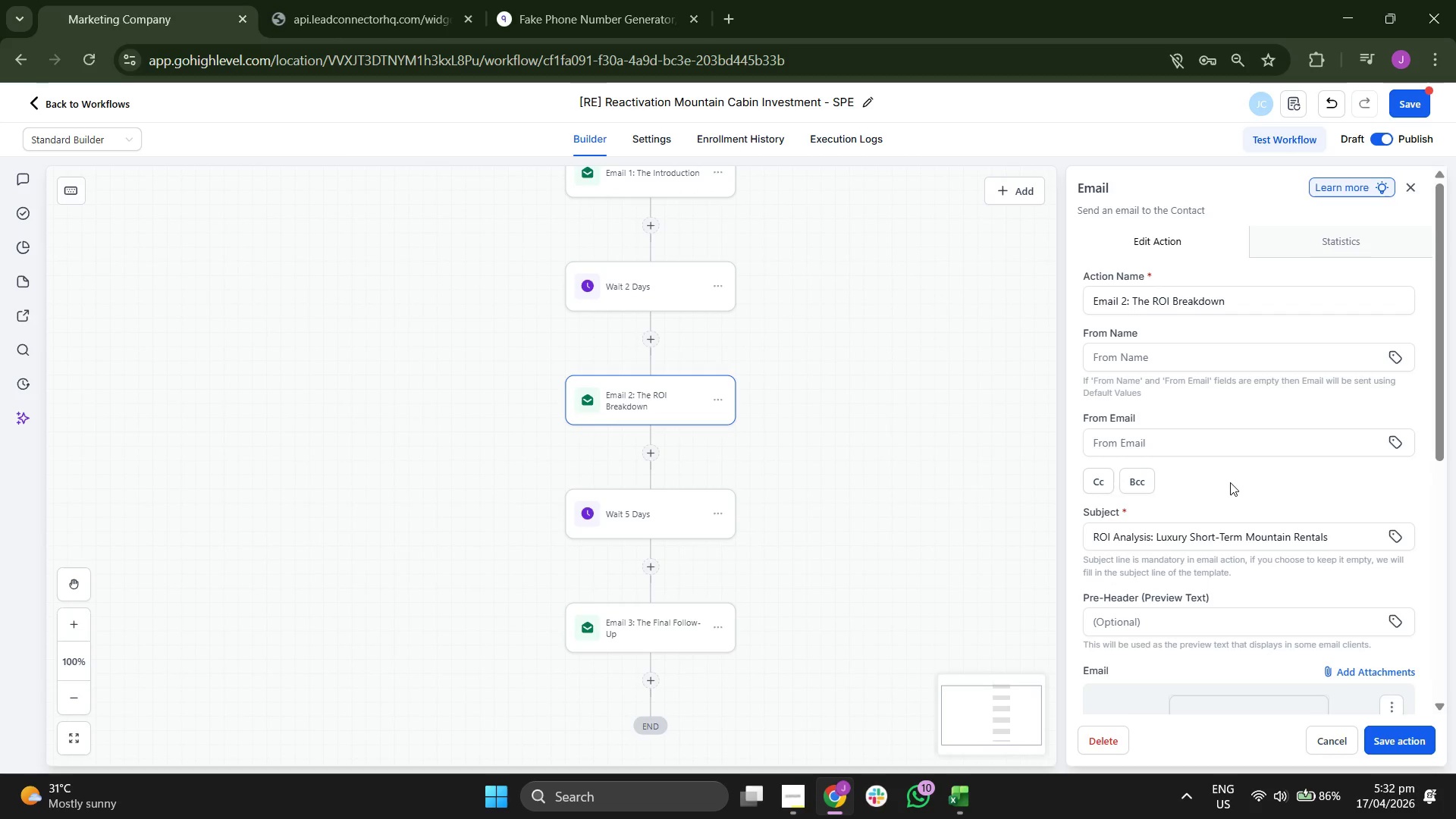 
scroll: coordinate [1230, 482], scroll_direction: down, amount: 5.0
 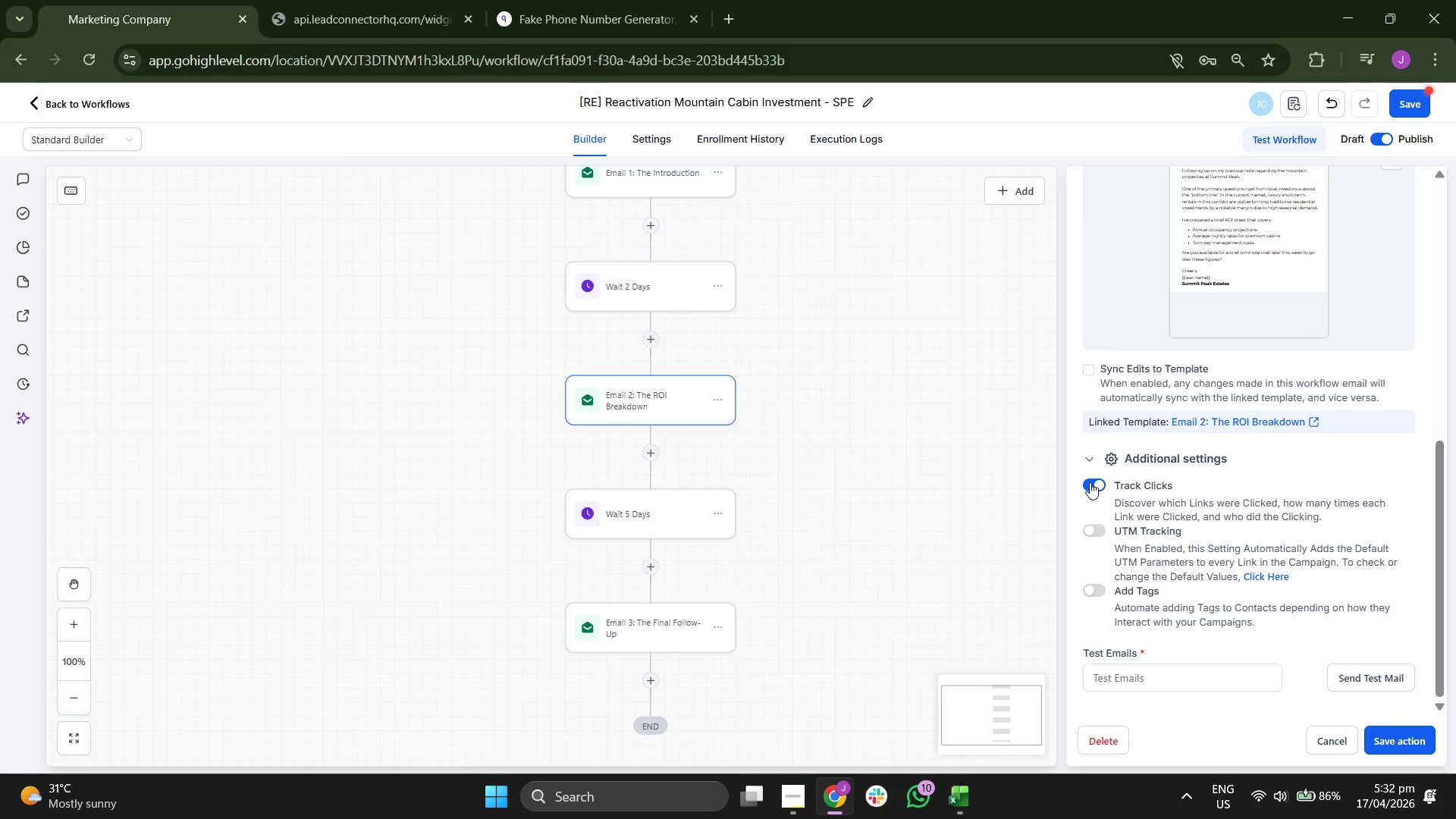 
double_click([1090, 482])
 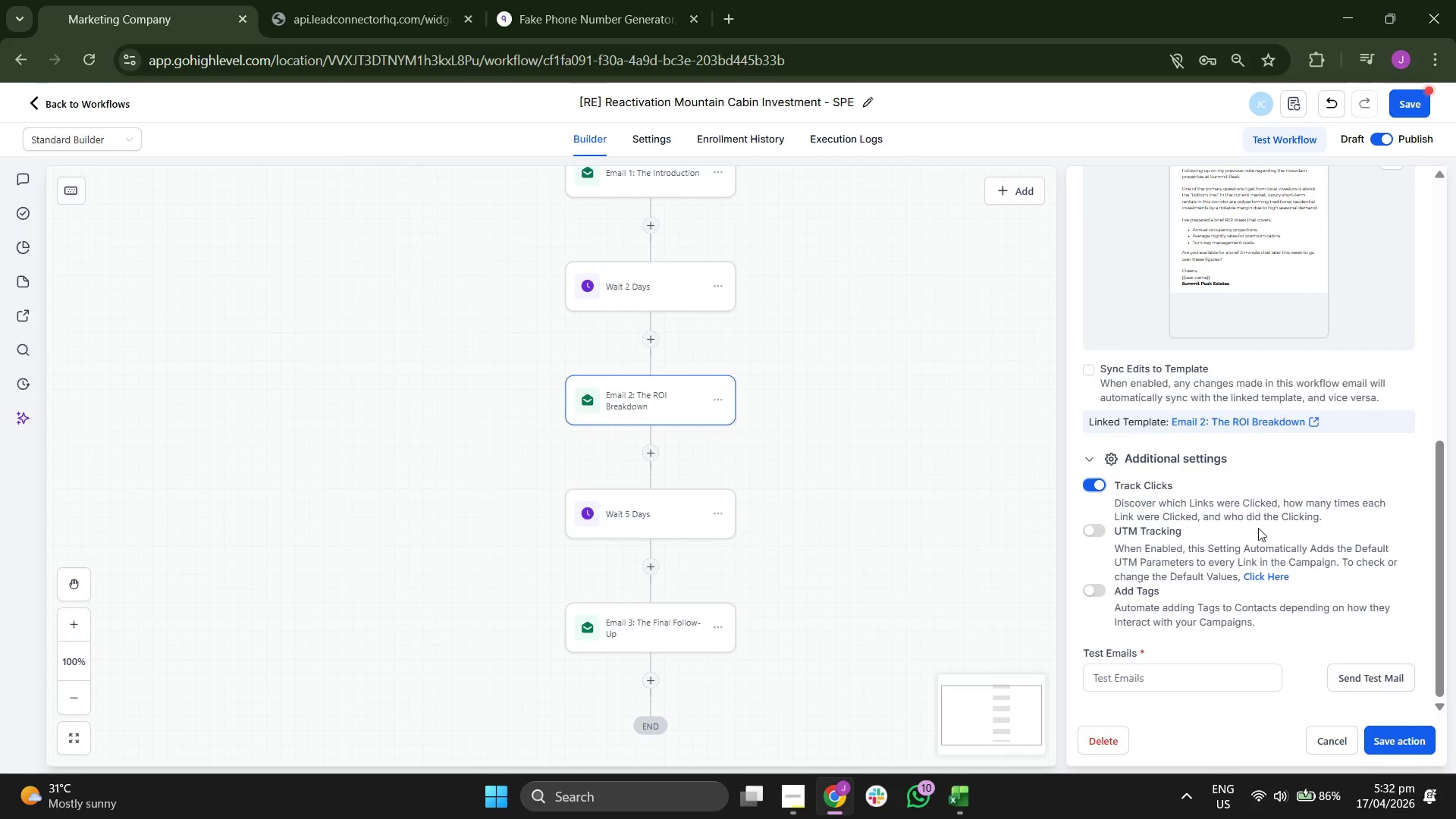 
scroll: coordinate [1260, 528], scroll_direction: up, amount: 5.0
 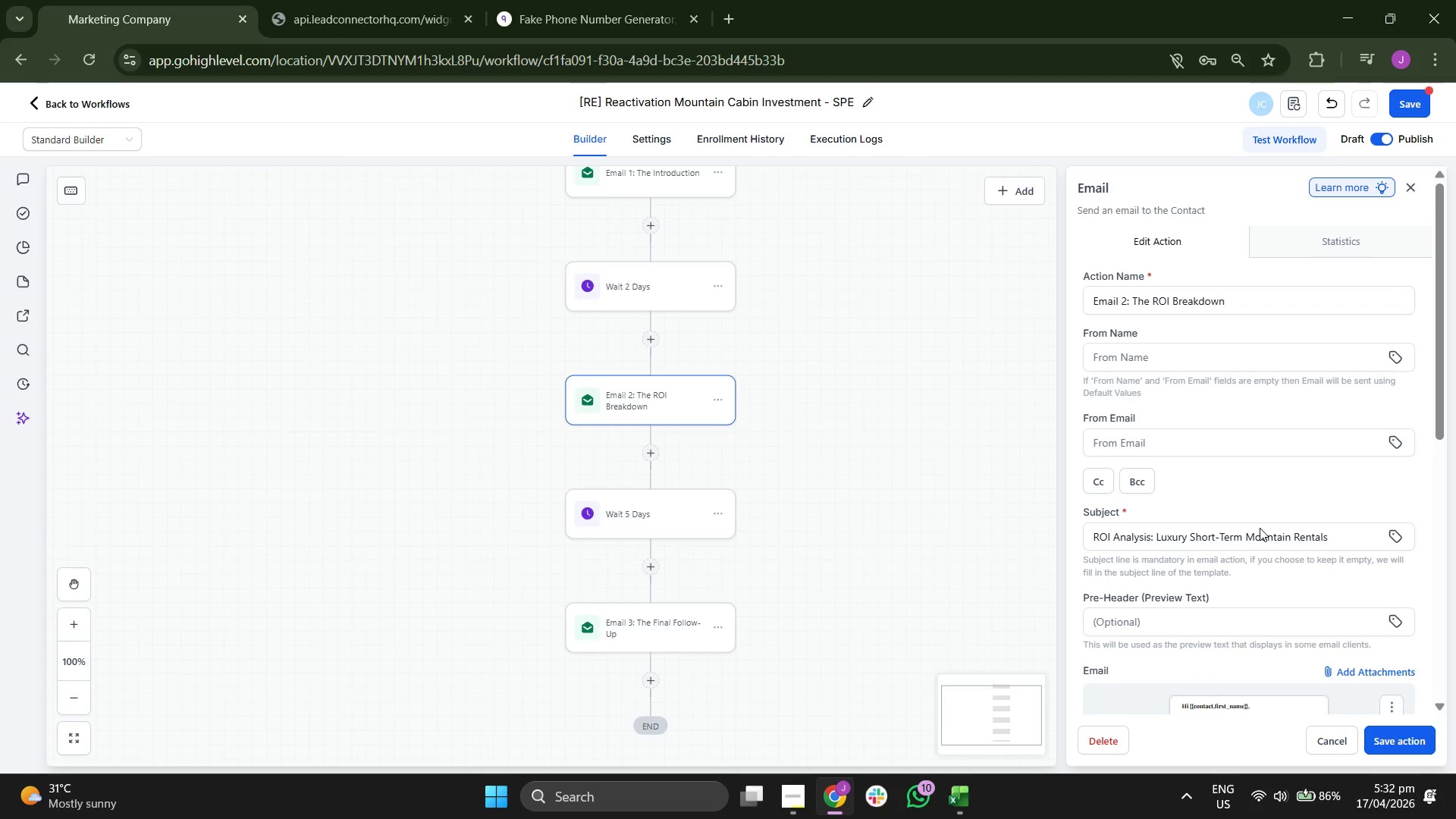 
scroll: coordinate [1260, 528], scroll_direction: down, amount: 7.0
 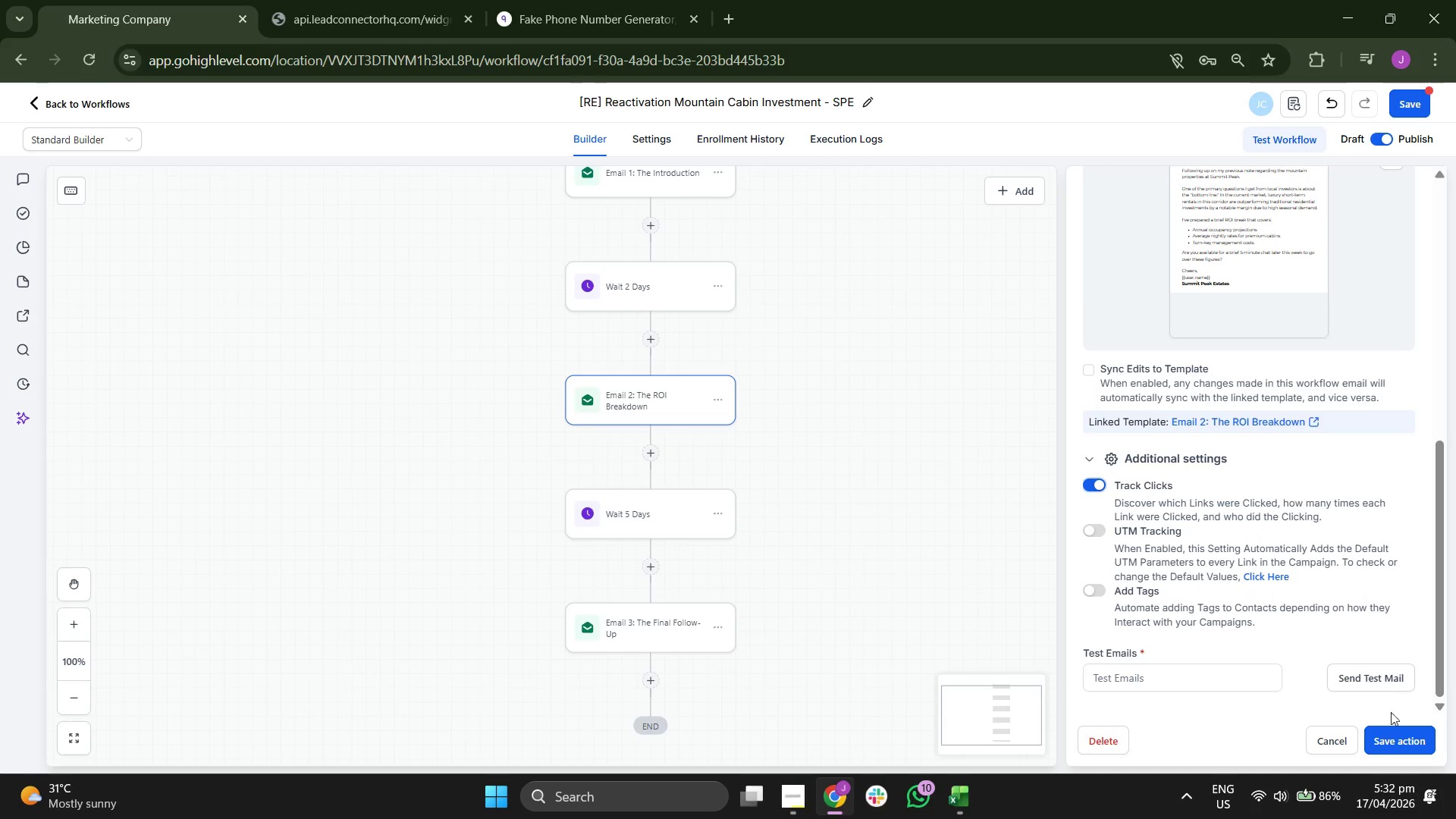 
left_click([1407, 732])
 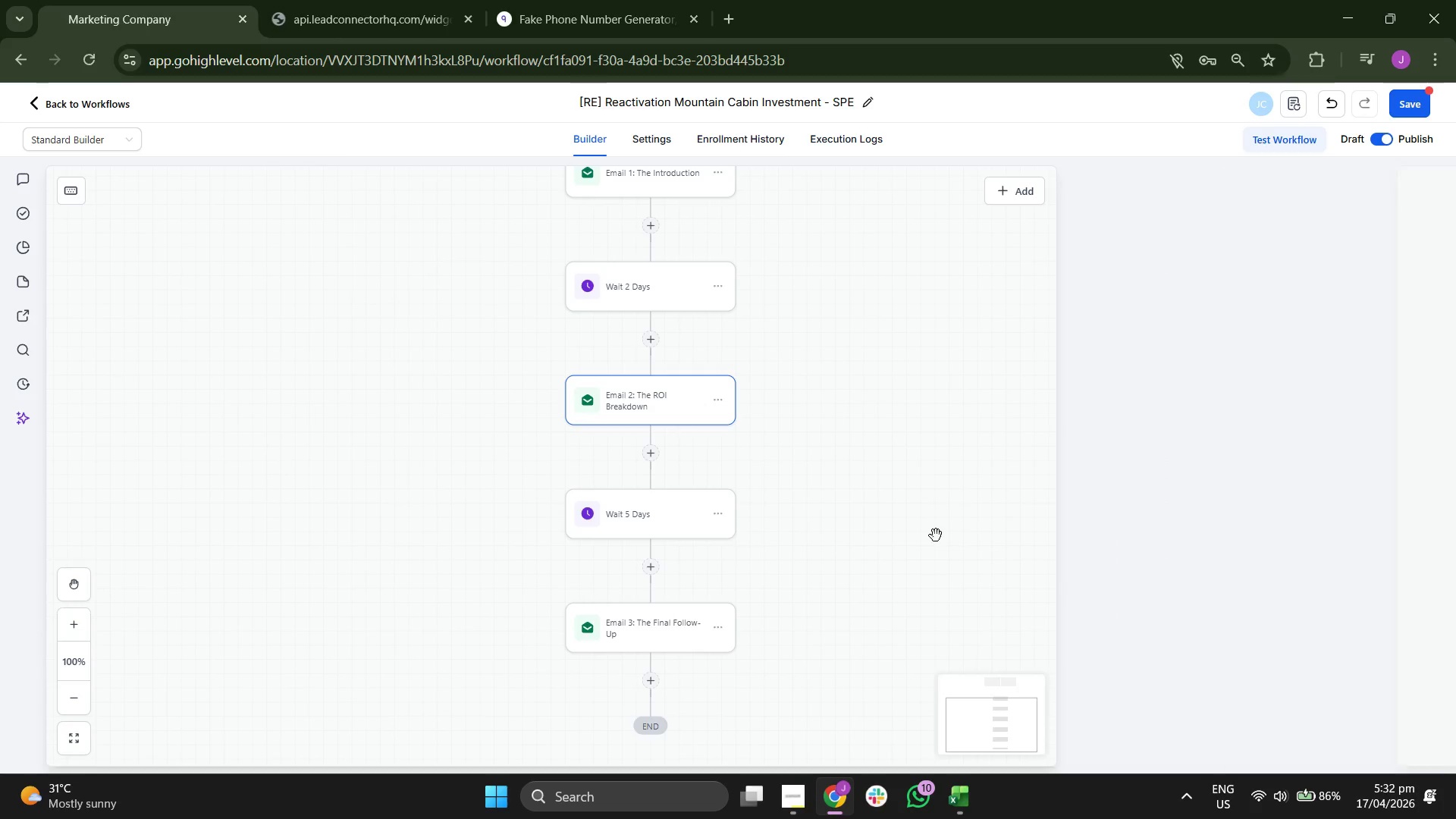 
left_click_drag(start_coordinate=[883, 503], to_coordinate=[896, 497])
 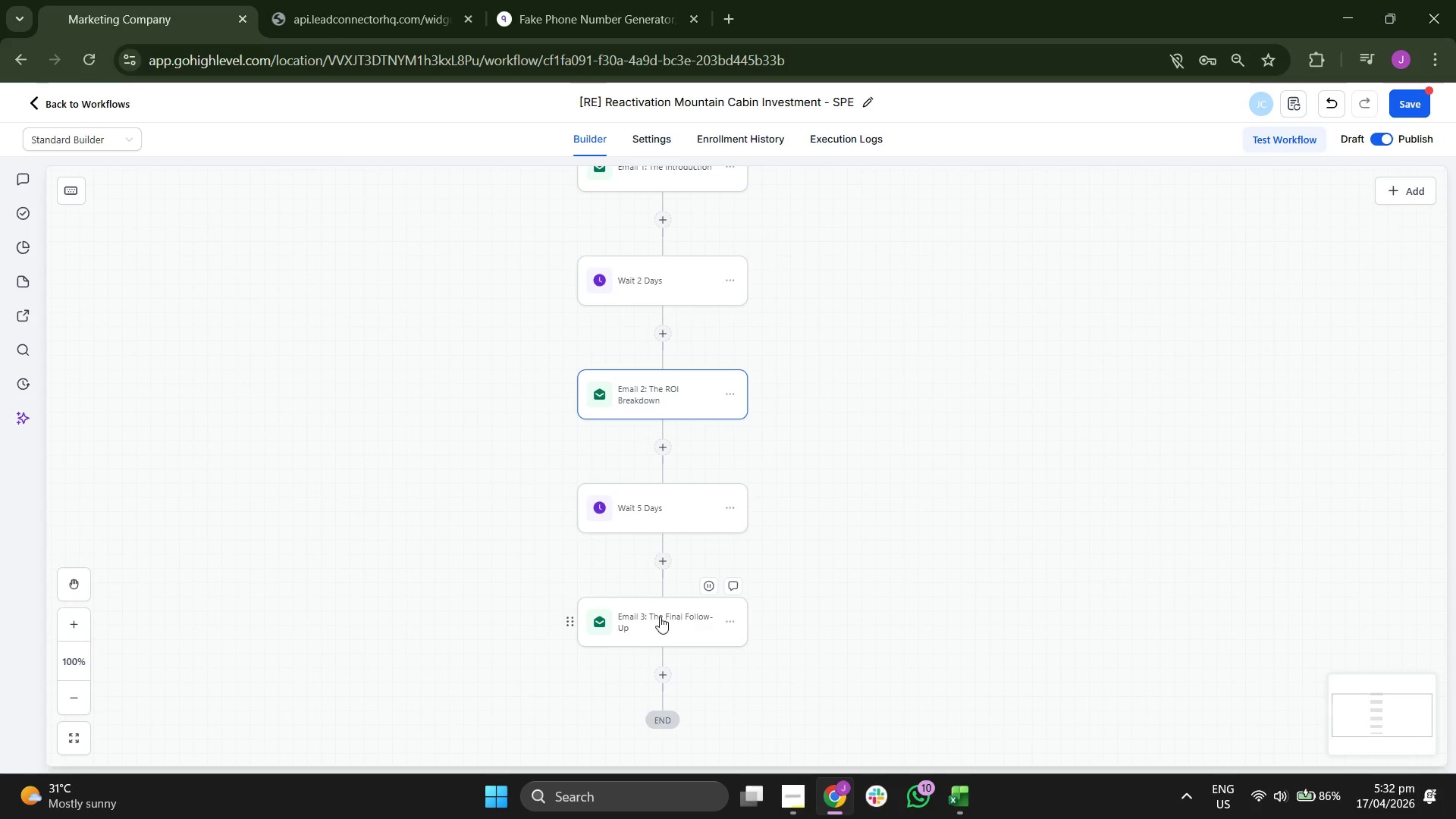 
left_click([657, 617])
 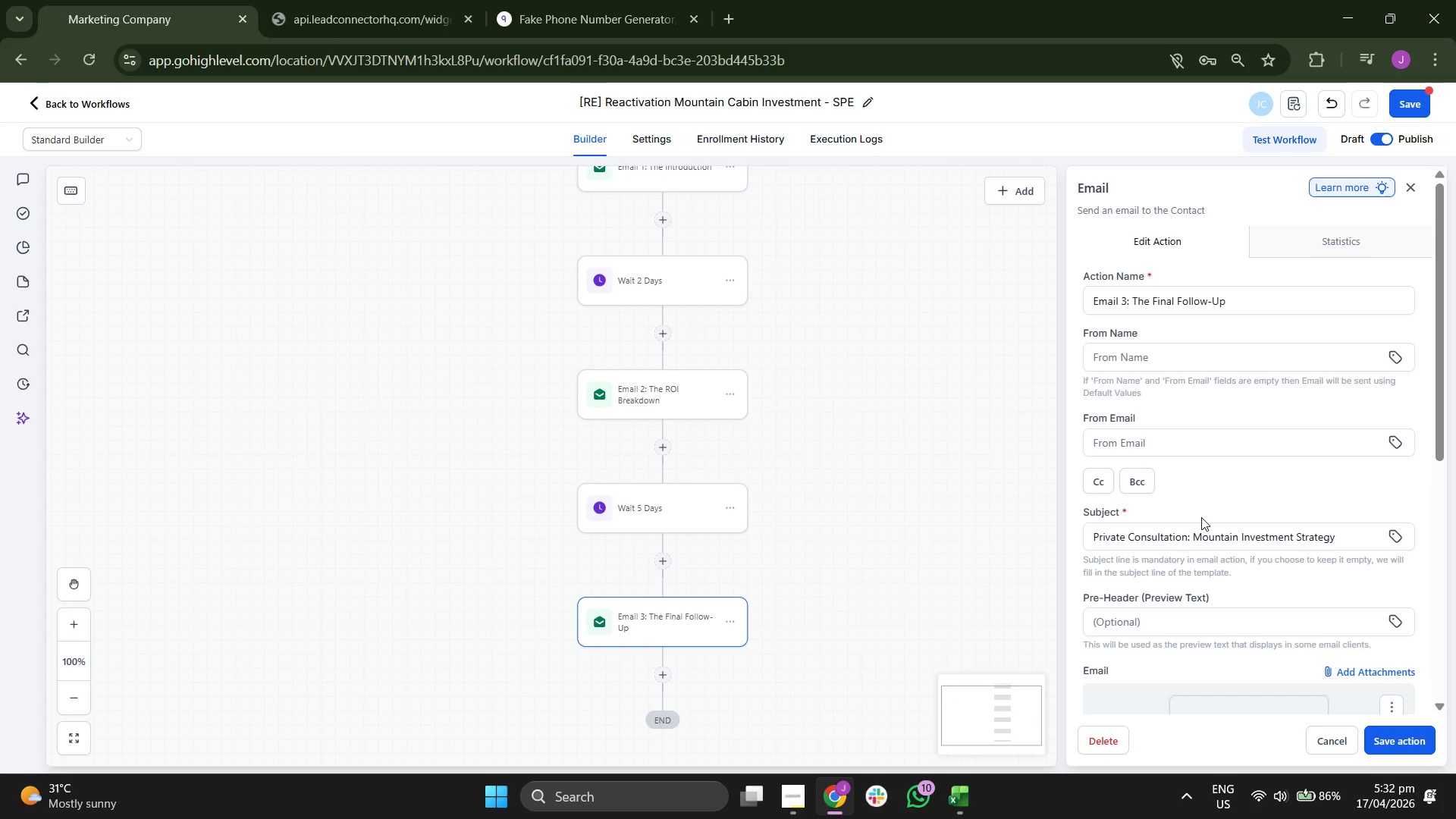 
scroll: coordinate [1201, 517], scroll_direction: down, amount: 6.0
 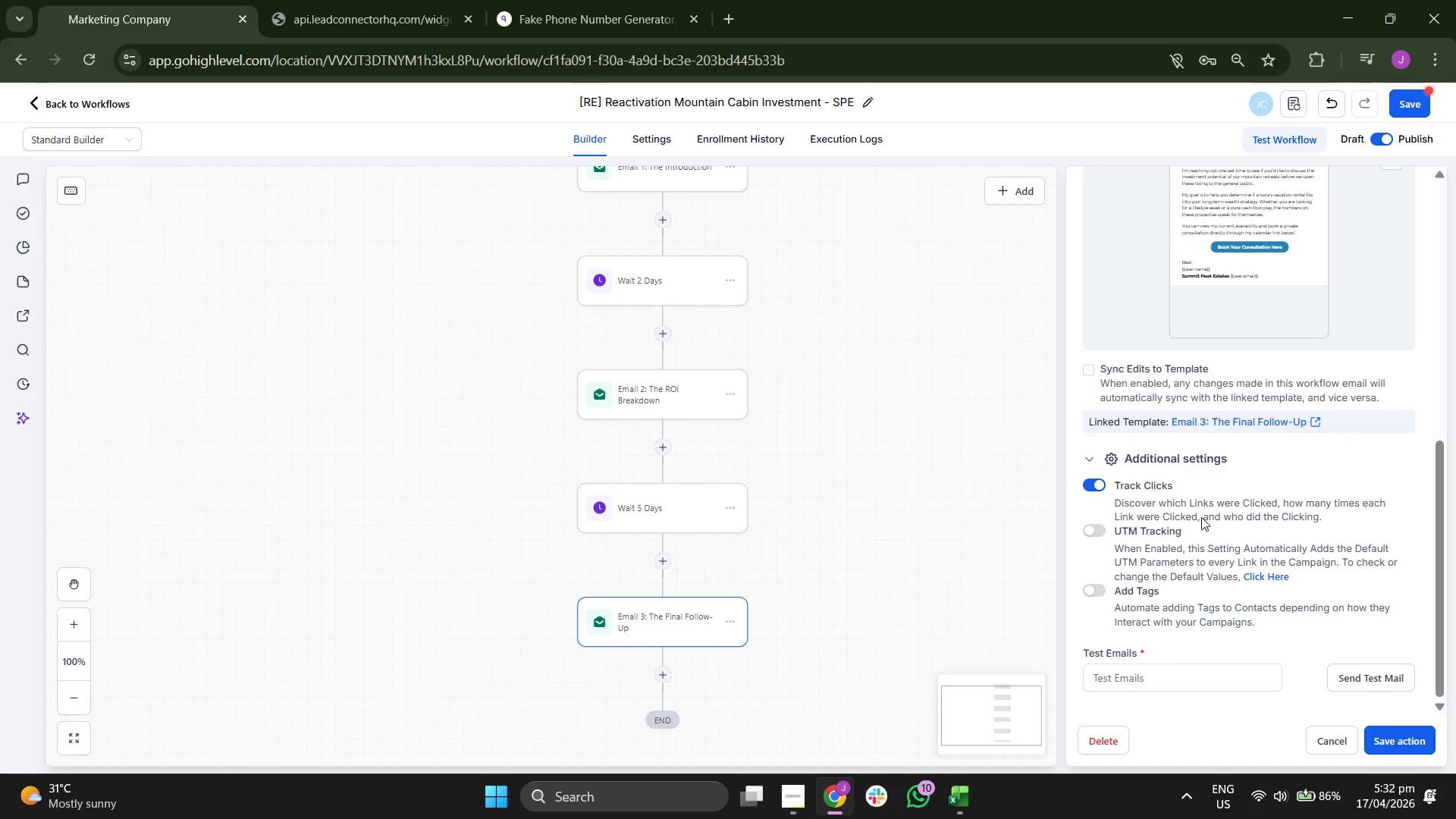 
scroll: coordinate [1201, 517], scroll_direction: up, amount: 6.0
 